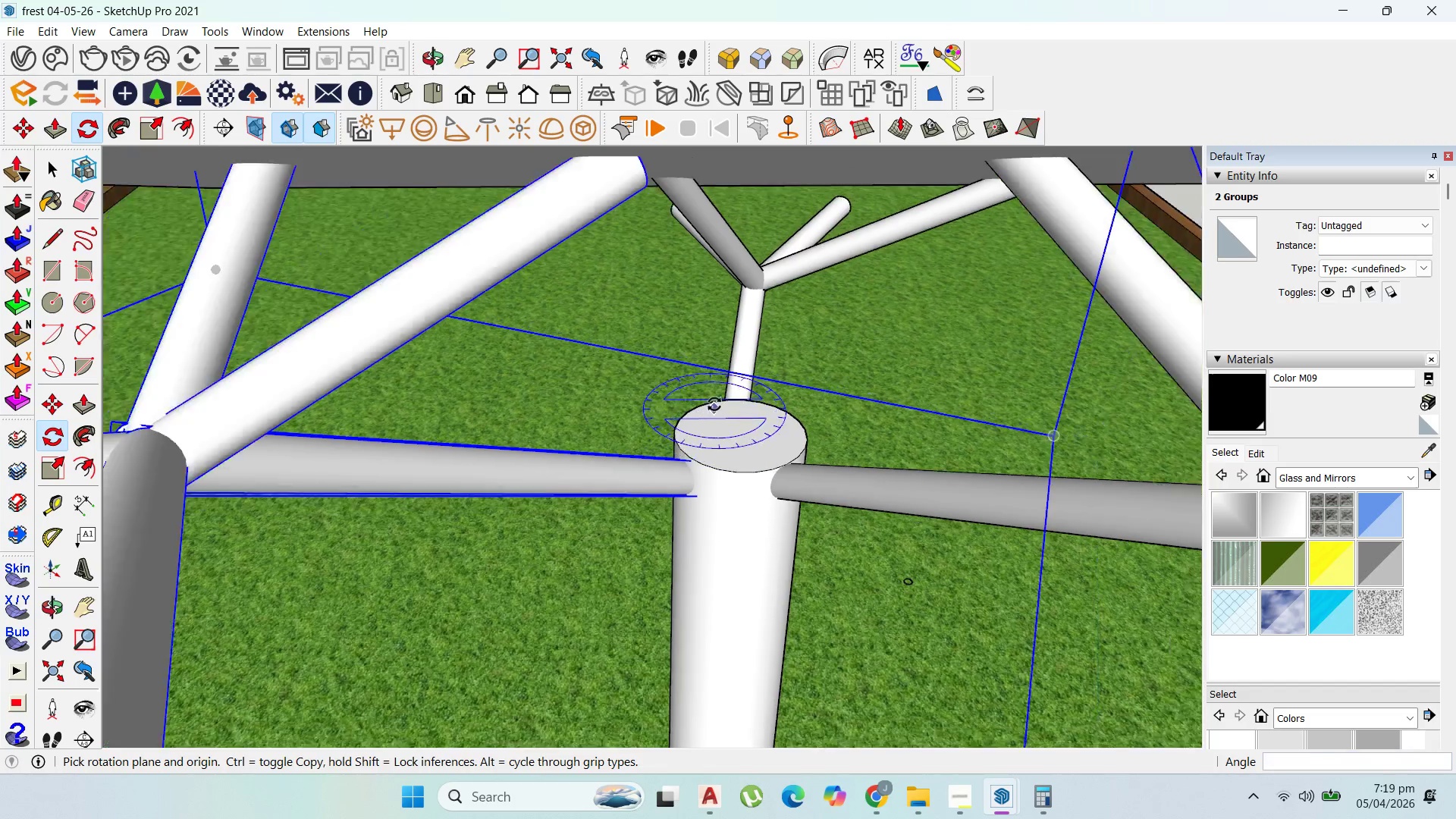 
scroll: coordinate [668, 325], scroll_direction: down, amount: 21.0
 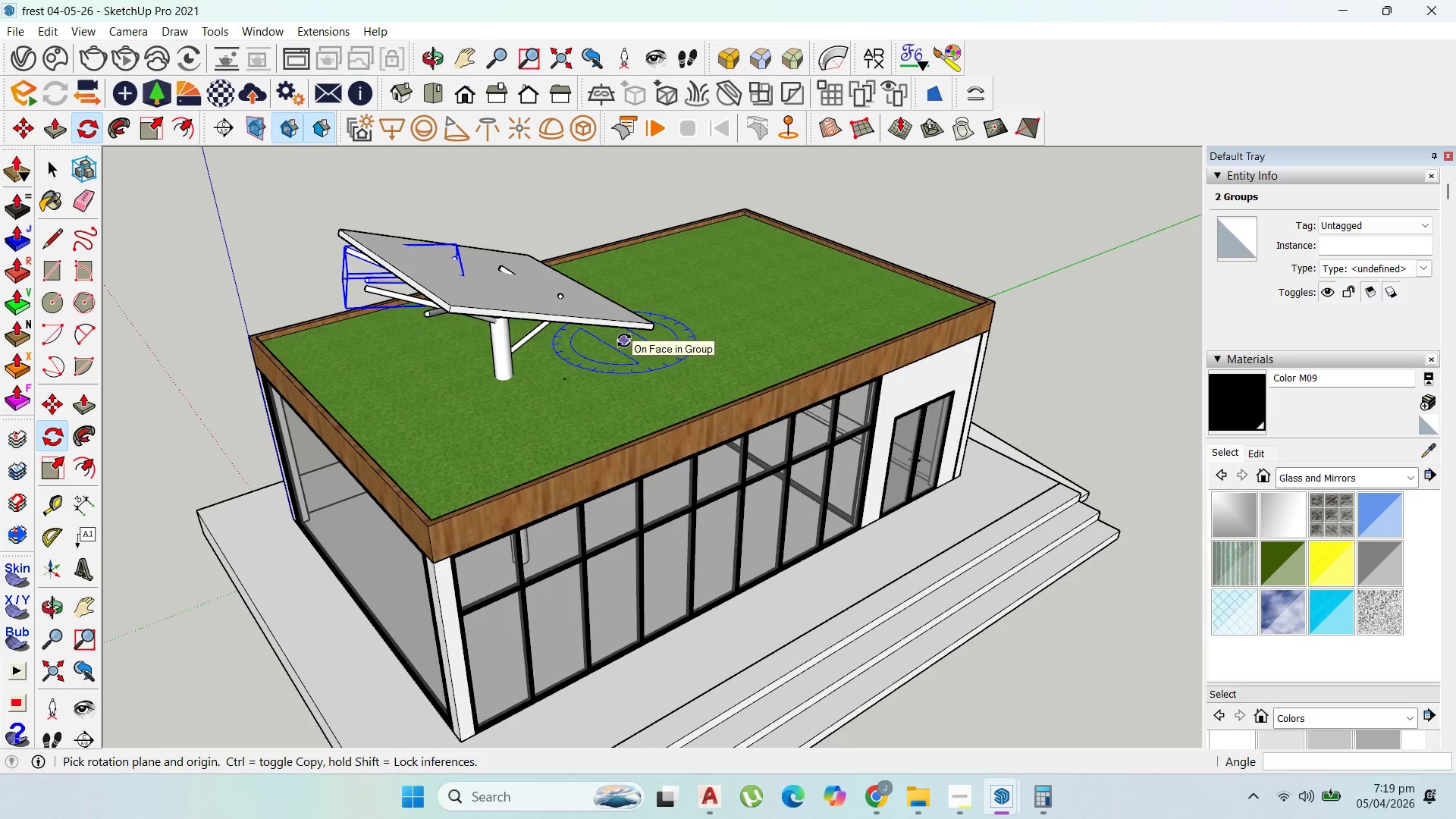 
wait(7.32)
 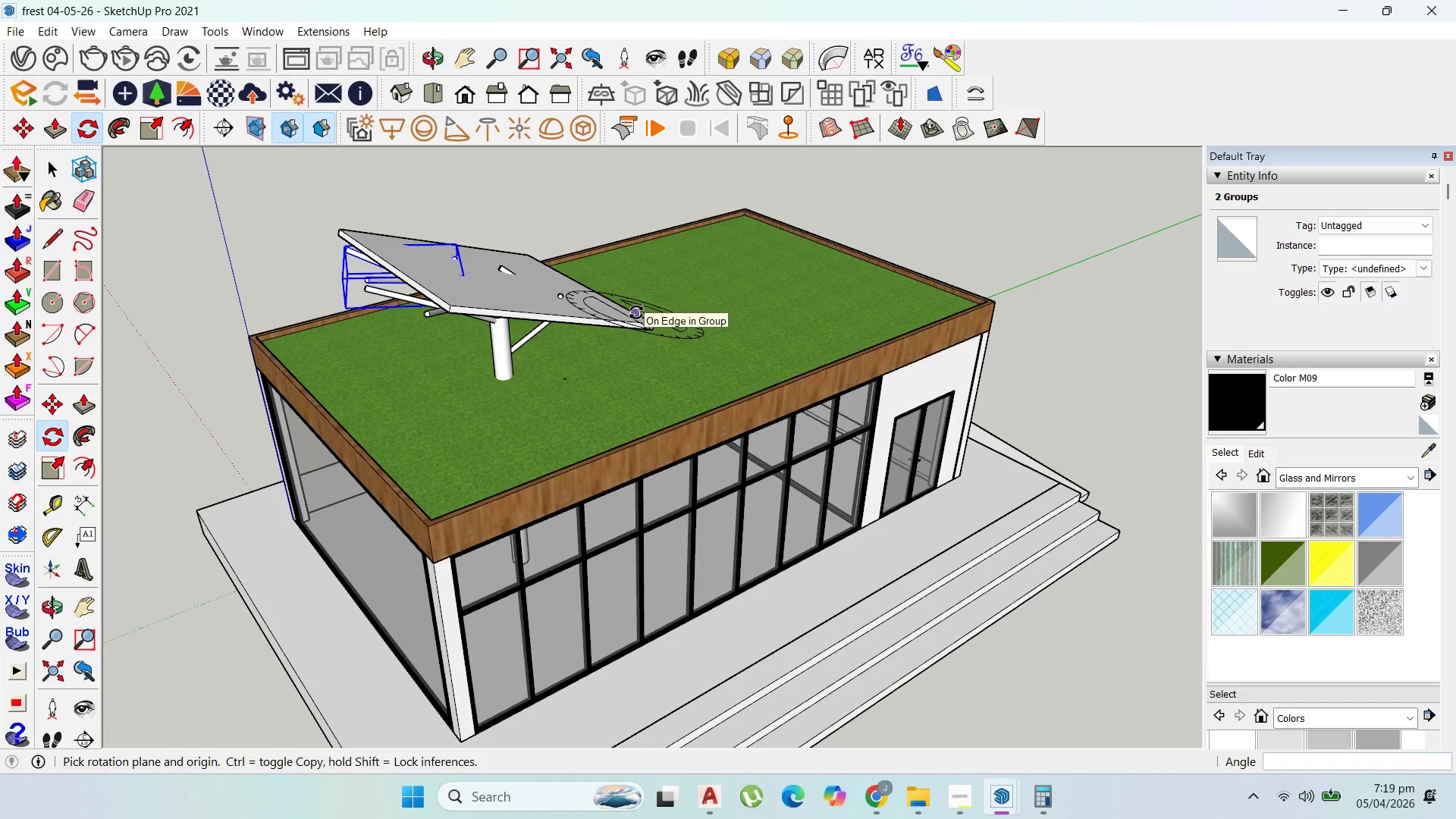 
scroll: coordinate [538, 268], scroll_direction: down, amount: 2.0
 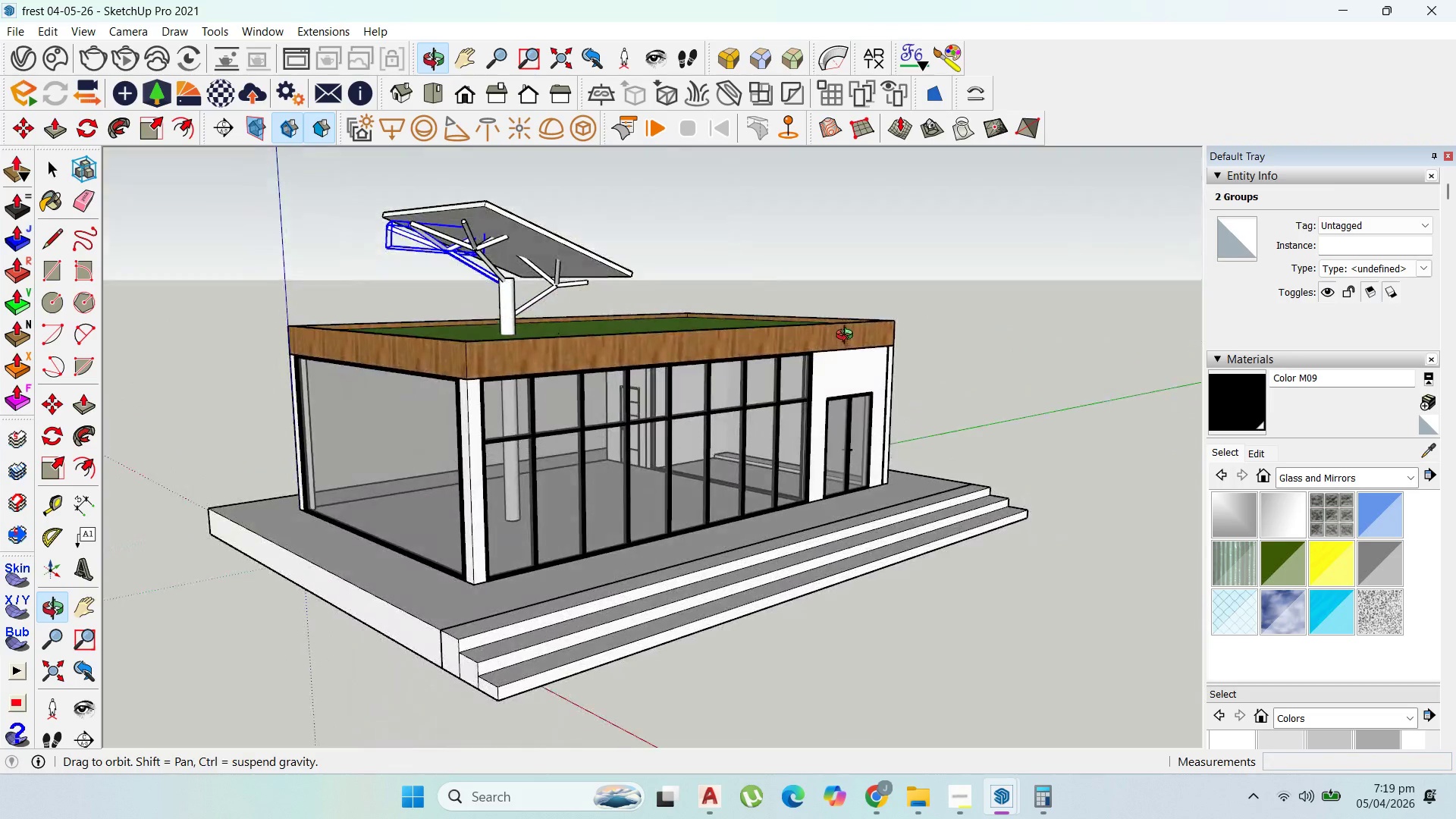 
scroll: coordinate [601, 256], scroll_direction: up, amount: 3.0
 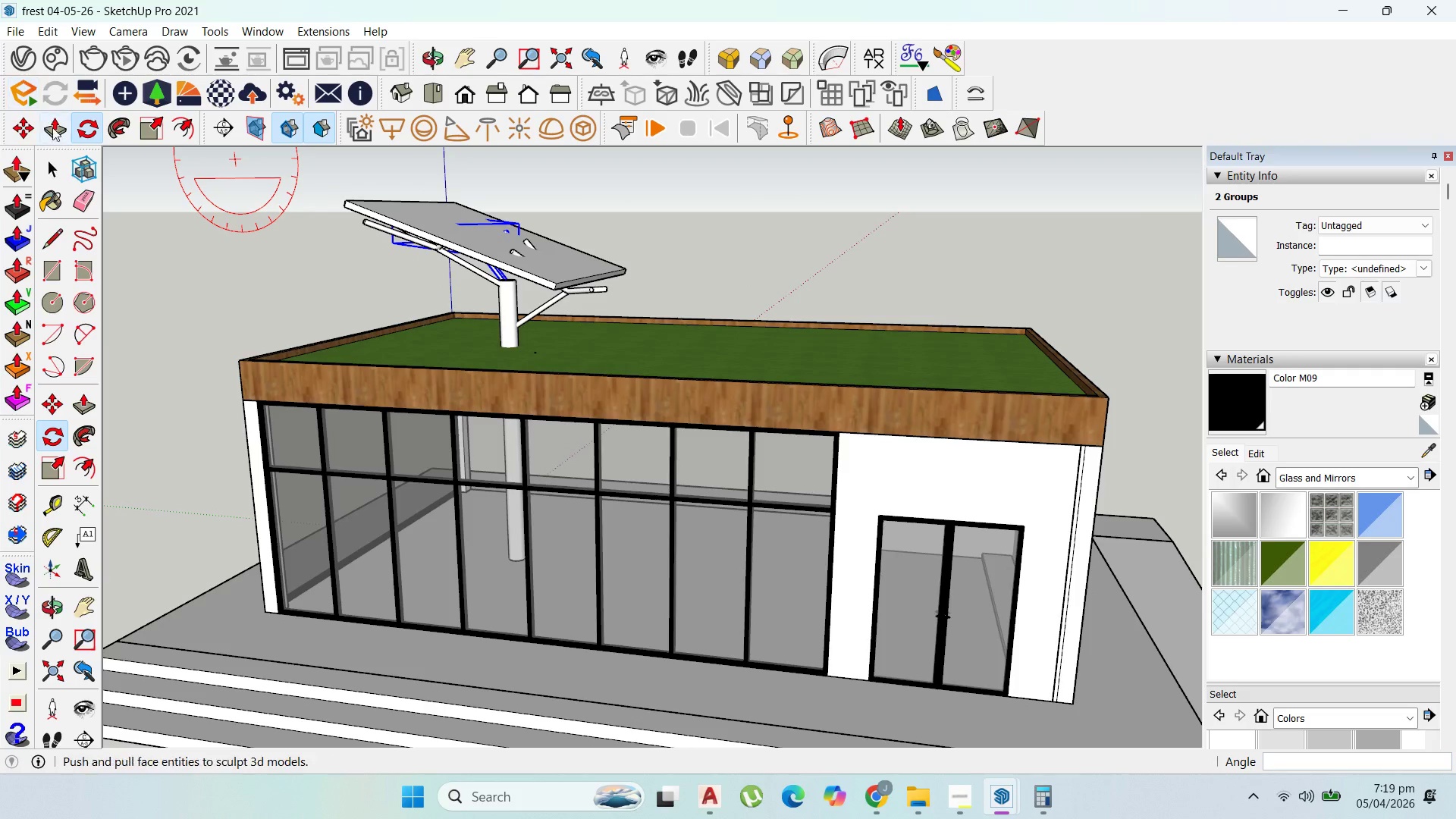 
left_click([58, 164])
 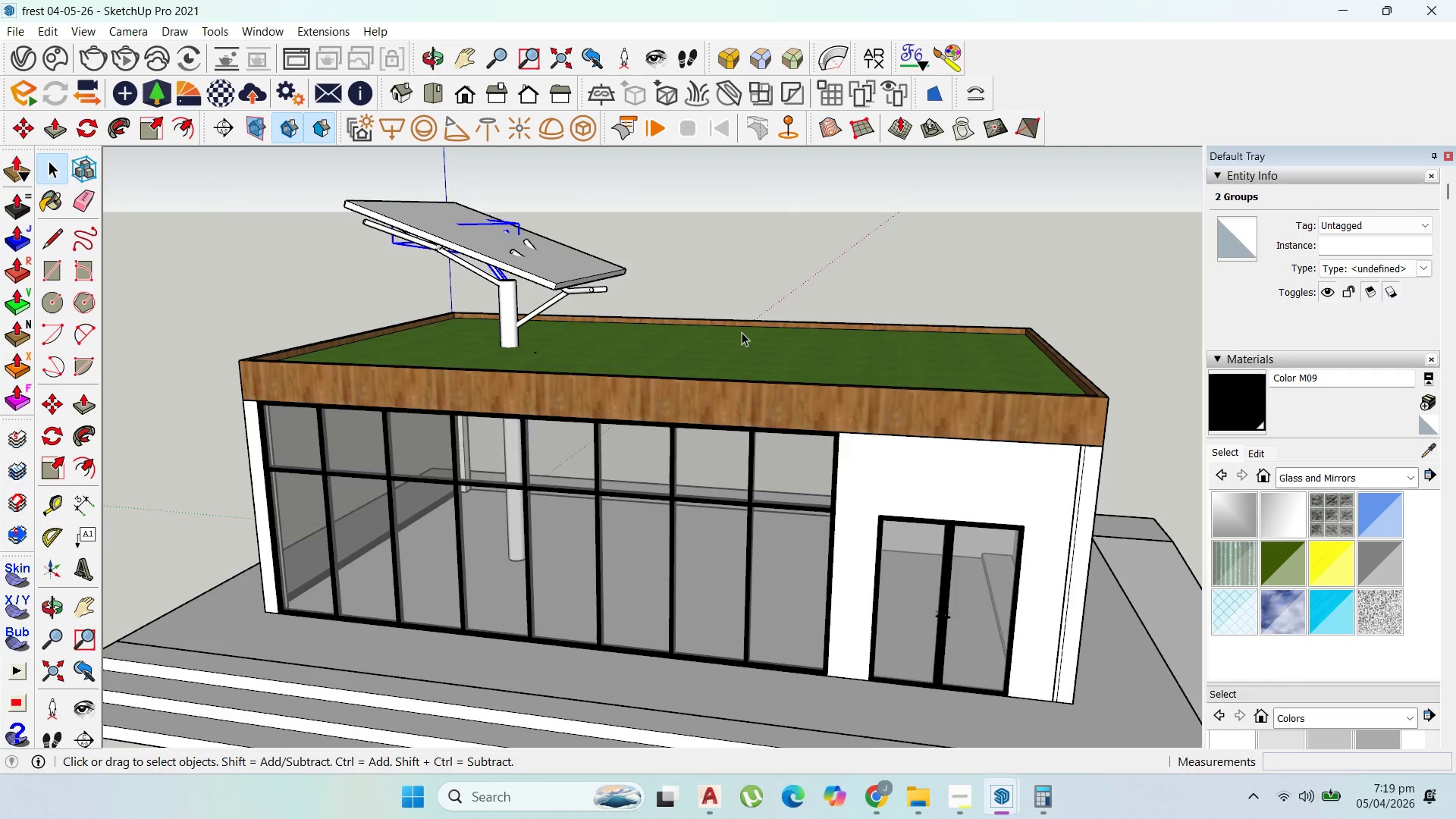 
left_click([556, 243])
 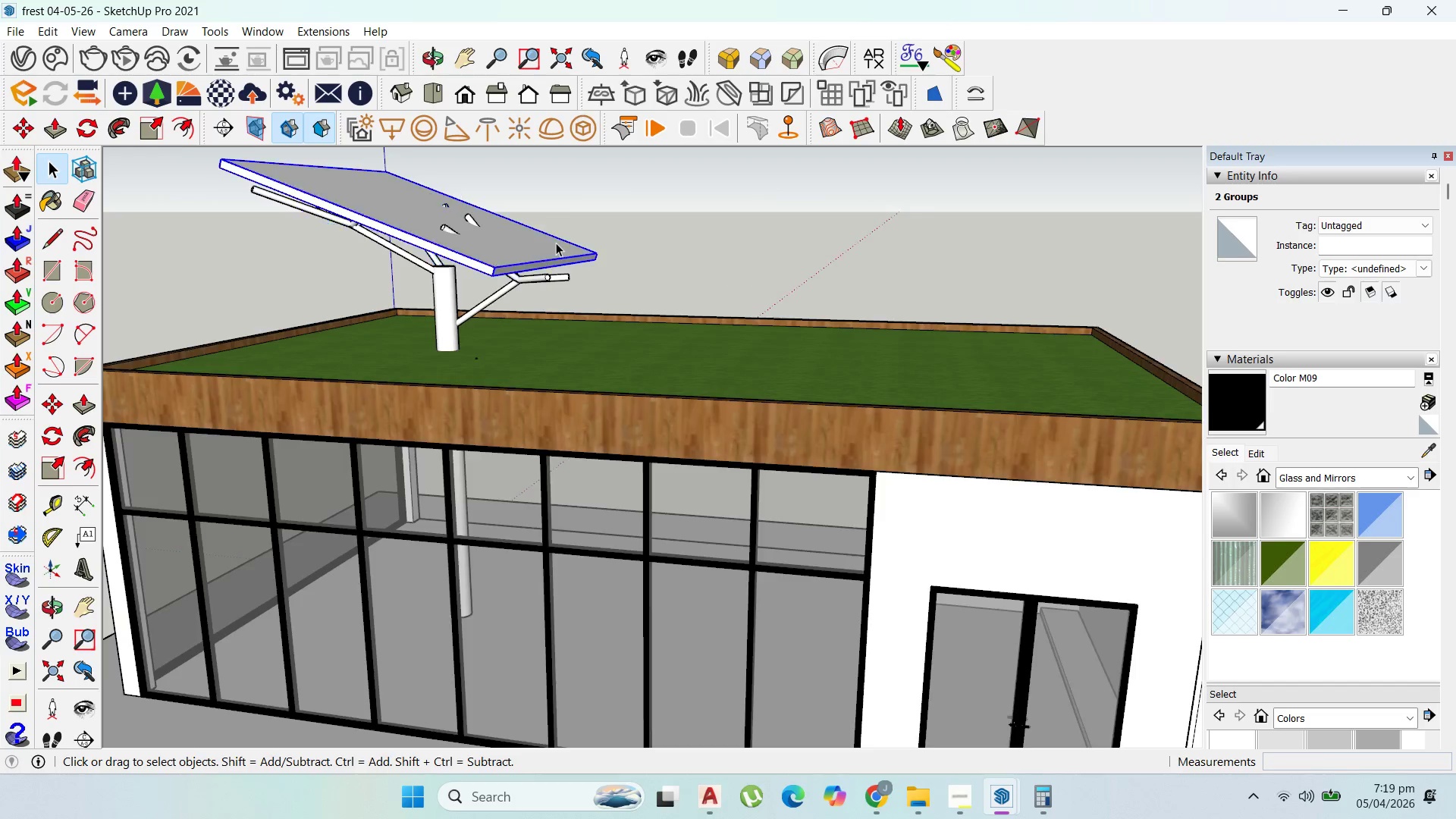 
scroll: coordinate [740, 331], scroll_direction: up, amount: 2.0
 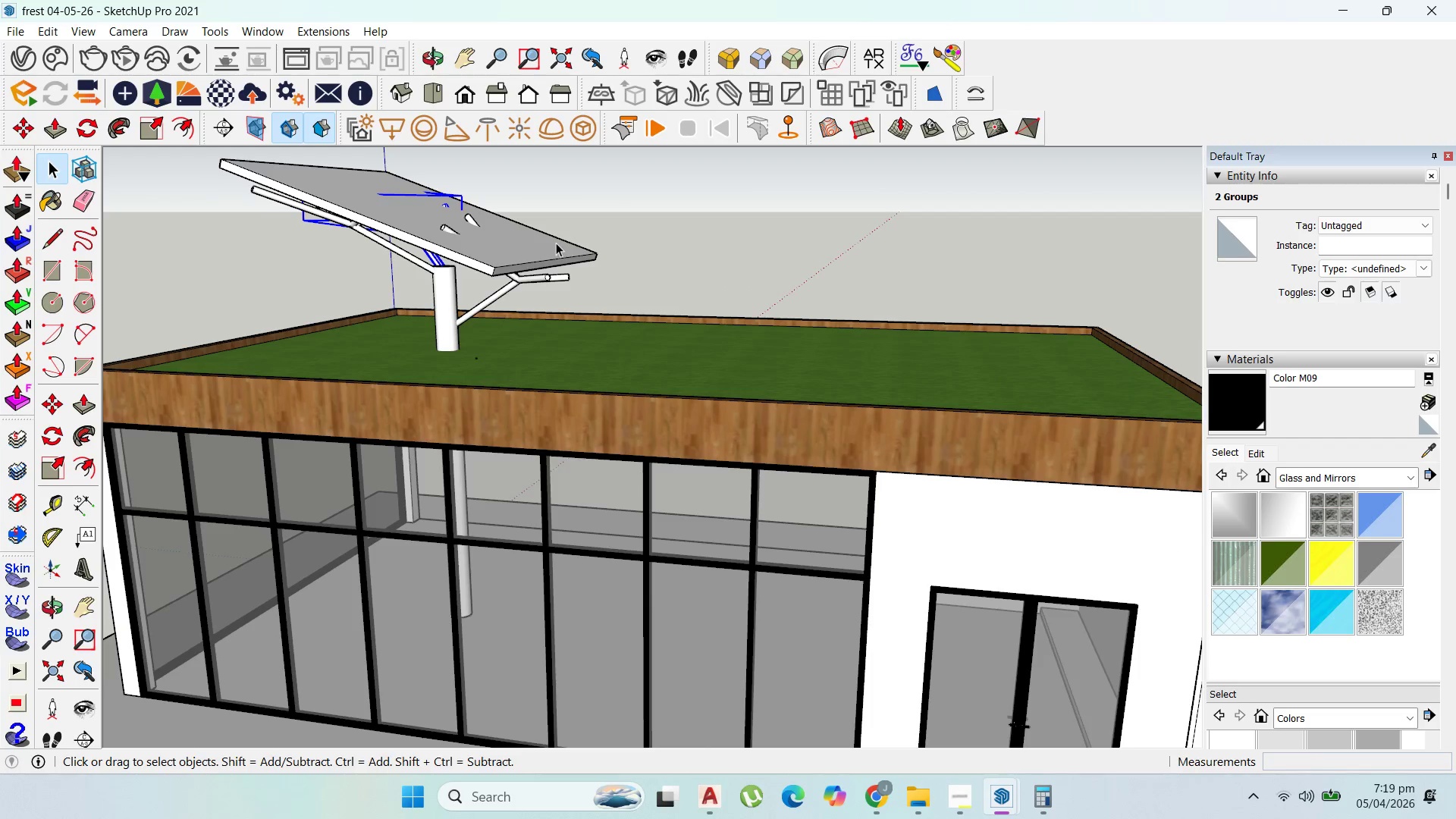 
double_click([556, 243])
 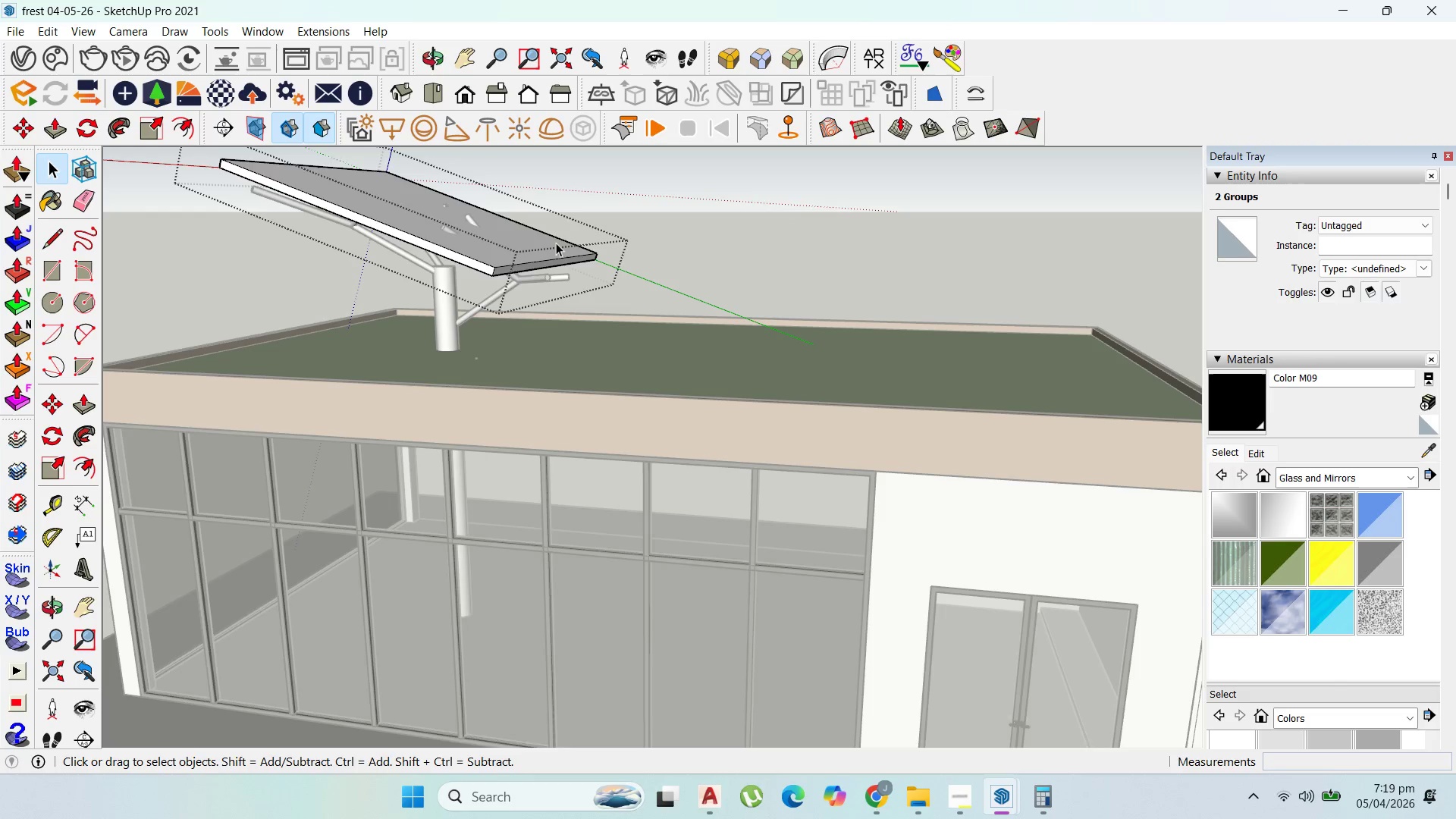 
triple_click([556, 243])
 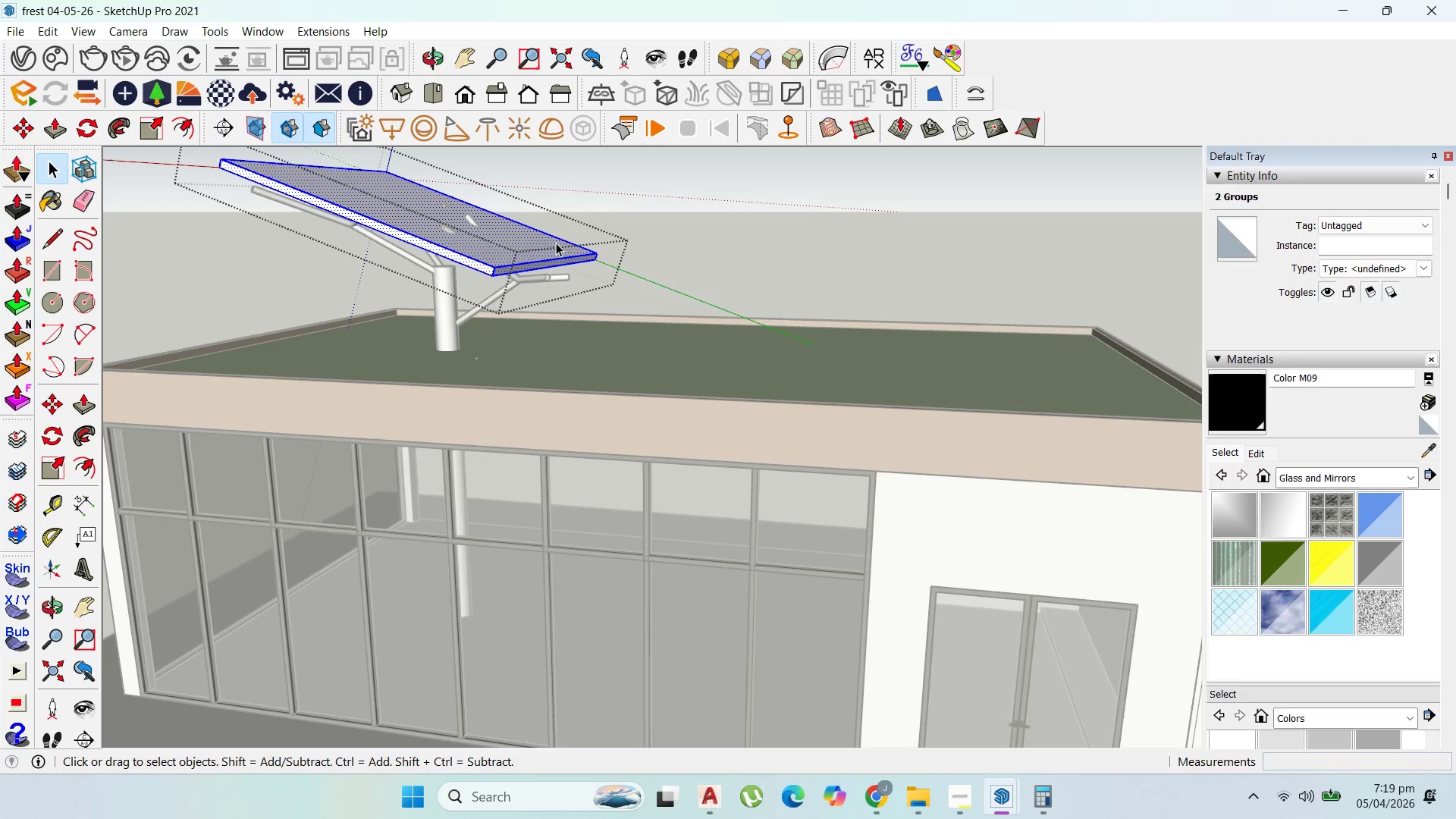 
triple_click([556, 243])
 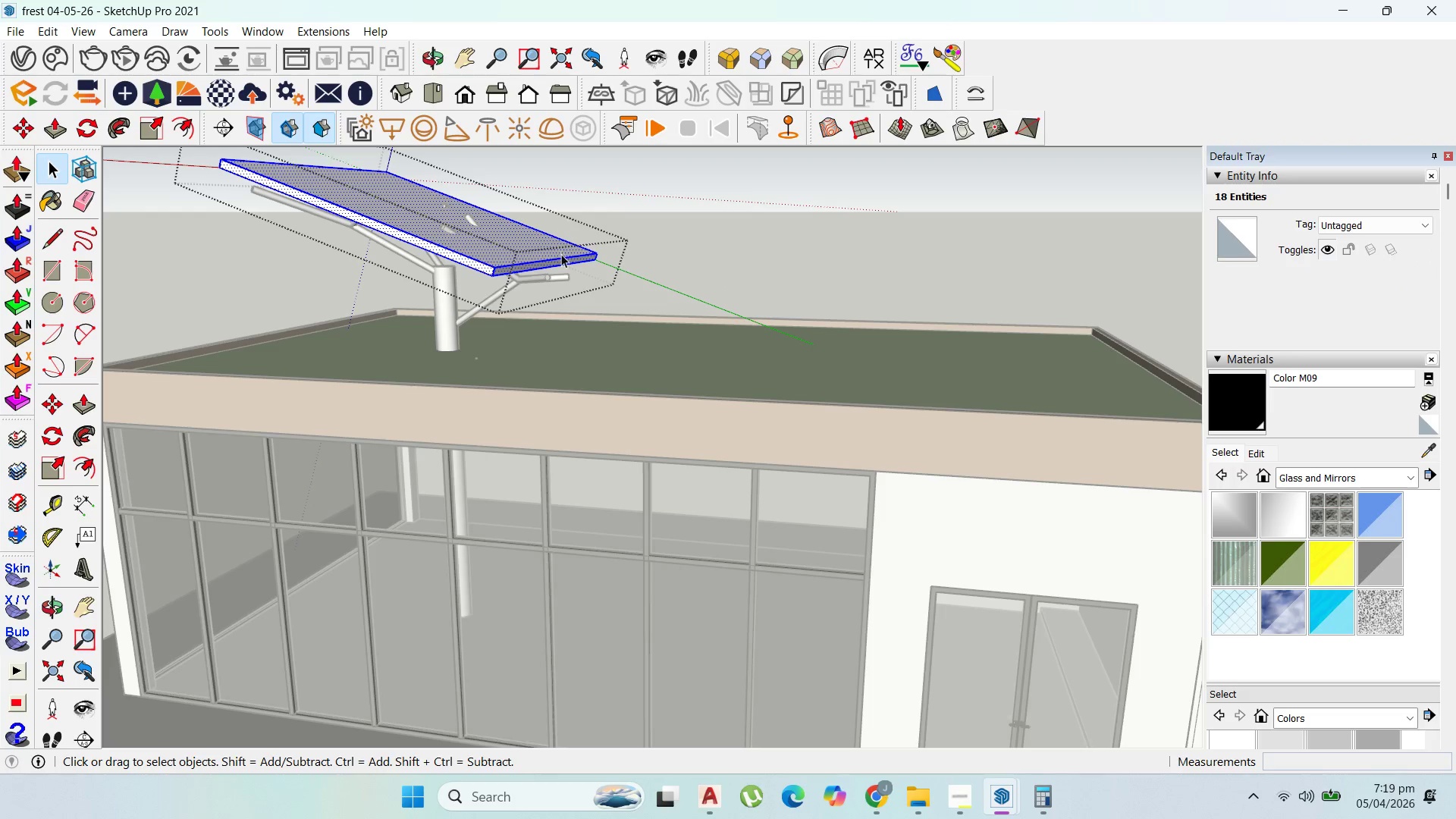 
key(P)
 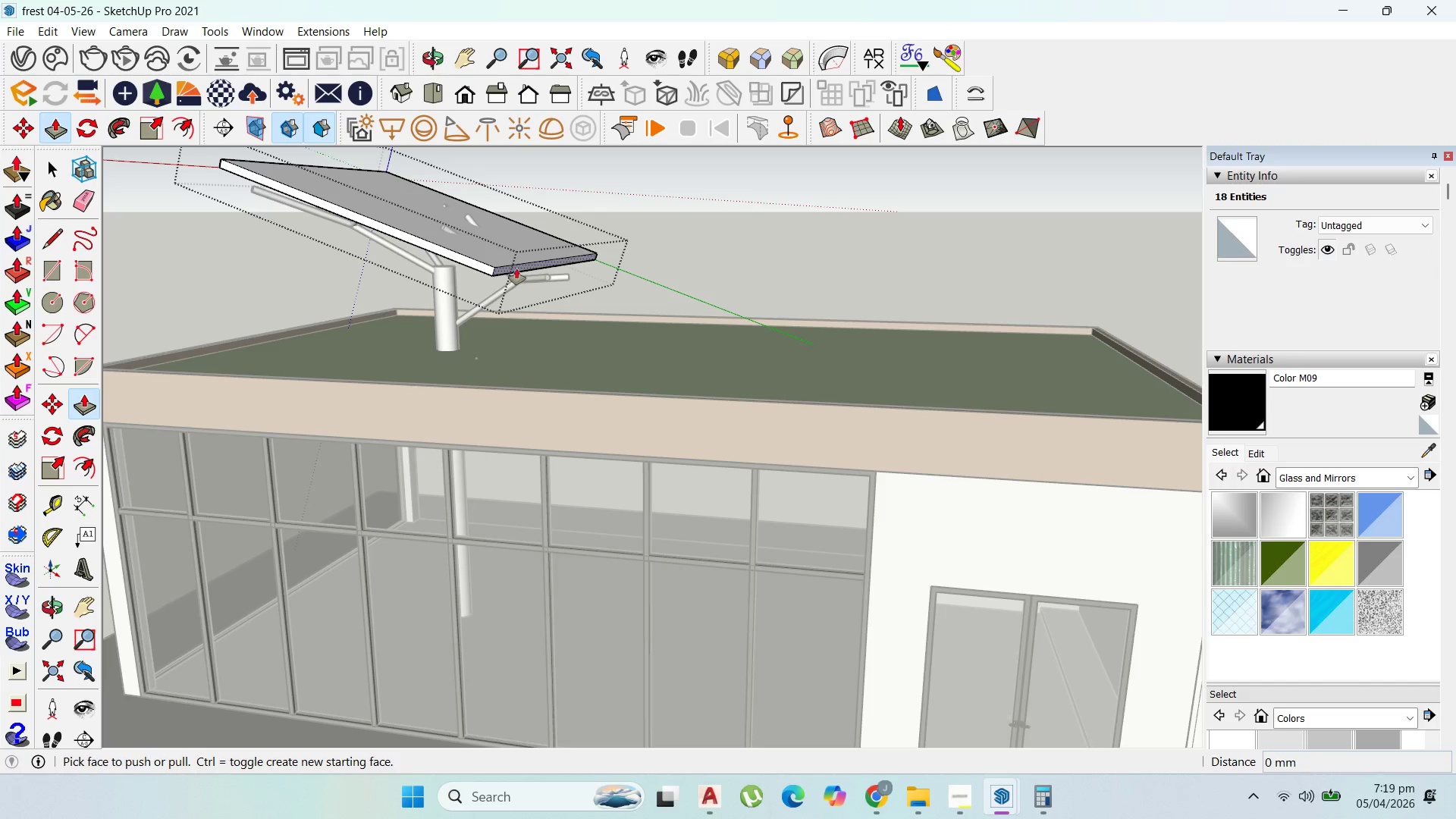 
left_click_drag(start_coordinate=[516, 268], to_coordinate=[543, 285])
 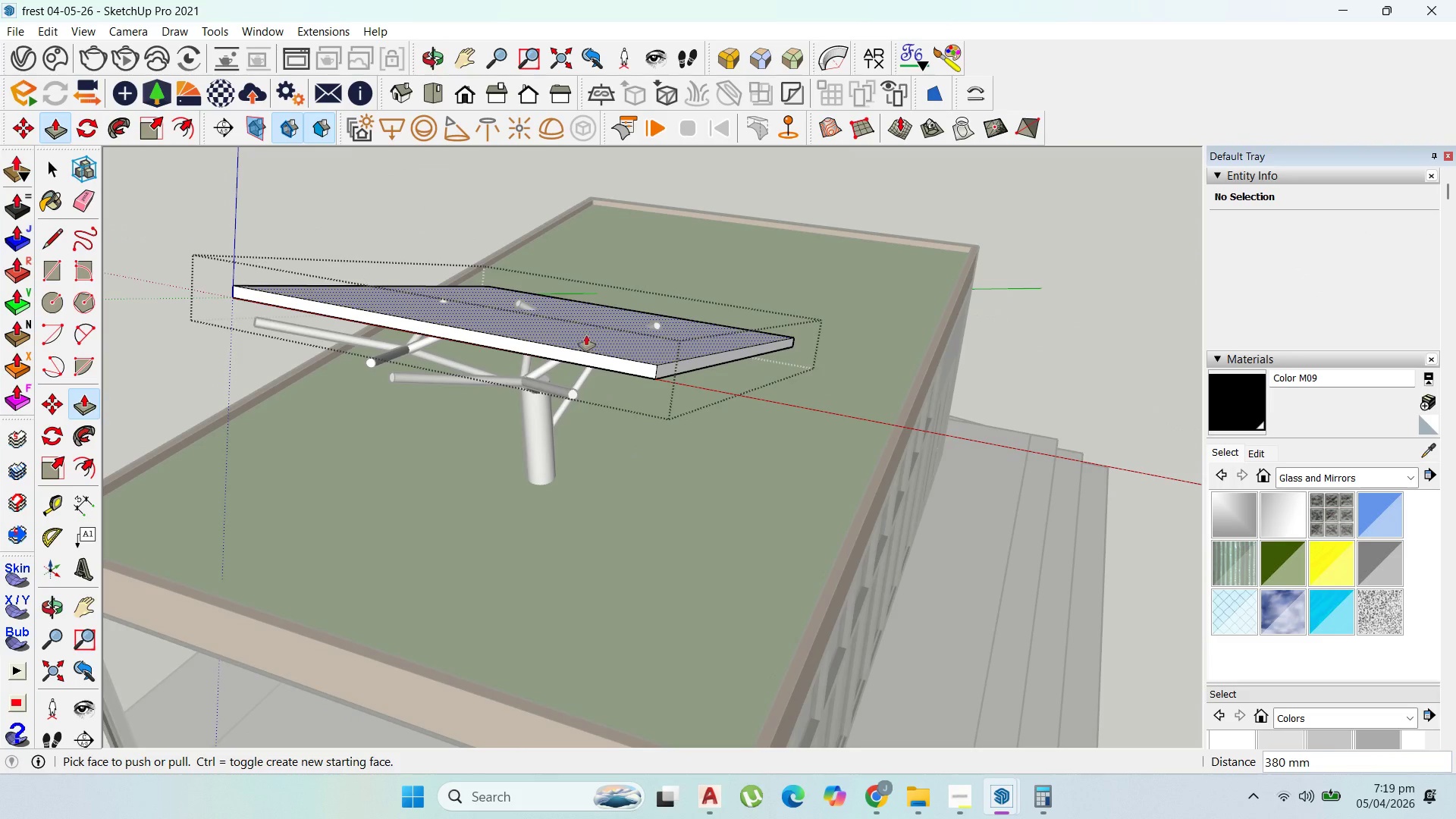 
left_click_drag(start_coordinate=[544, 349], to_coordinate=[399, 381])
 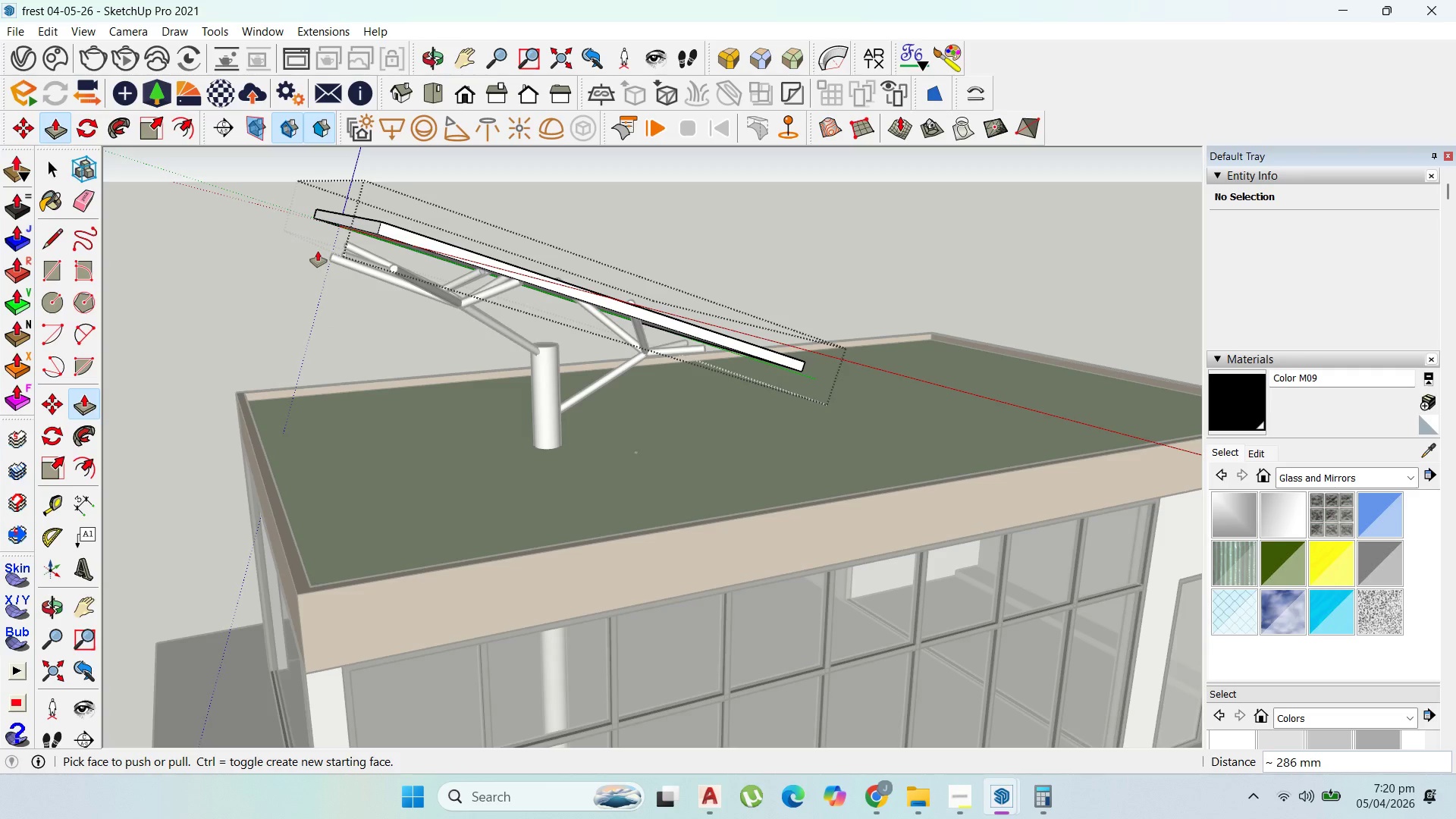 
left_click_drag(start_coordinate=[346, 222], to_coordinate=[323, 218])
 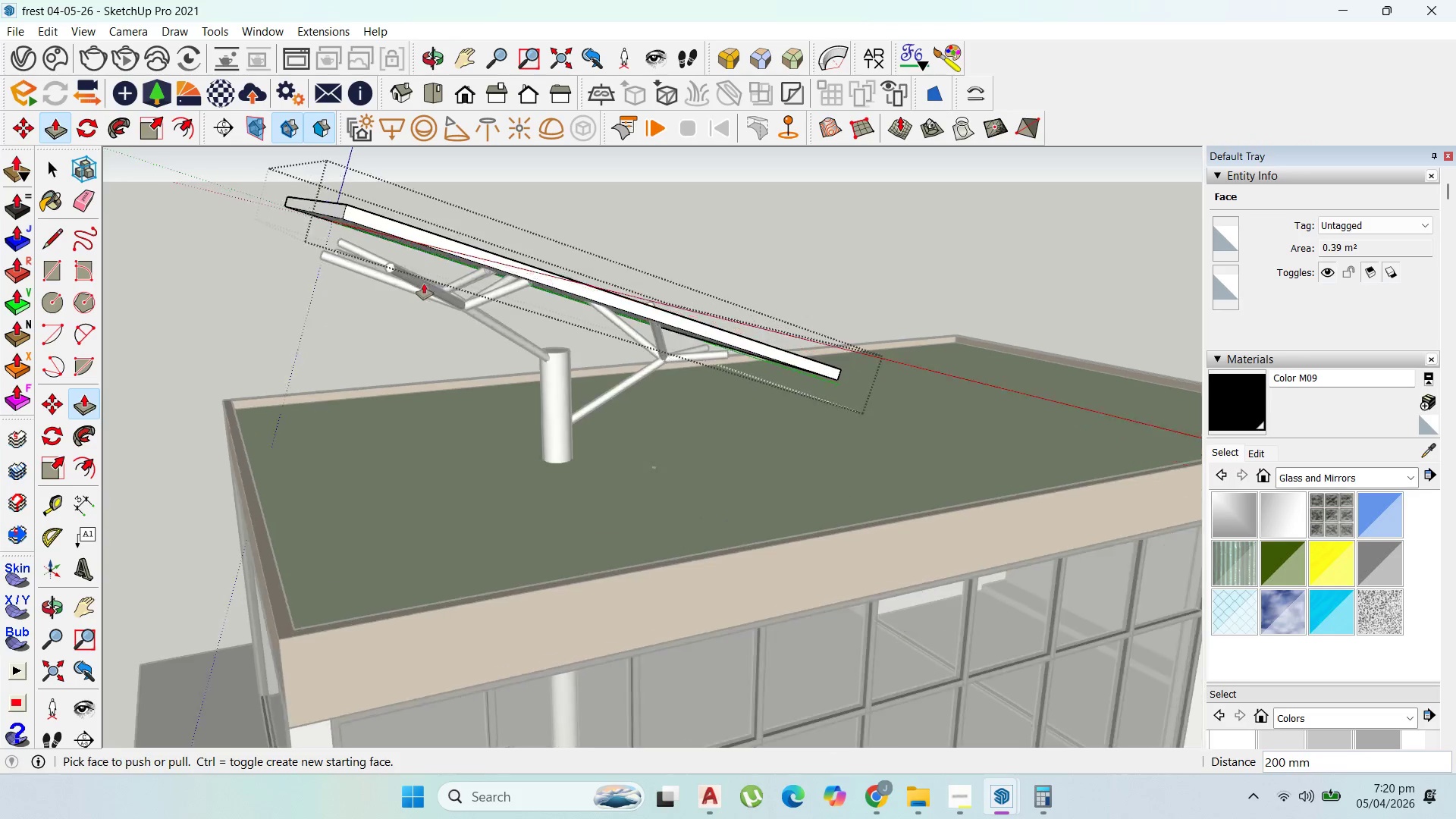 
scroll: coordinate [426, 281], scroll_direction: up, amount: 1.0
 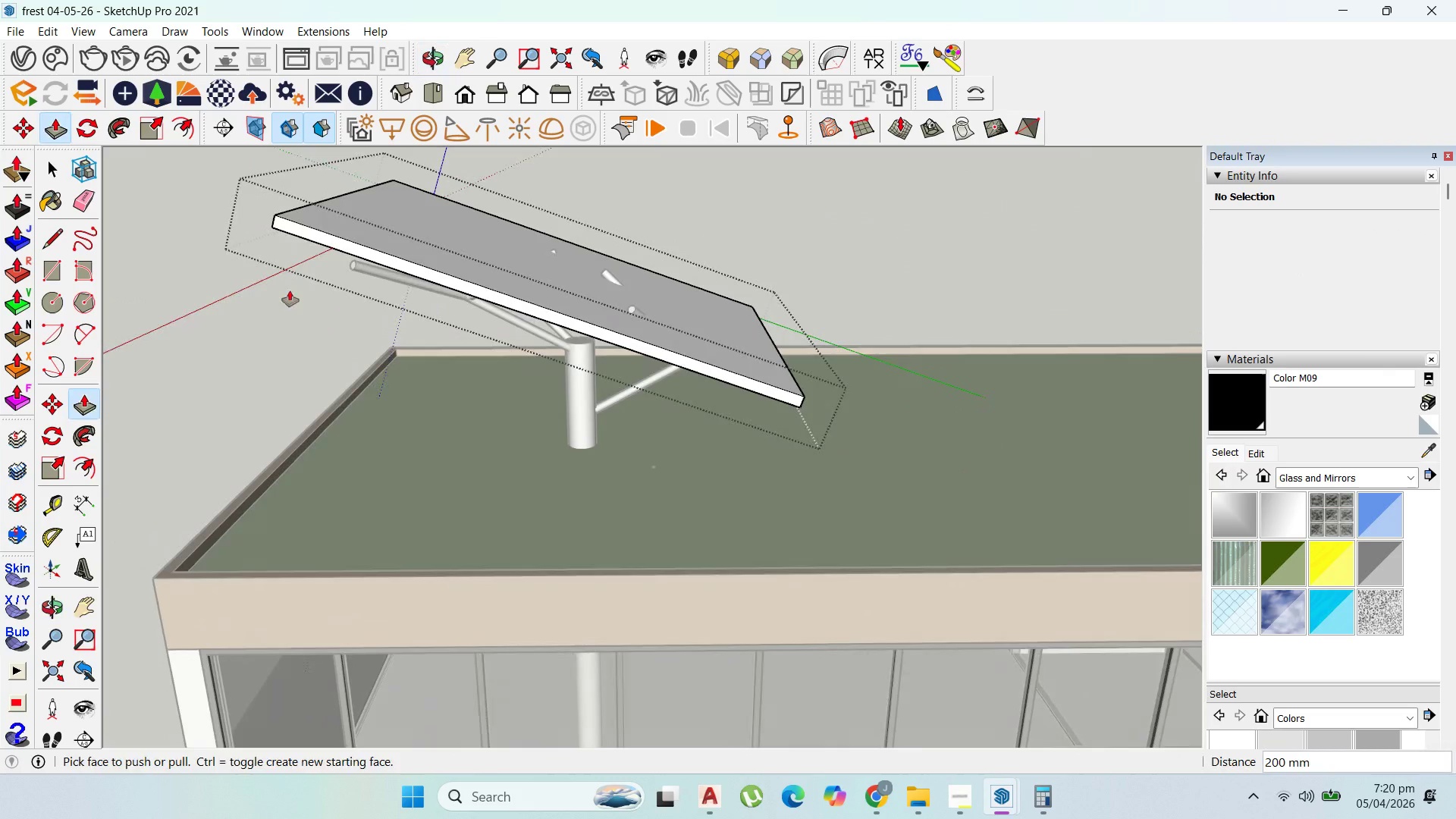 
left_click_drag(start_coordinate=[46, 158], to_coordinate=[50, 158])
 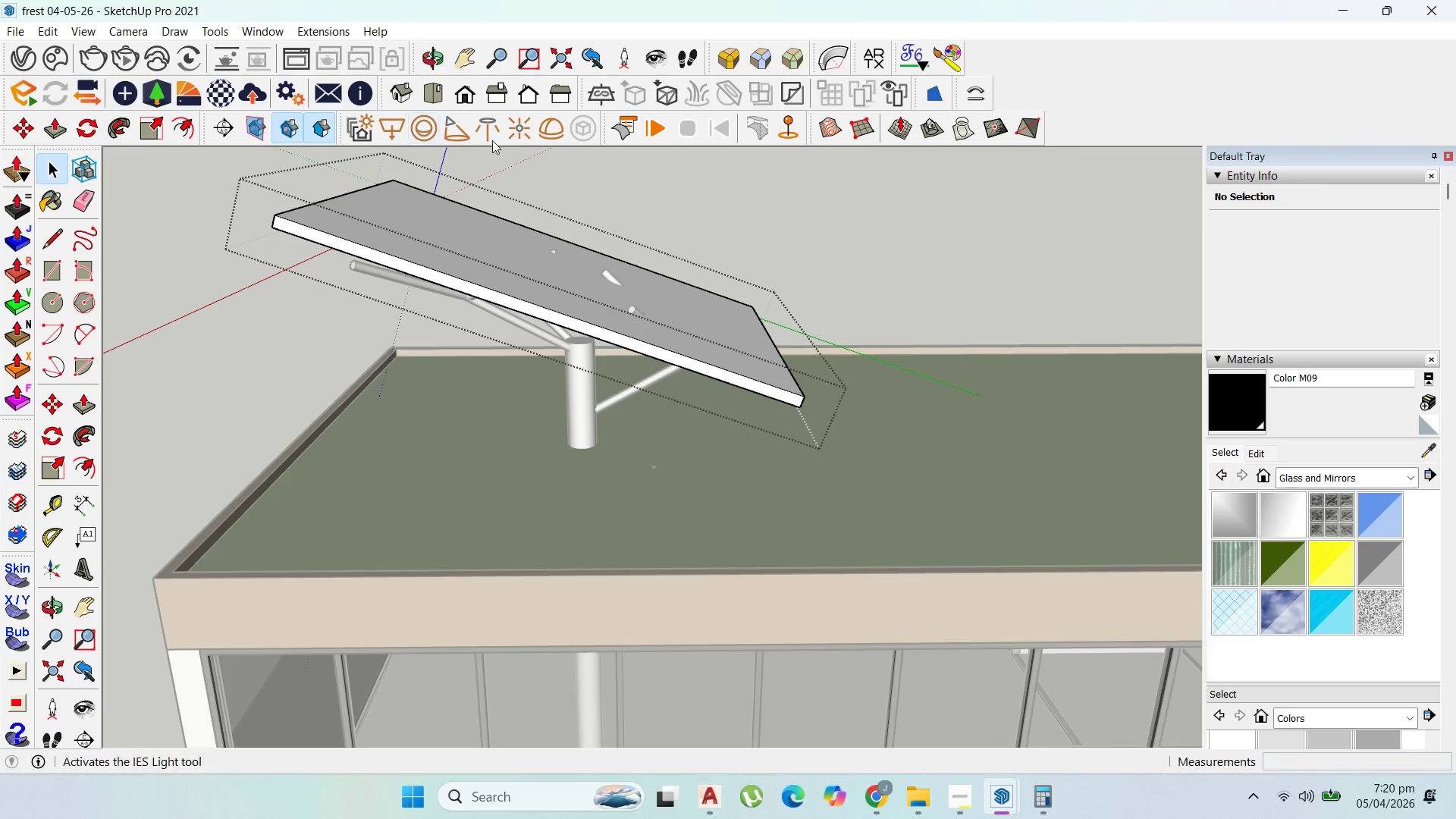 
double_click([799, 192])
 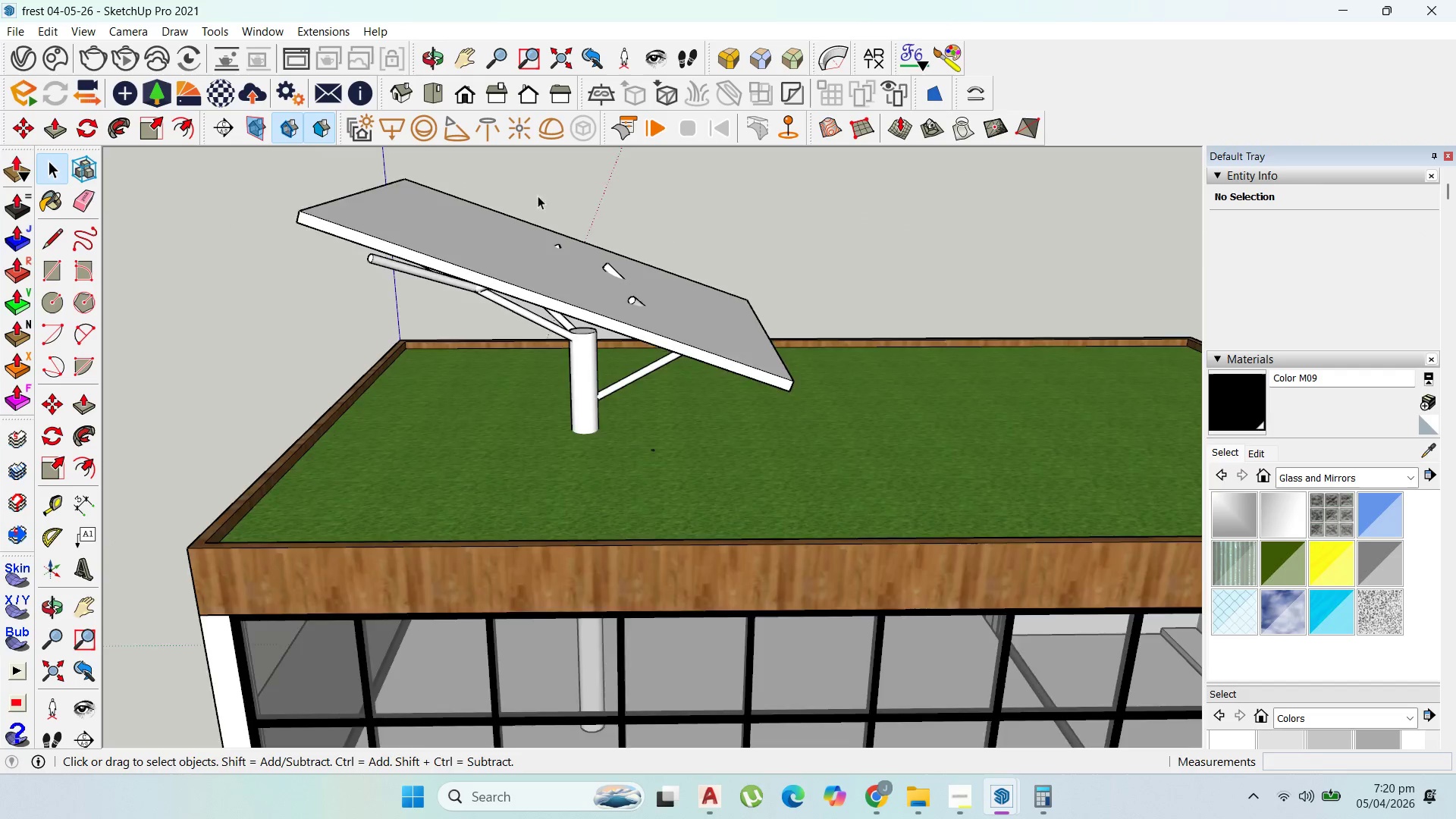 
scroll: coordinate [538, 174], scroll_direction: down, amount: 14.0
 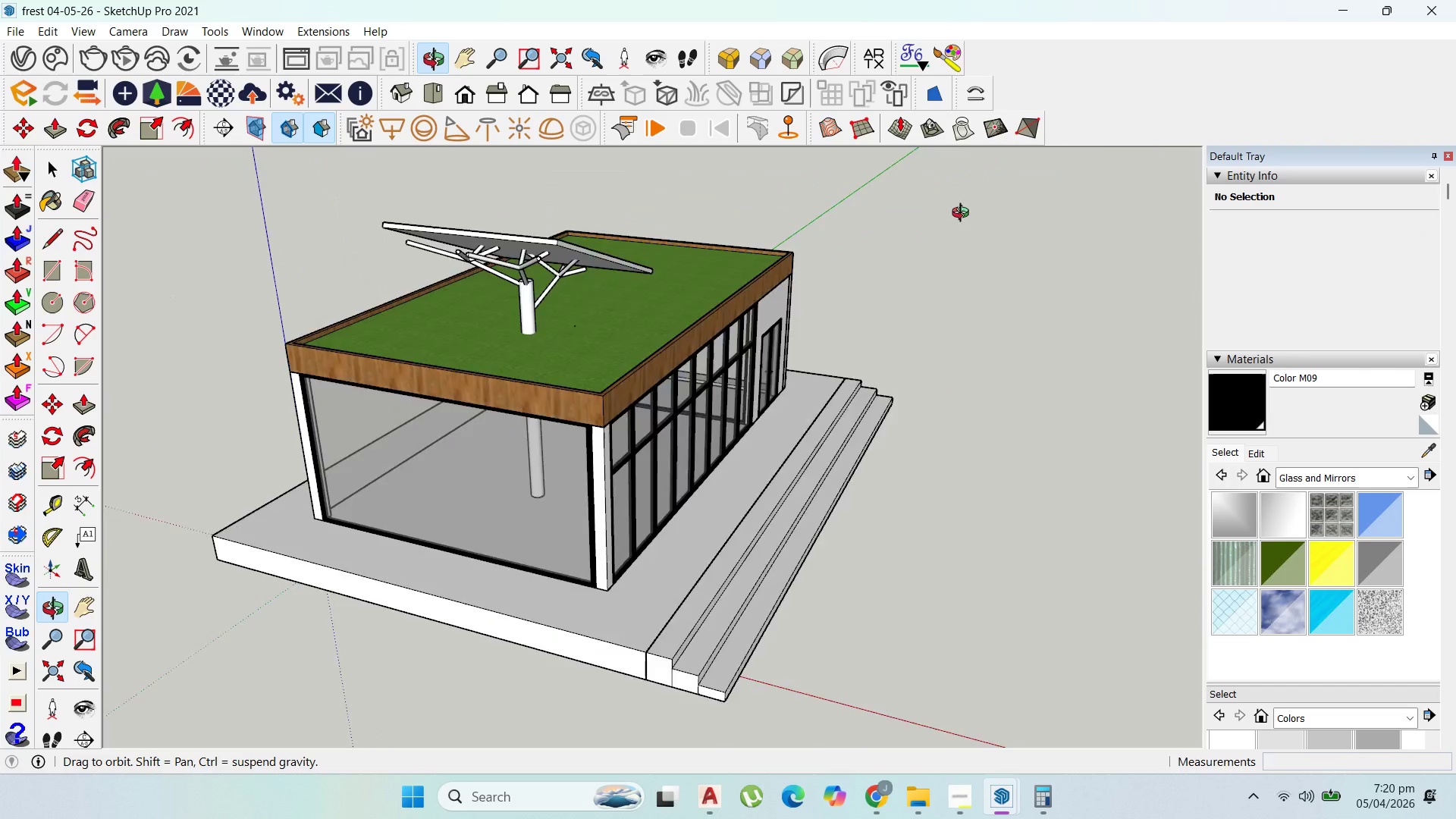 
scroll: coordinate [604, 294], scroll_direction: up, amount: 3.0
 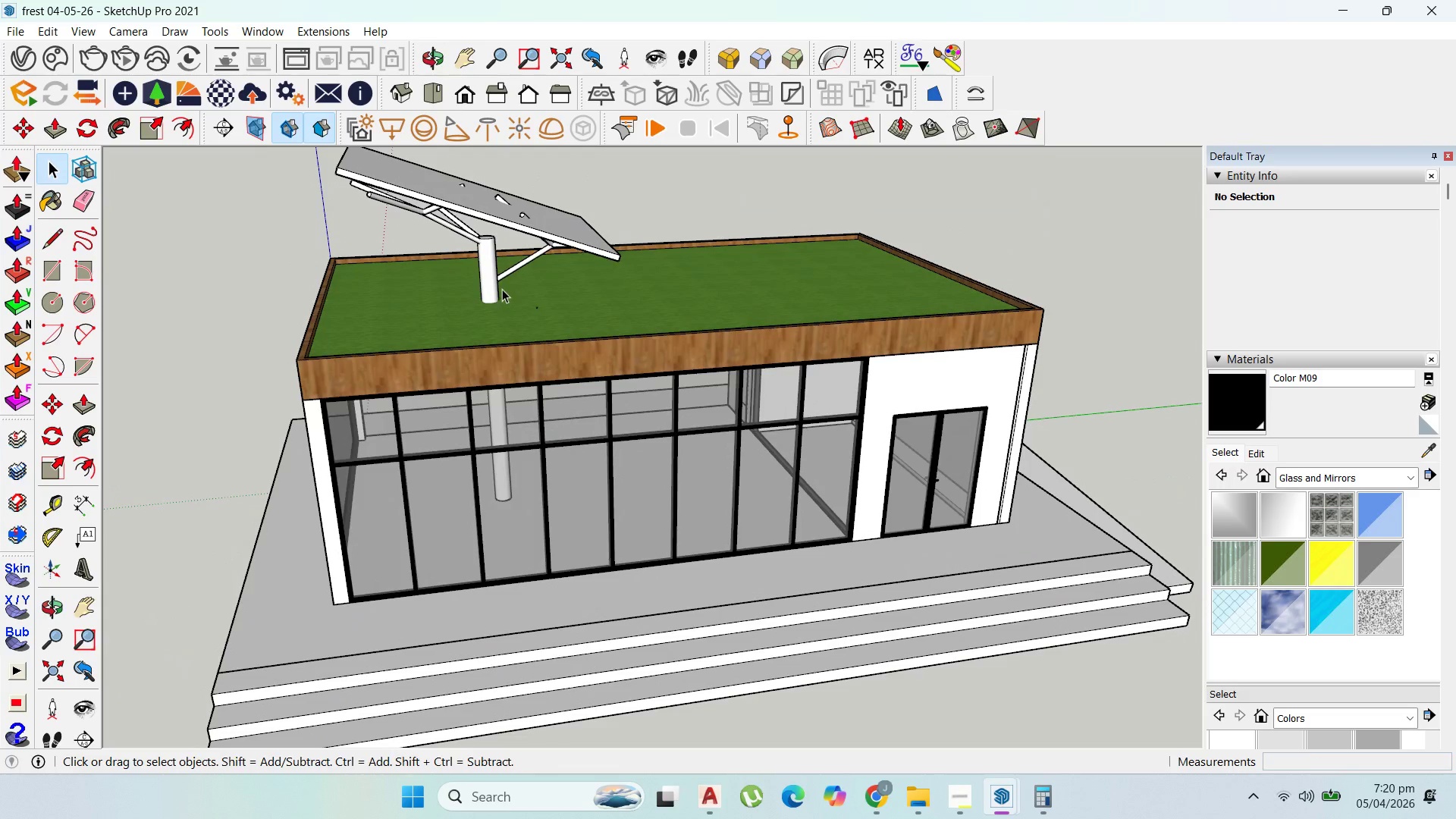 
left_click([496, 275])
 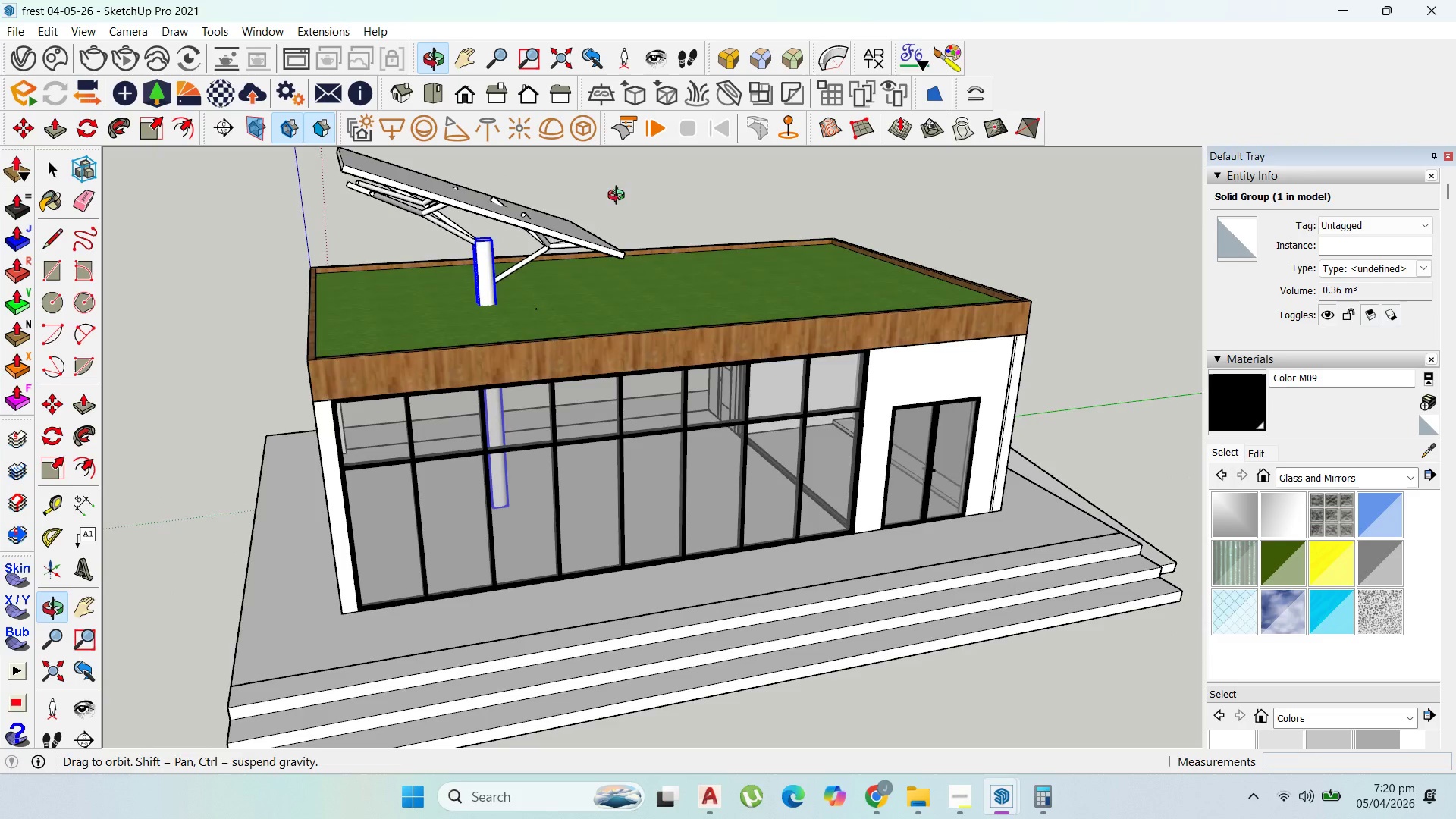 
scroll: coordinate [455, 201], scroll_direction: up, amount: 5.0
 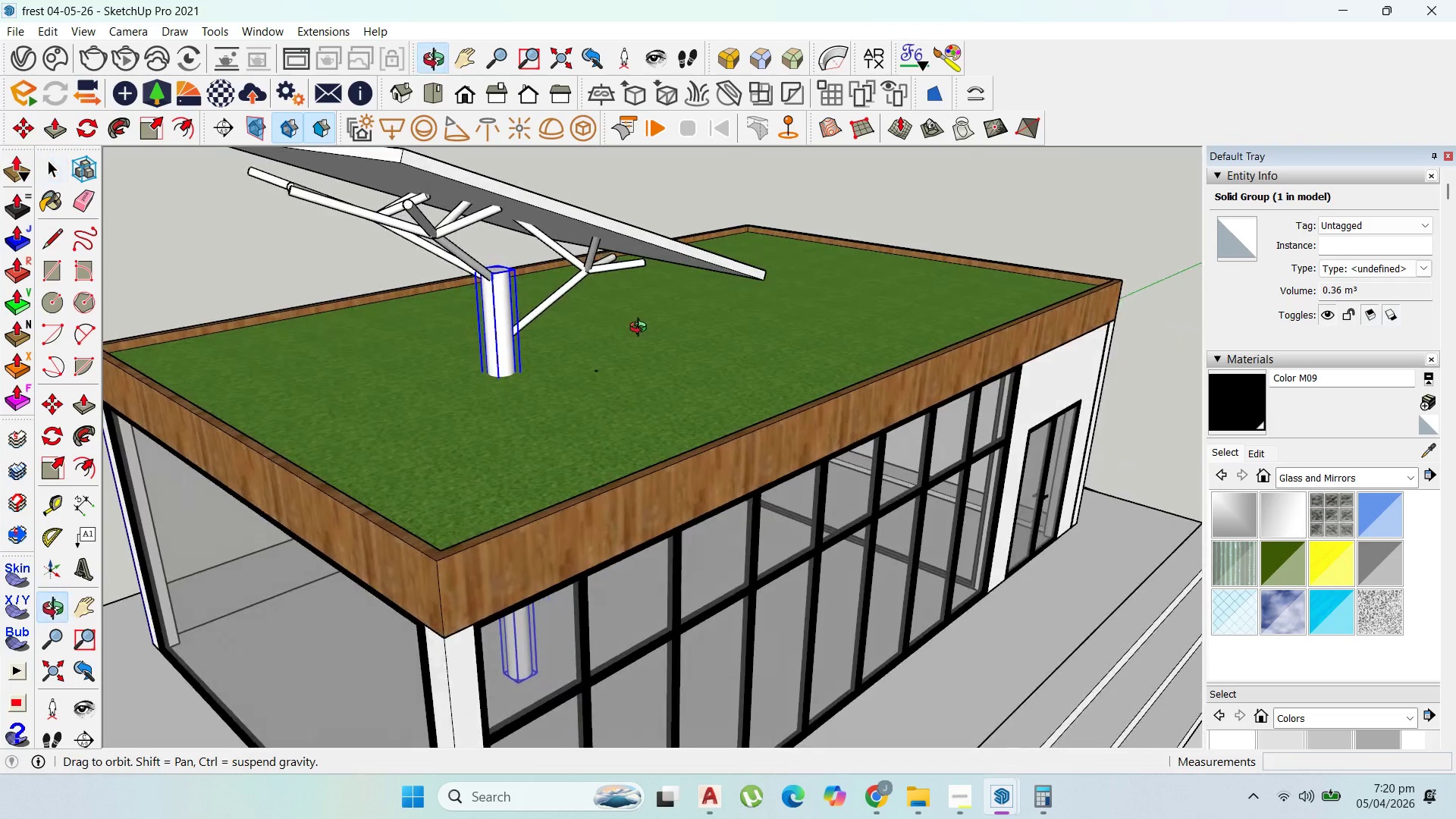 
left_click([435, 235])
 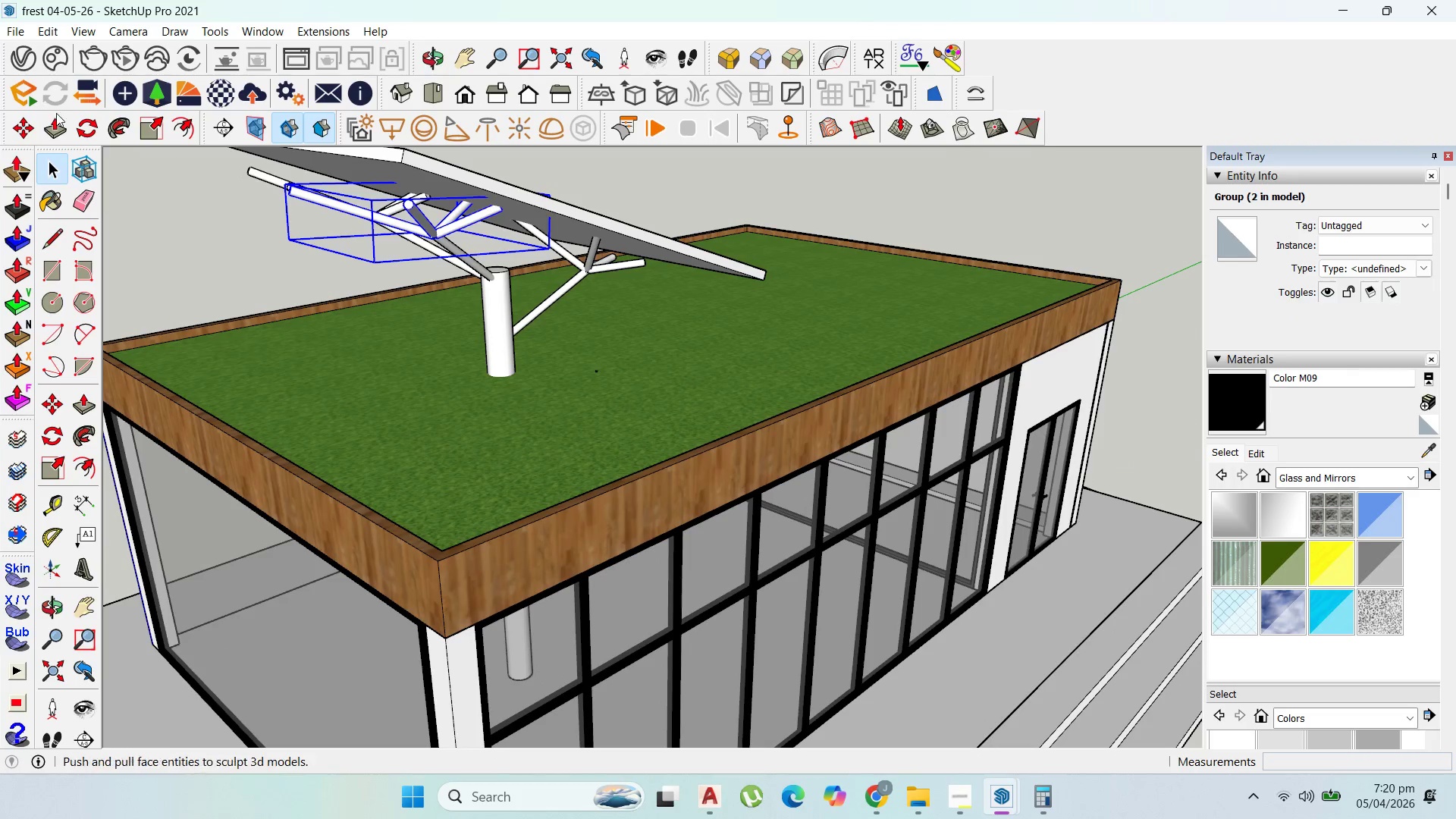 
left_click([85, 121])
 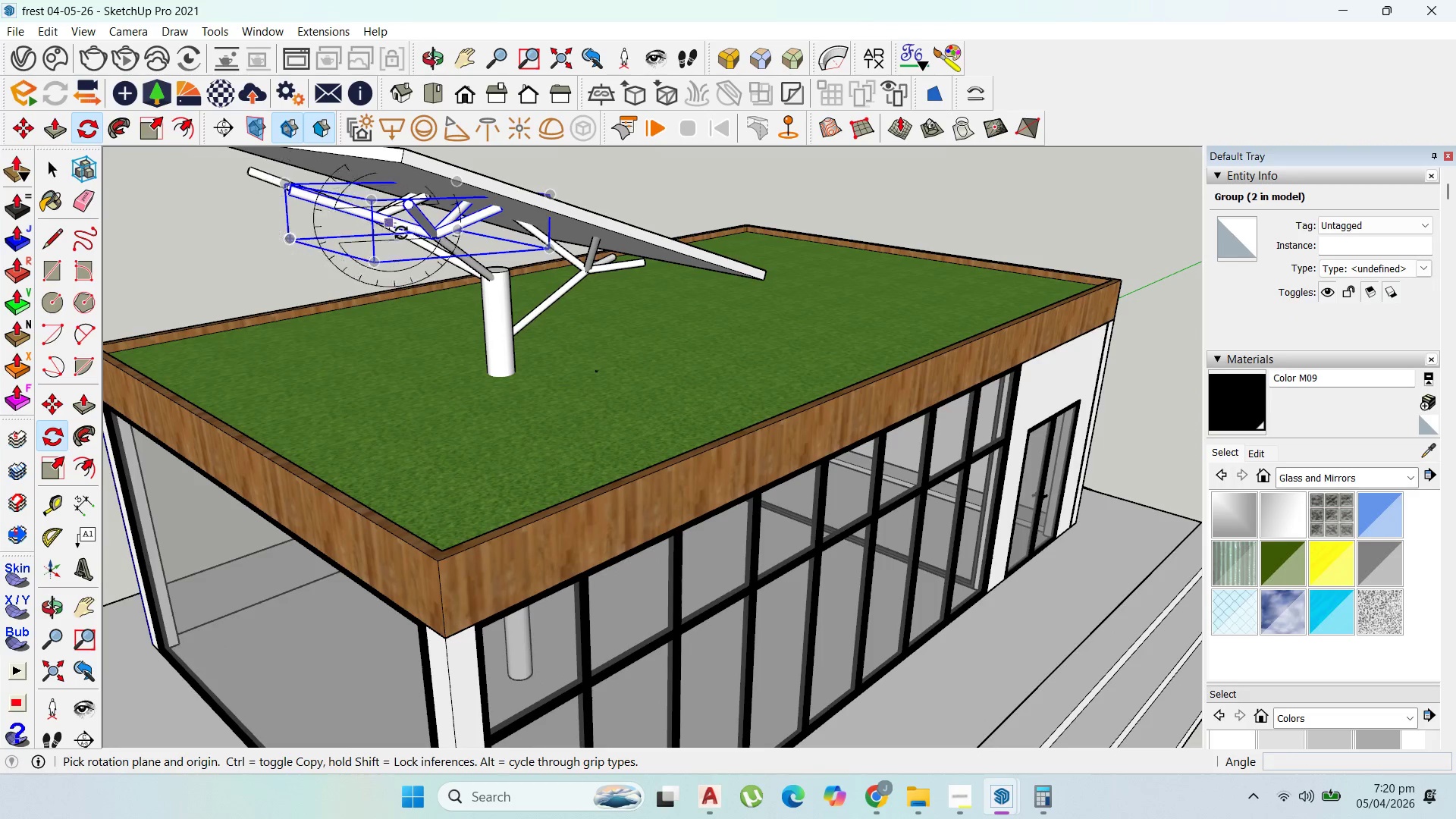 
scroll: coordinate [450, 237], scroll_direction: up, amount: 3.0
 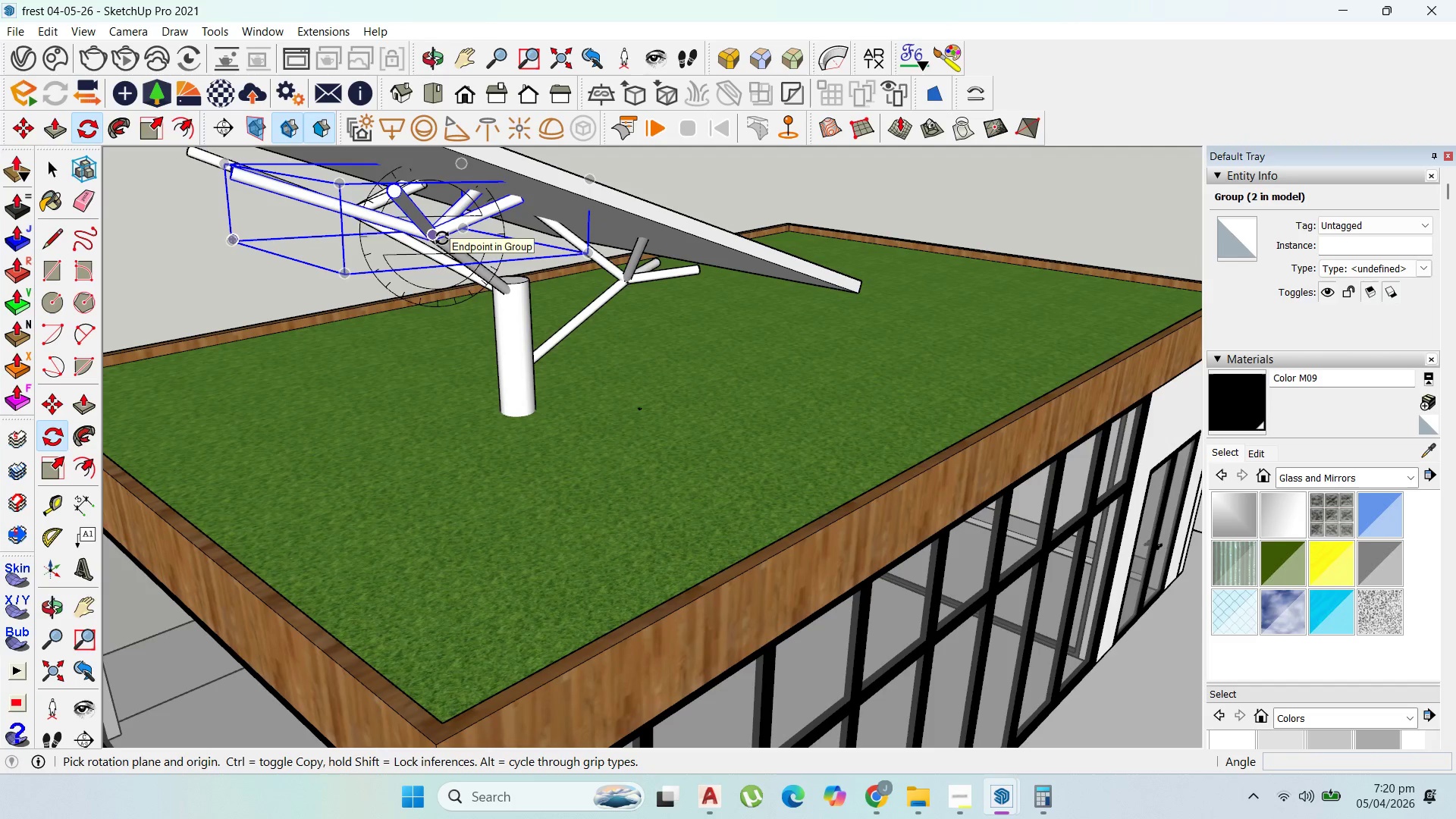 
key(ArrowRight)
 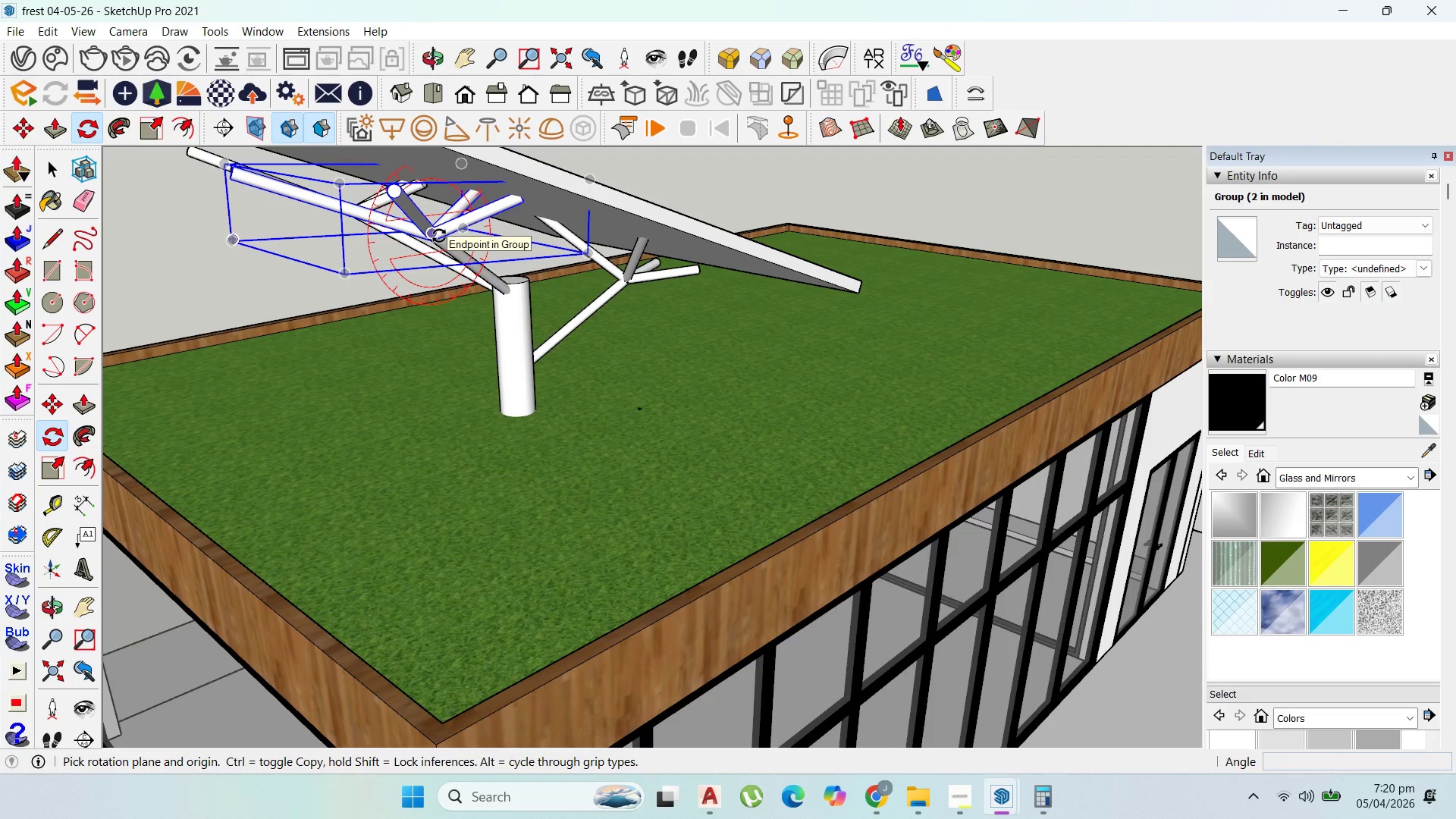 
key(ArrowLeft)
 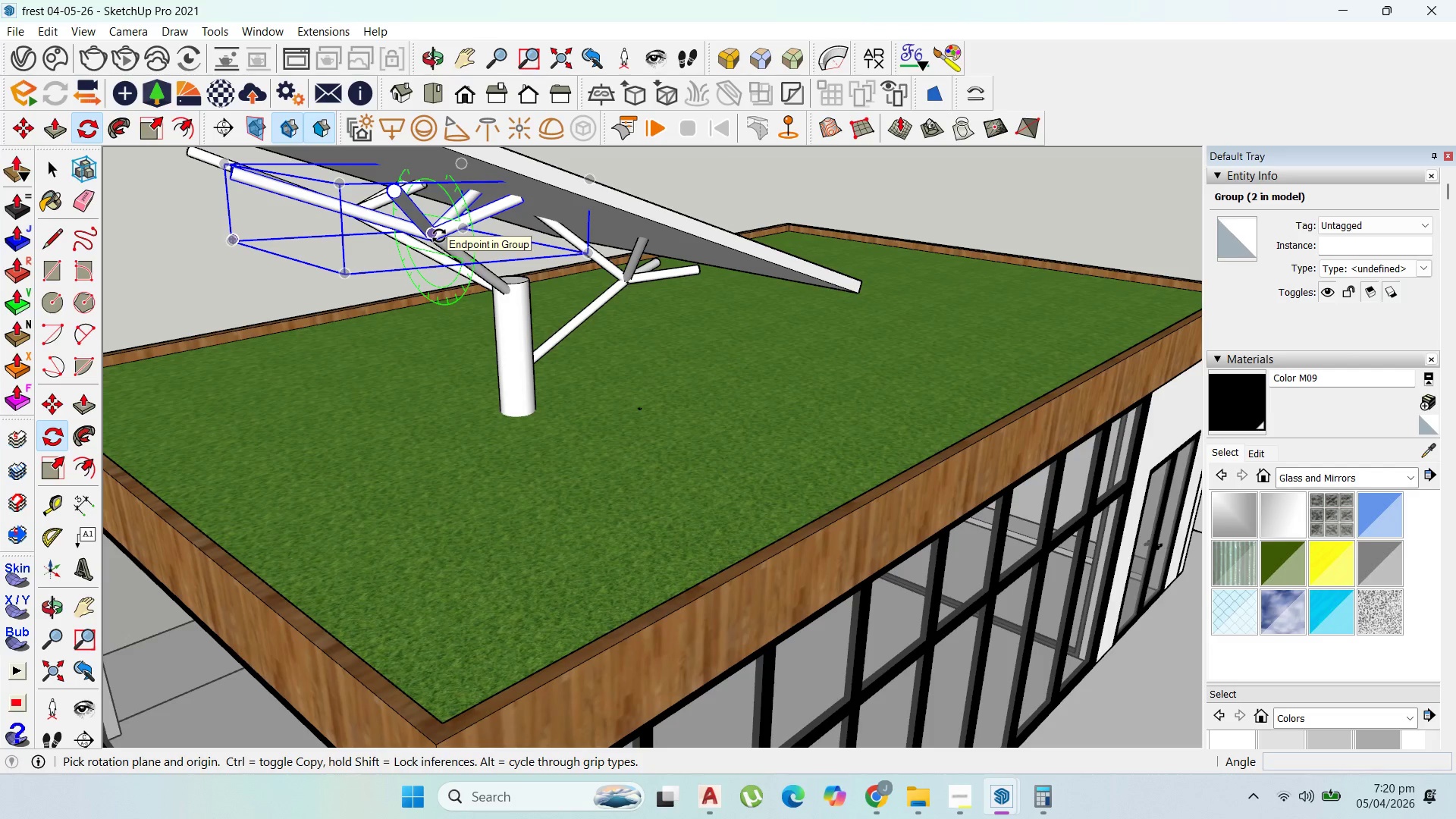 
key(ArrowRight)
 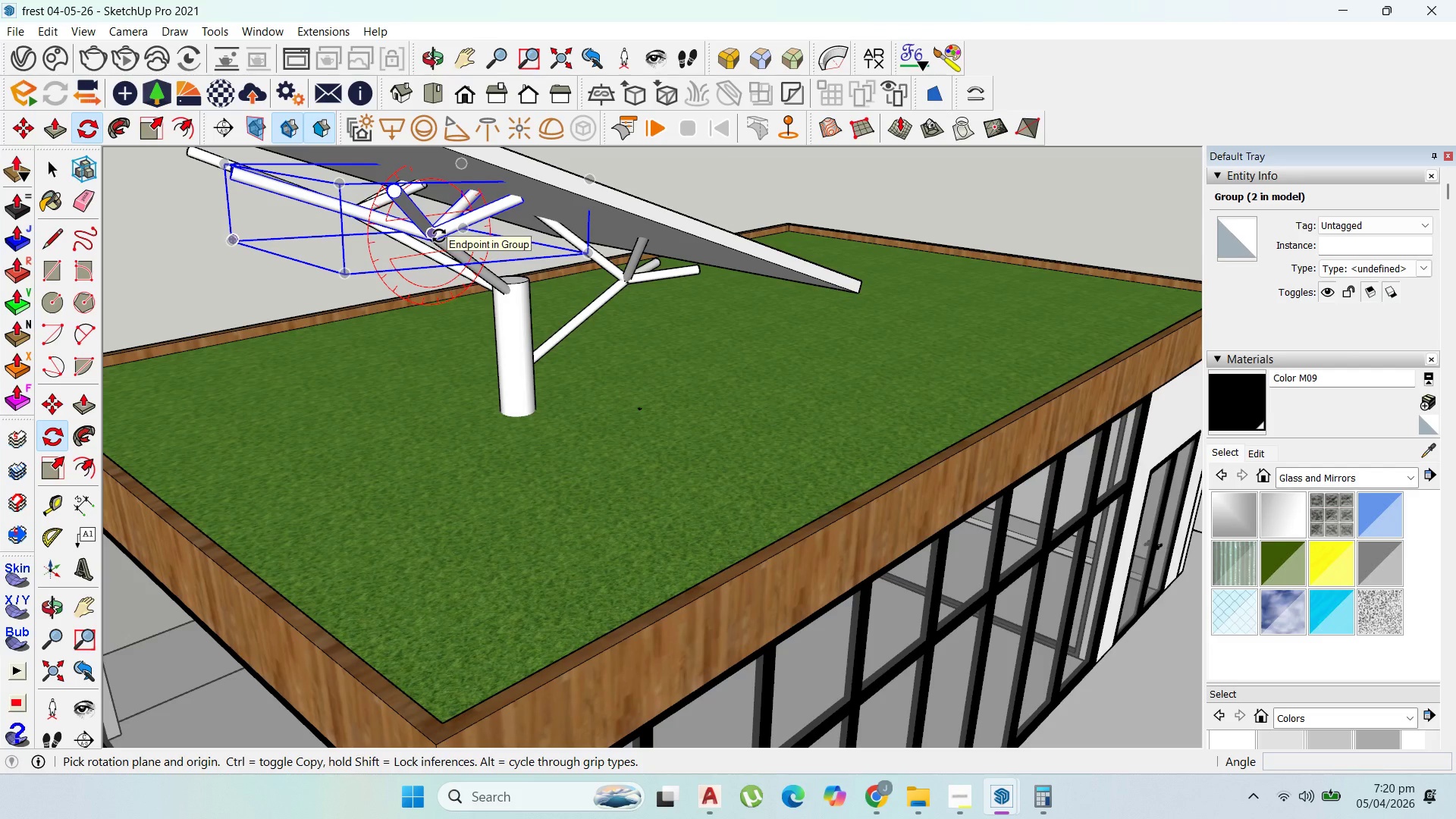 
left_click([439, 236])
 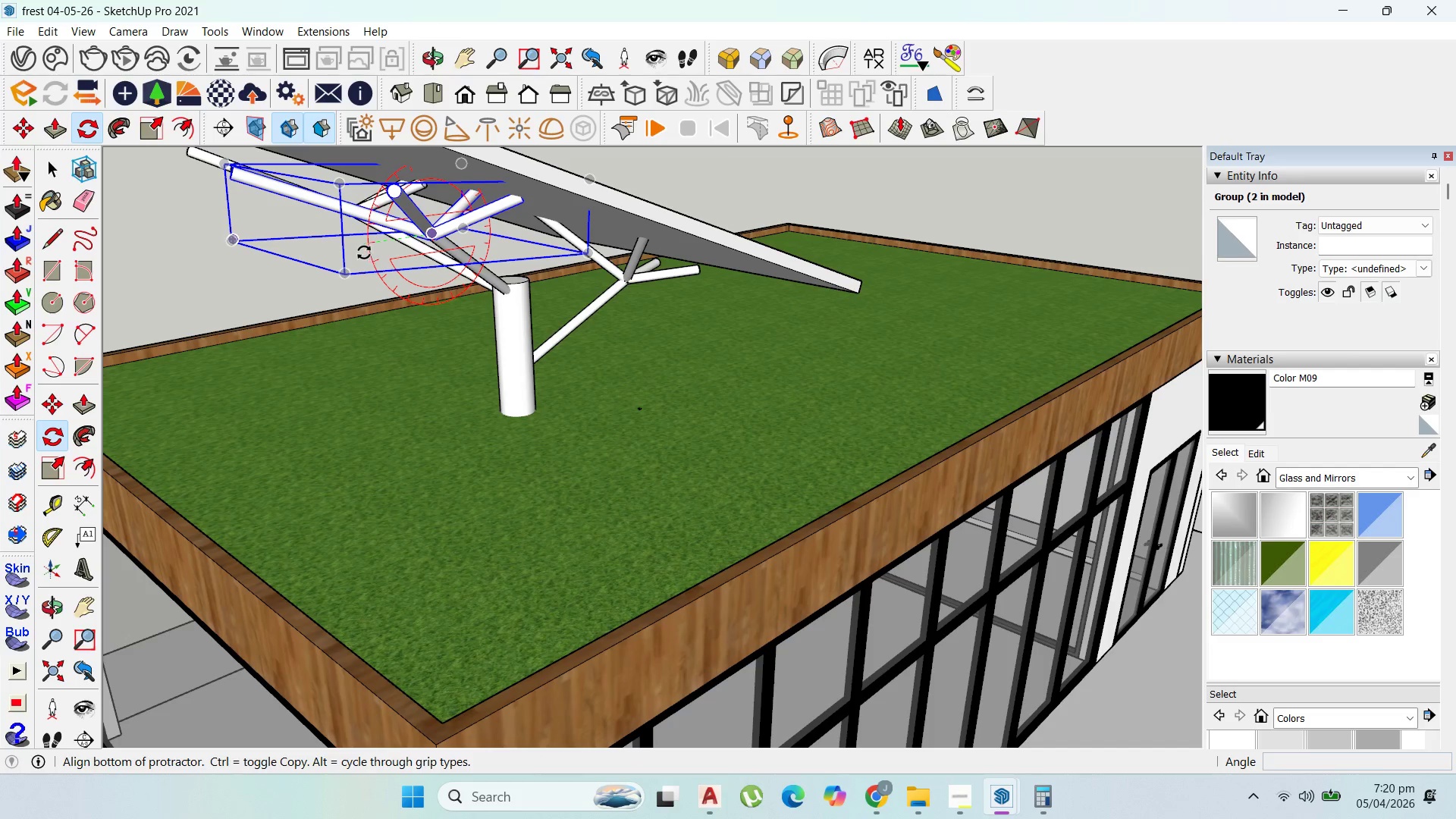 
left_click([362, 253])
 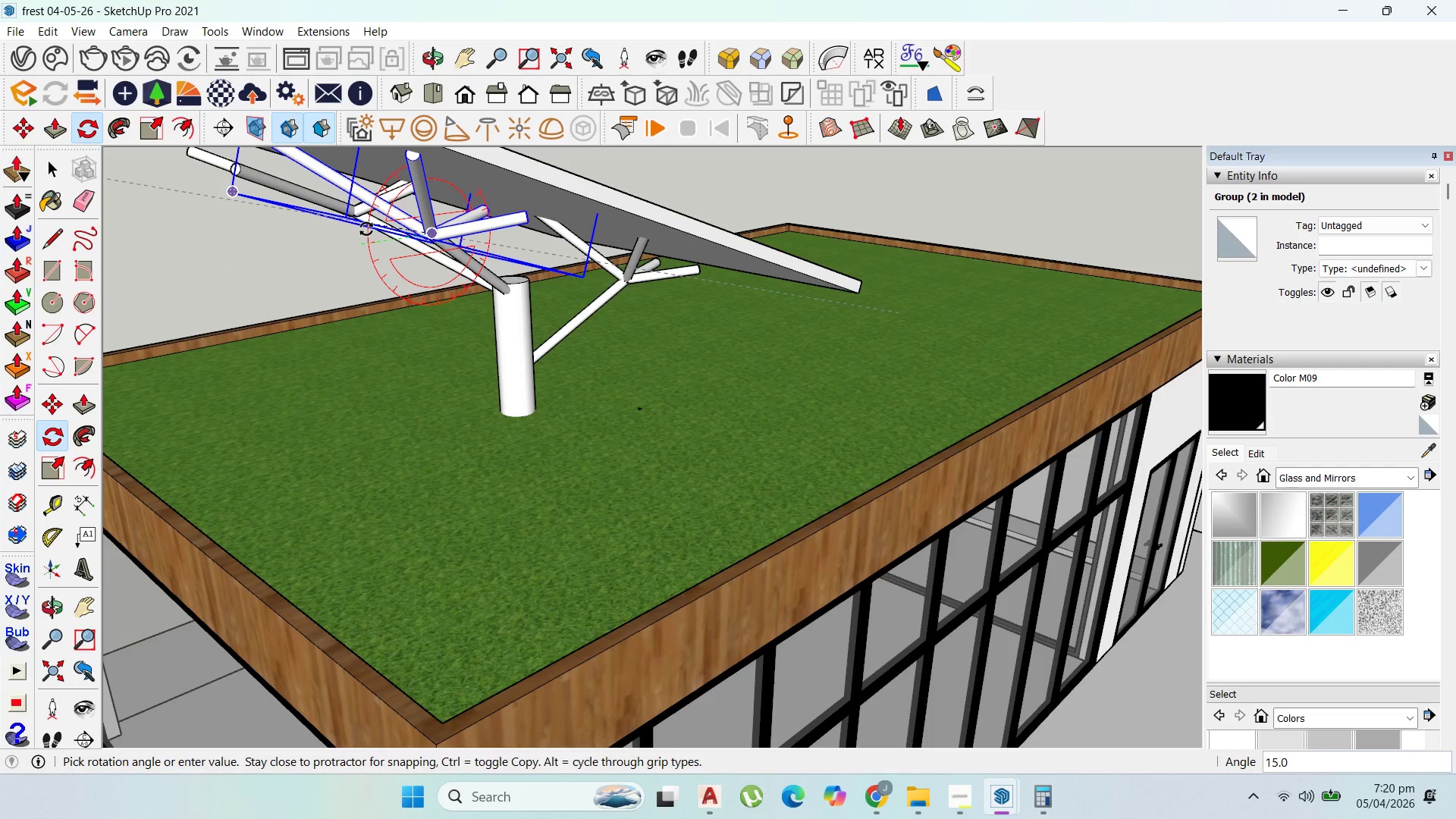 
left_click([366, 229])
 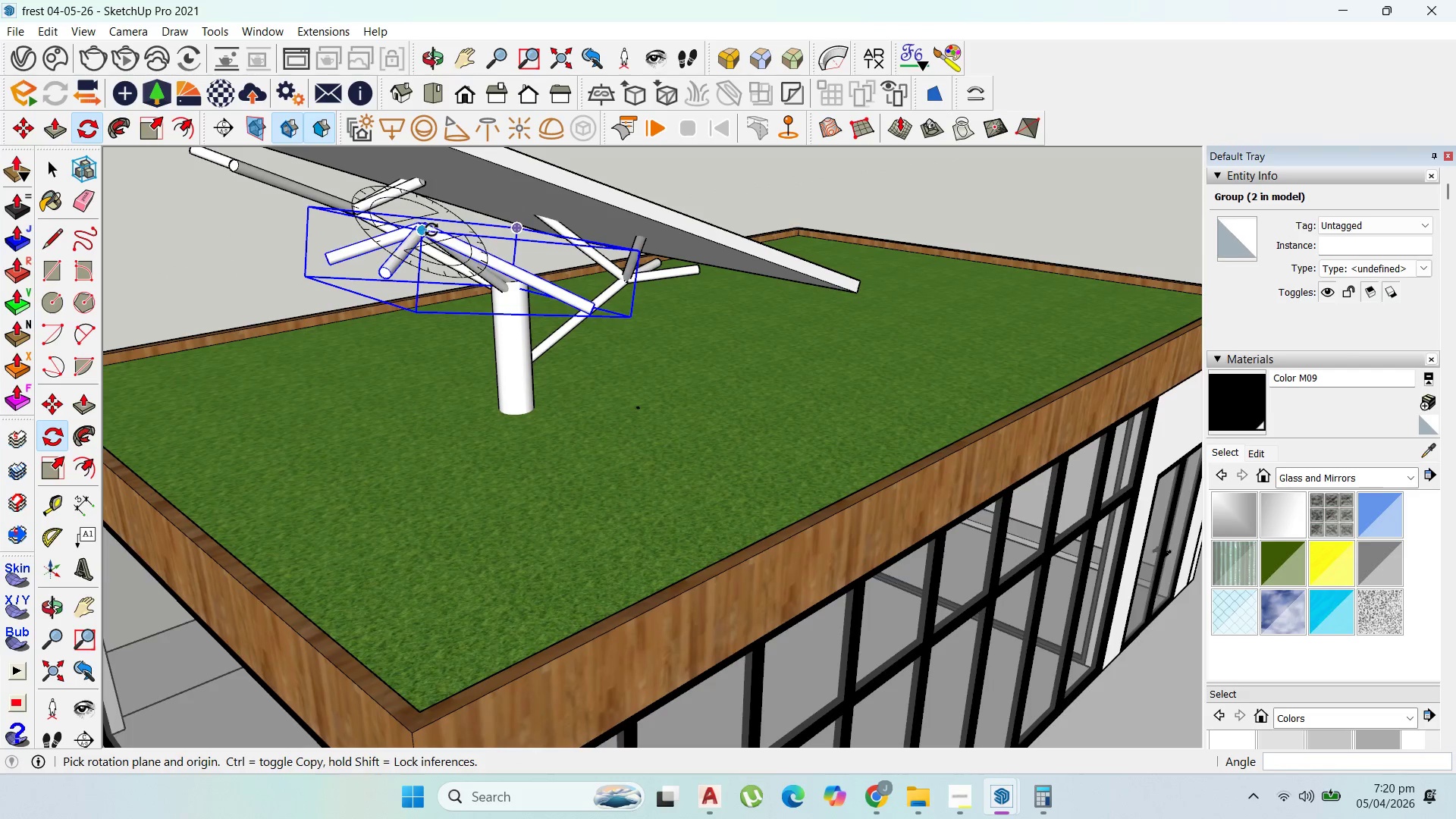 
key(Control+Z)
 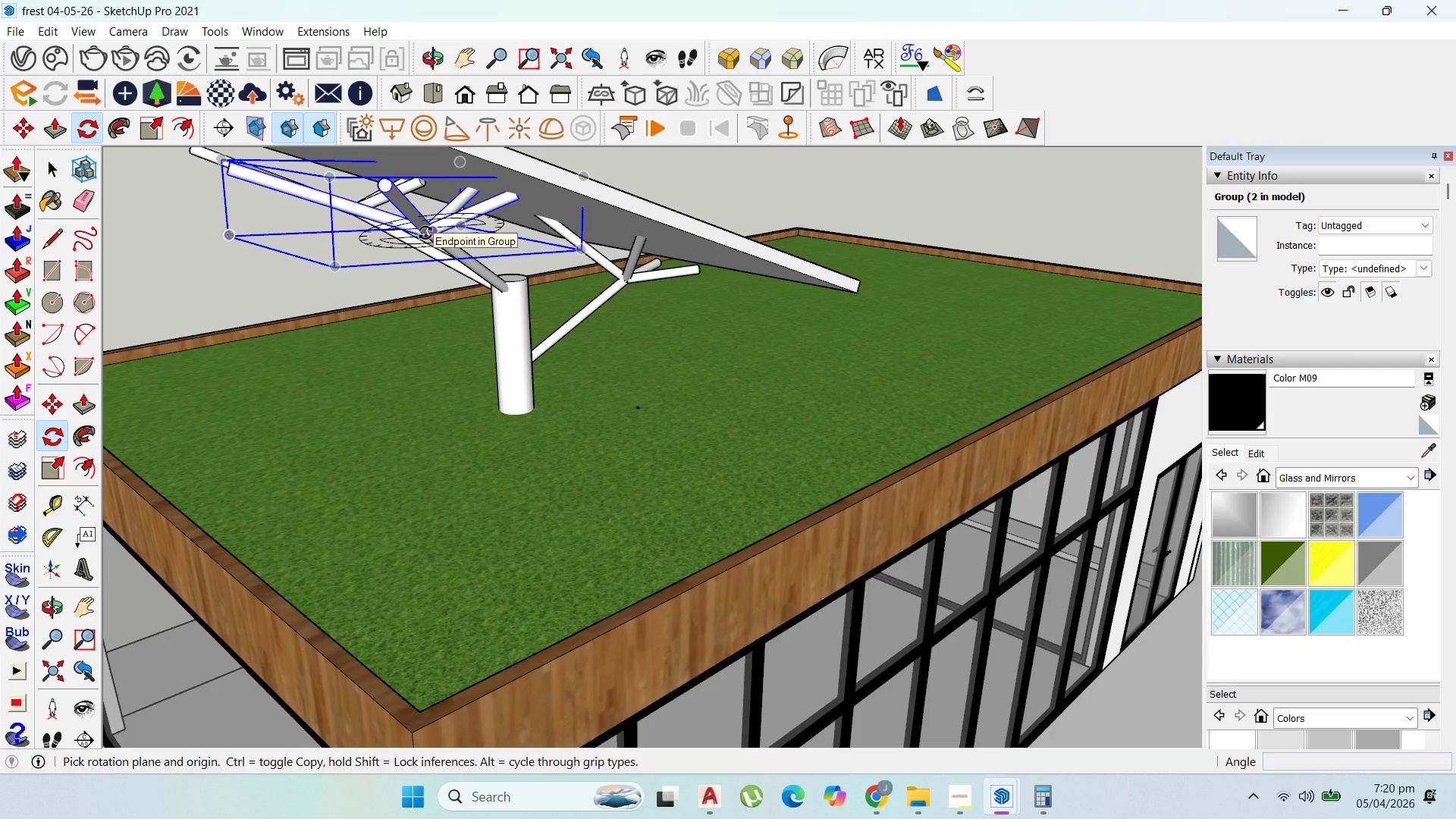 
key(ArrowRight)
 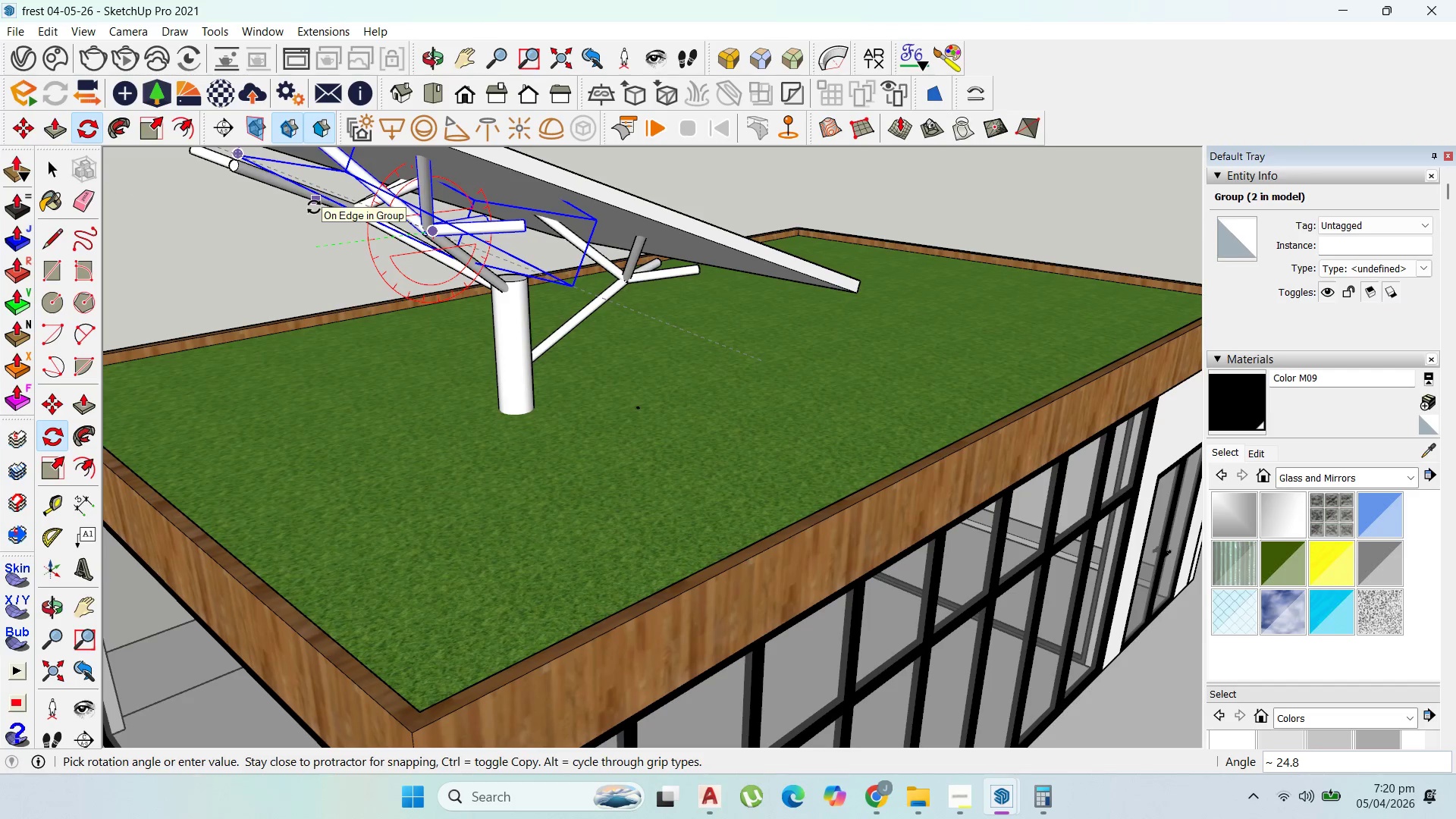 
left_click([309, 212])
 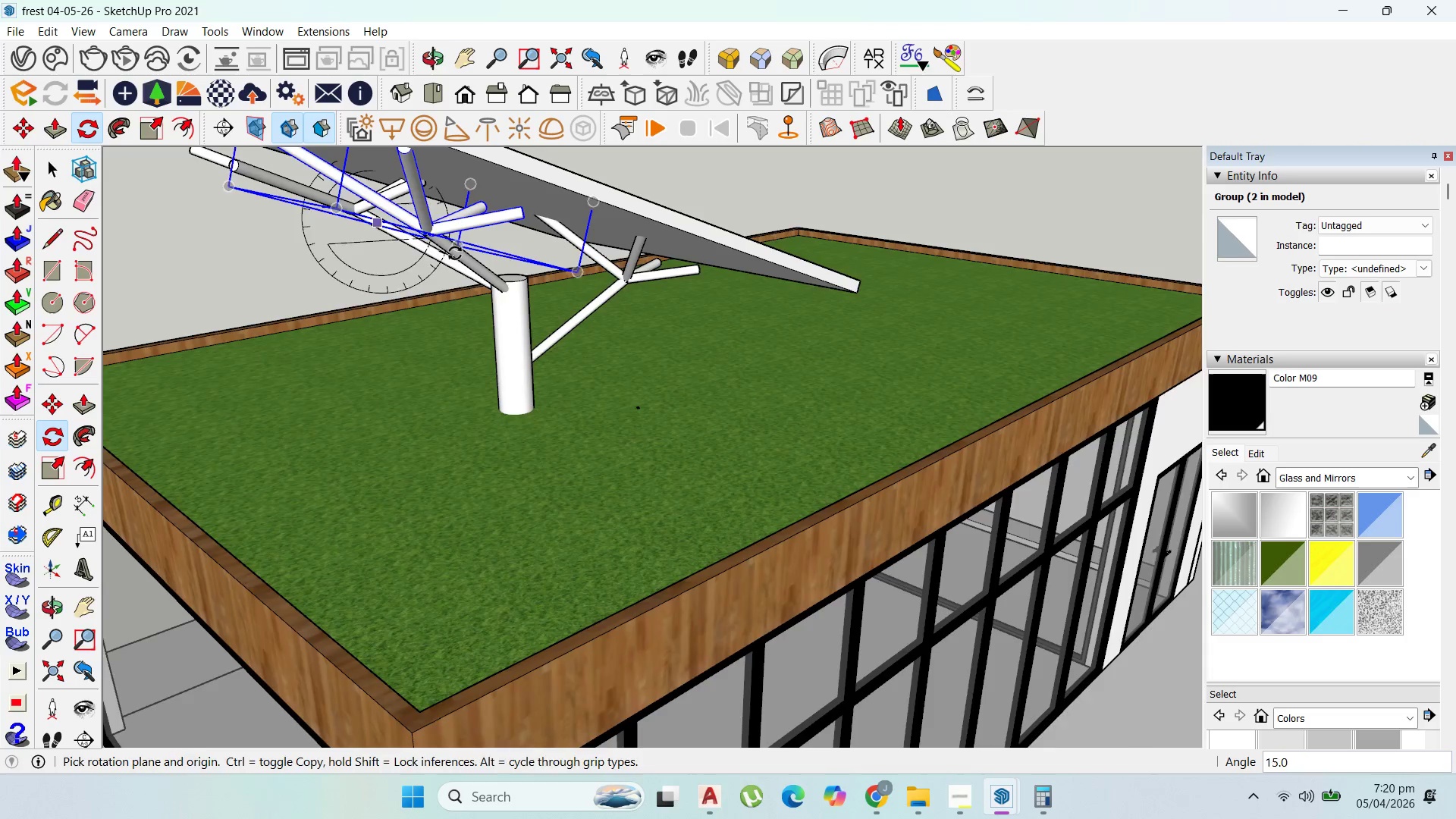 
scroll: coordinate [374, 243], scroll_direction: down, amount: 6.0
 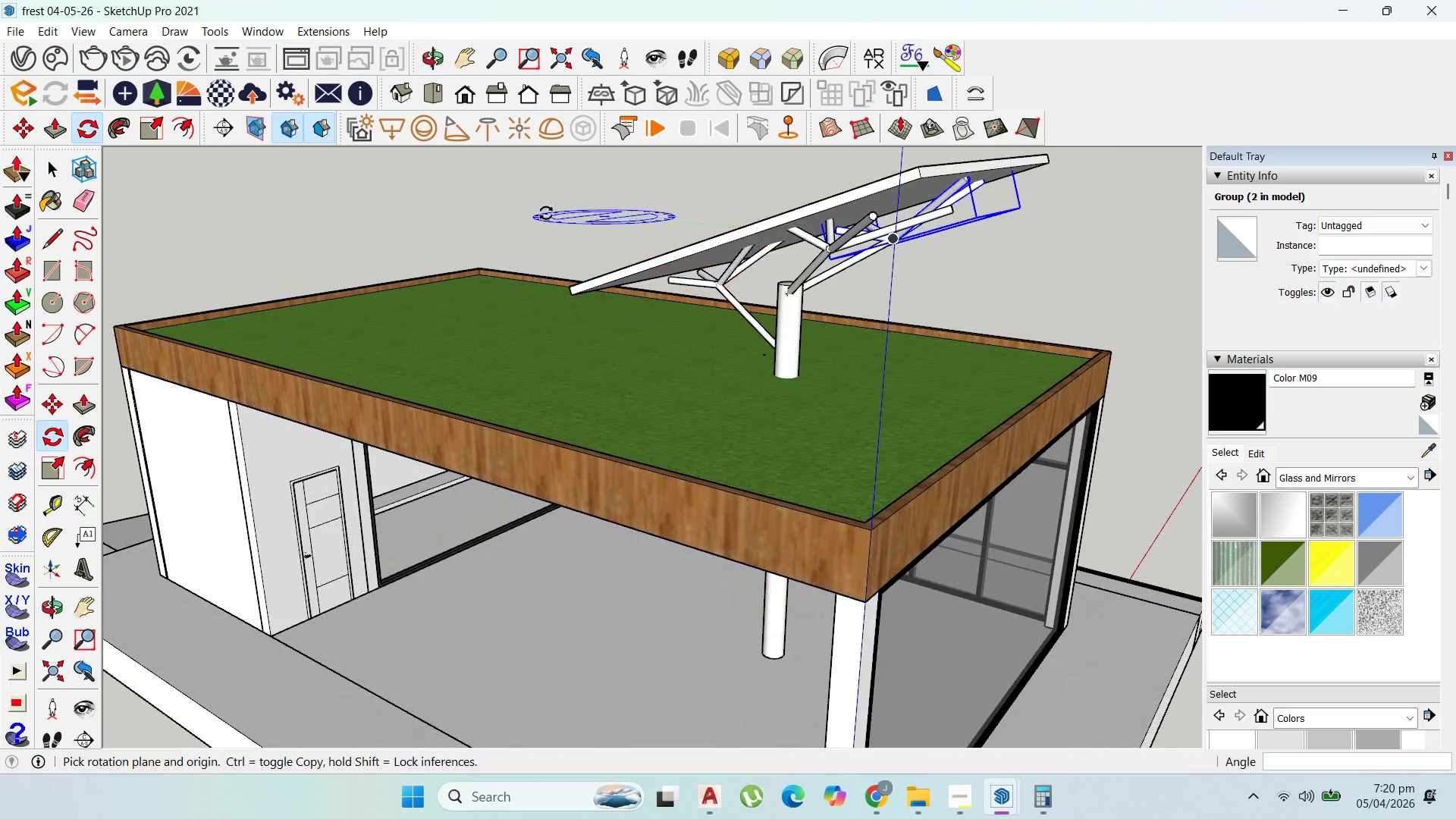 
wait(6.09)
 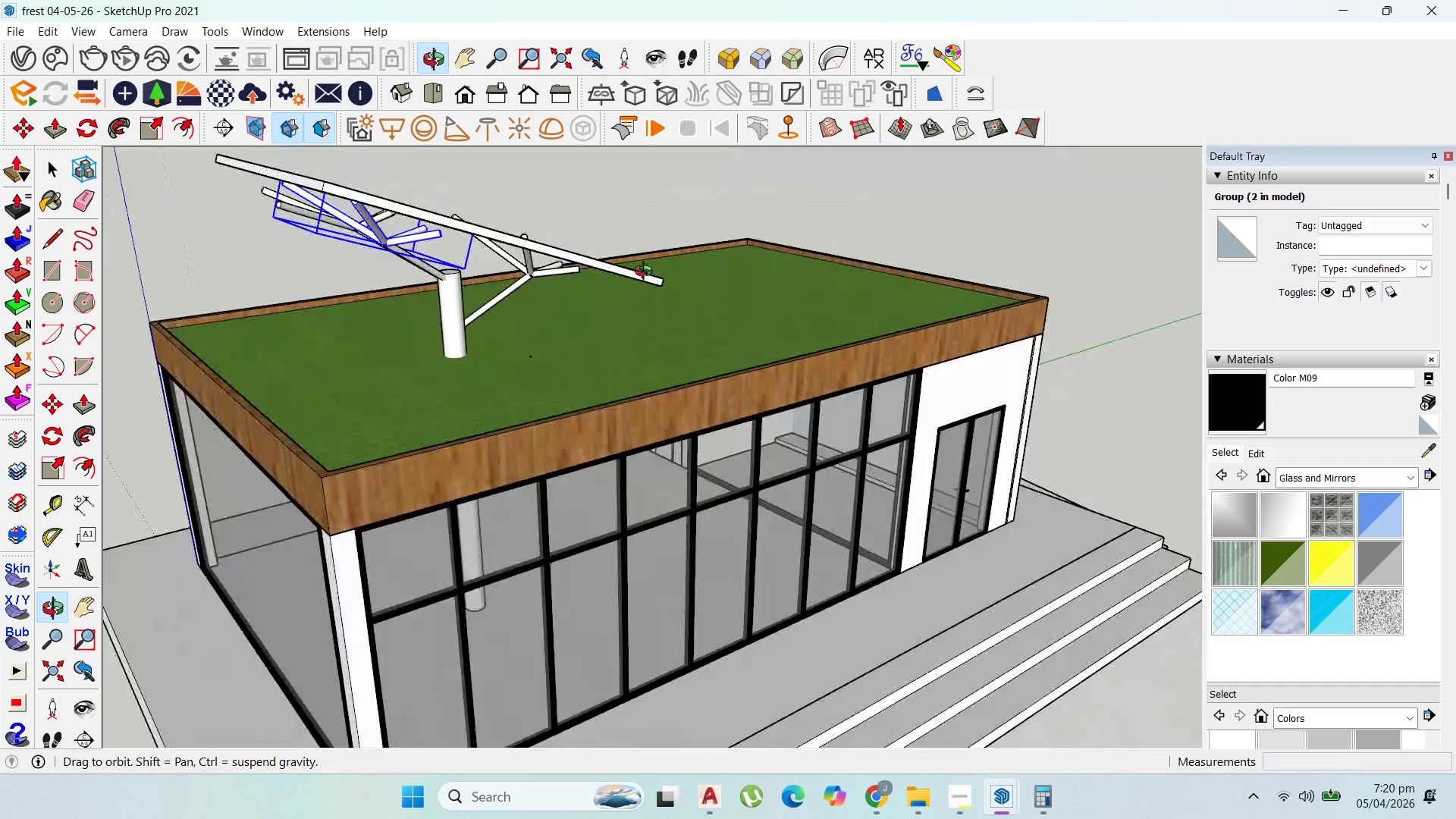 
scroll: coordinate [864, 273], scroll_direction: up, amount: 3.0
 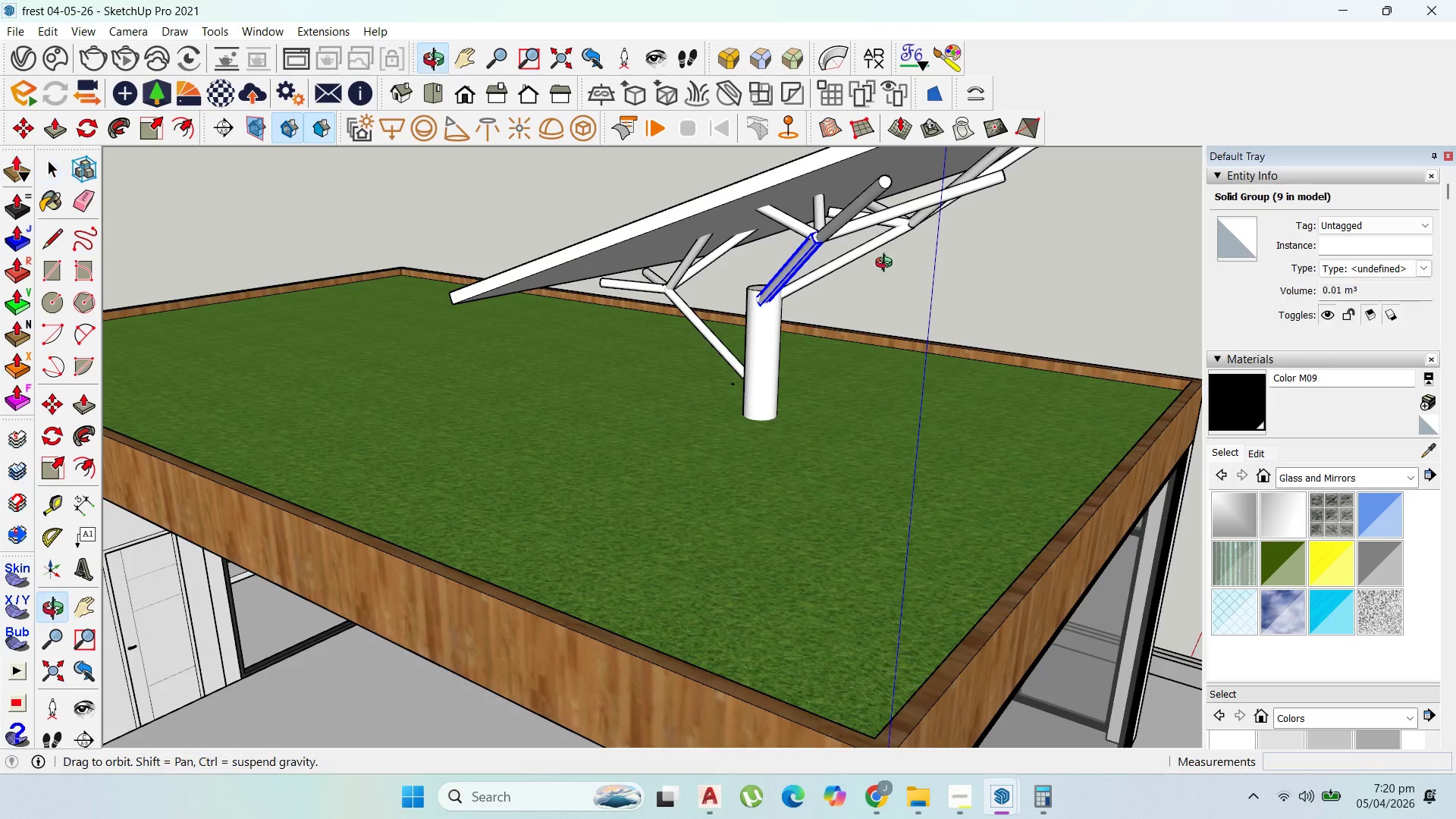 
hold_key(key=ShiftLeft, duration=1.53)
left_click([897, 192])
 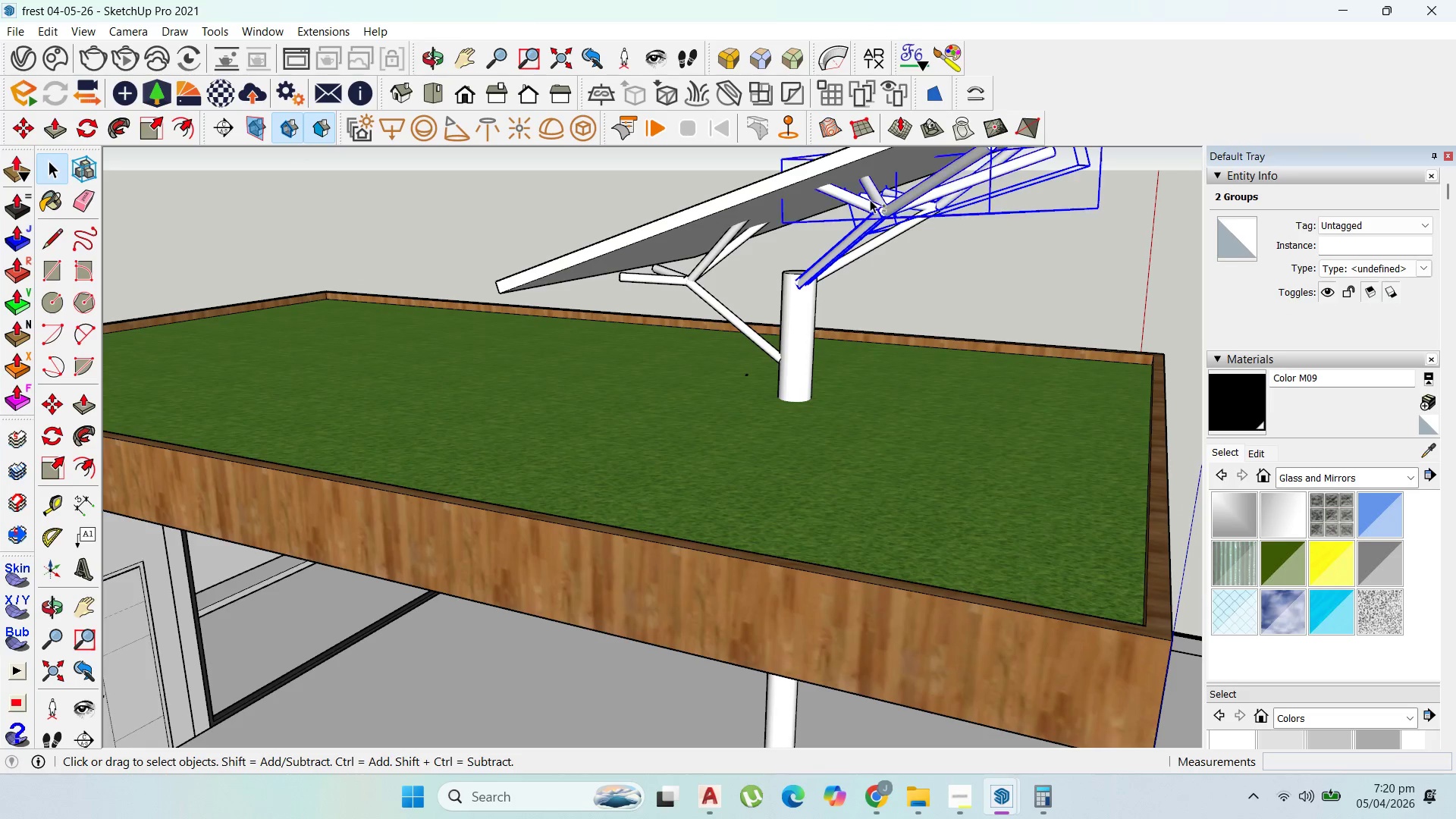 
hold_key(key=ShiftLeft, duration=0.52)
 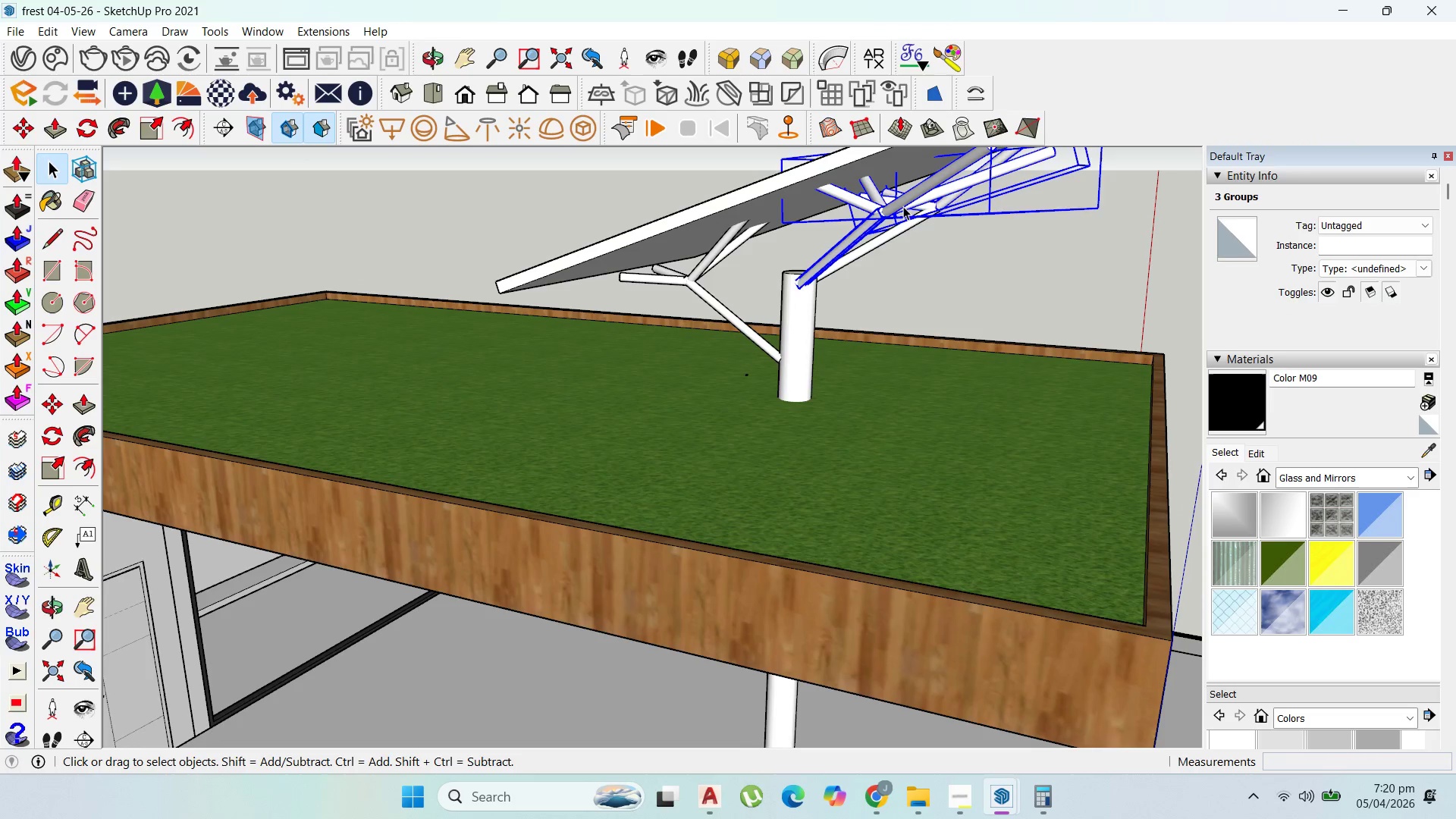 
left_click([903, 206])
 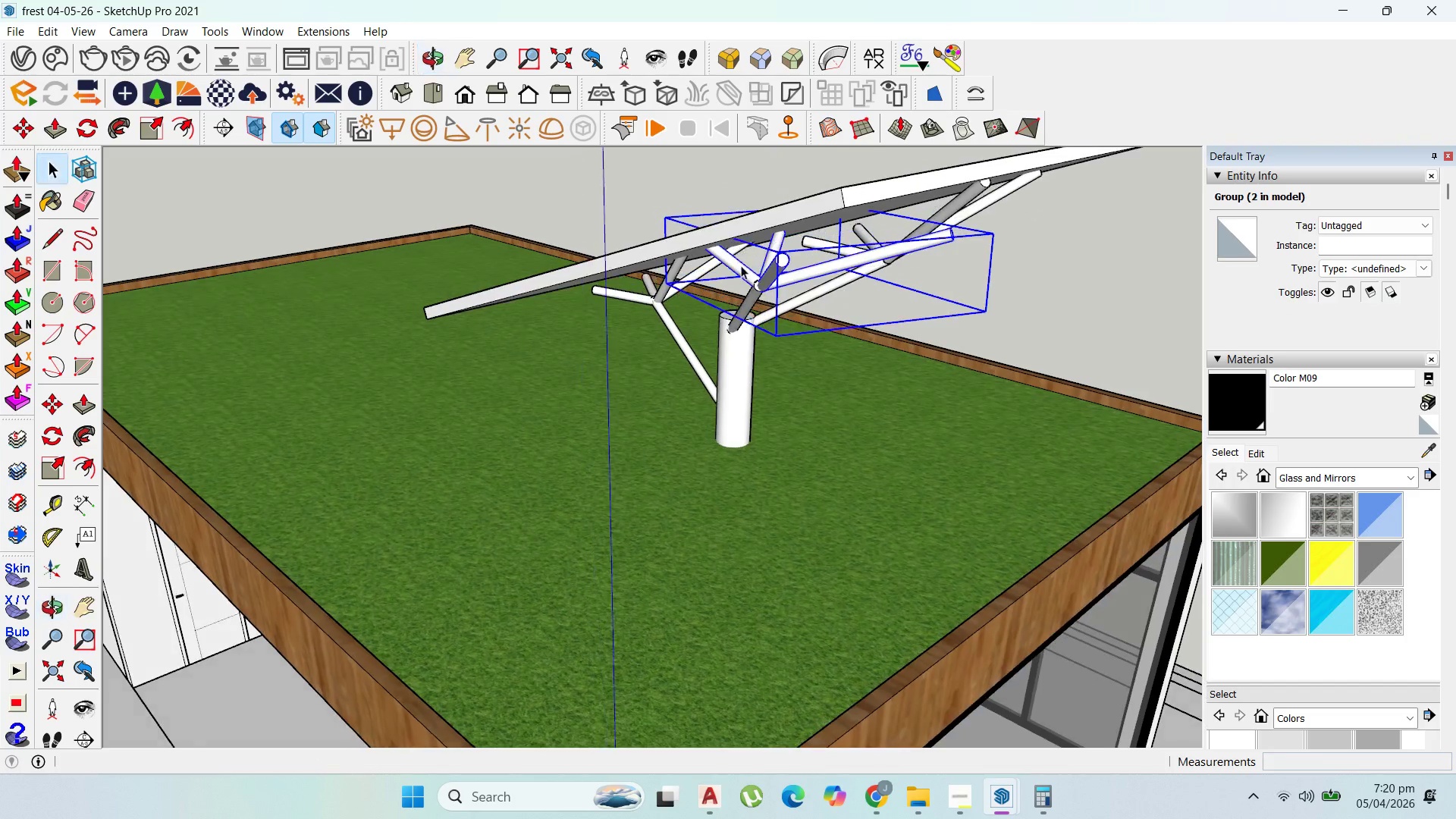 
left_click([758, 272])
 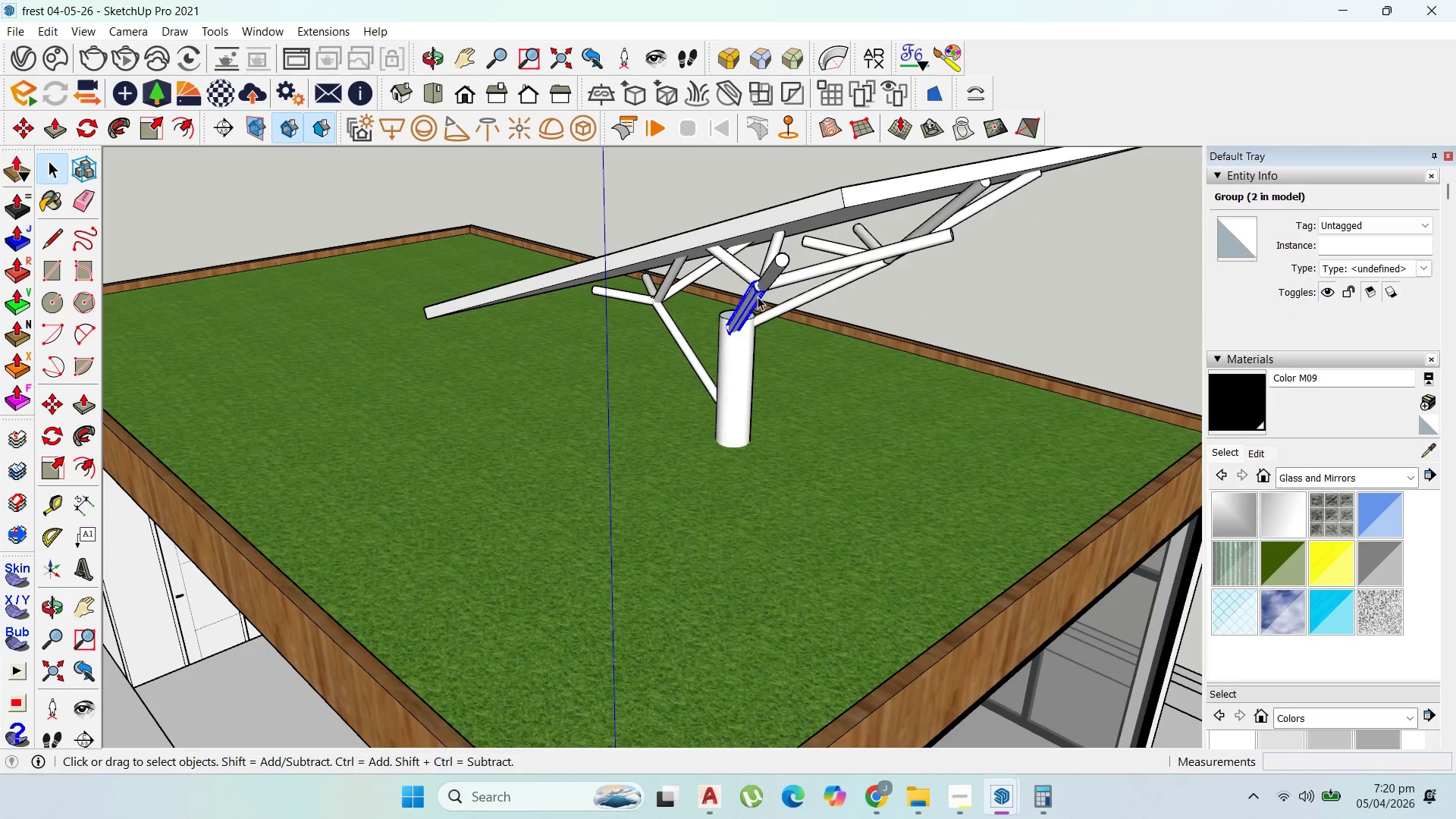 
hold_key(key=ShiftLeft, duration=0.72)
left_click([767, 282])
 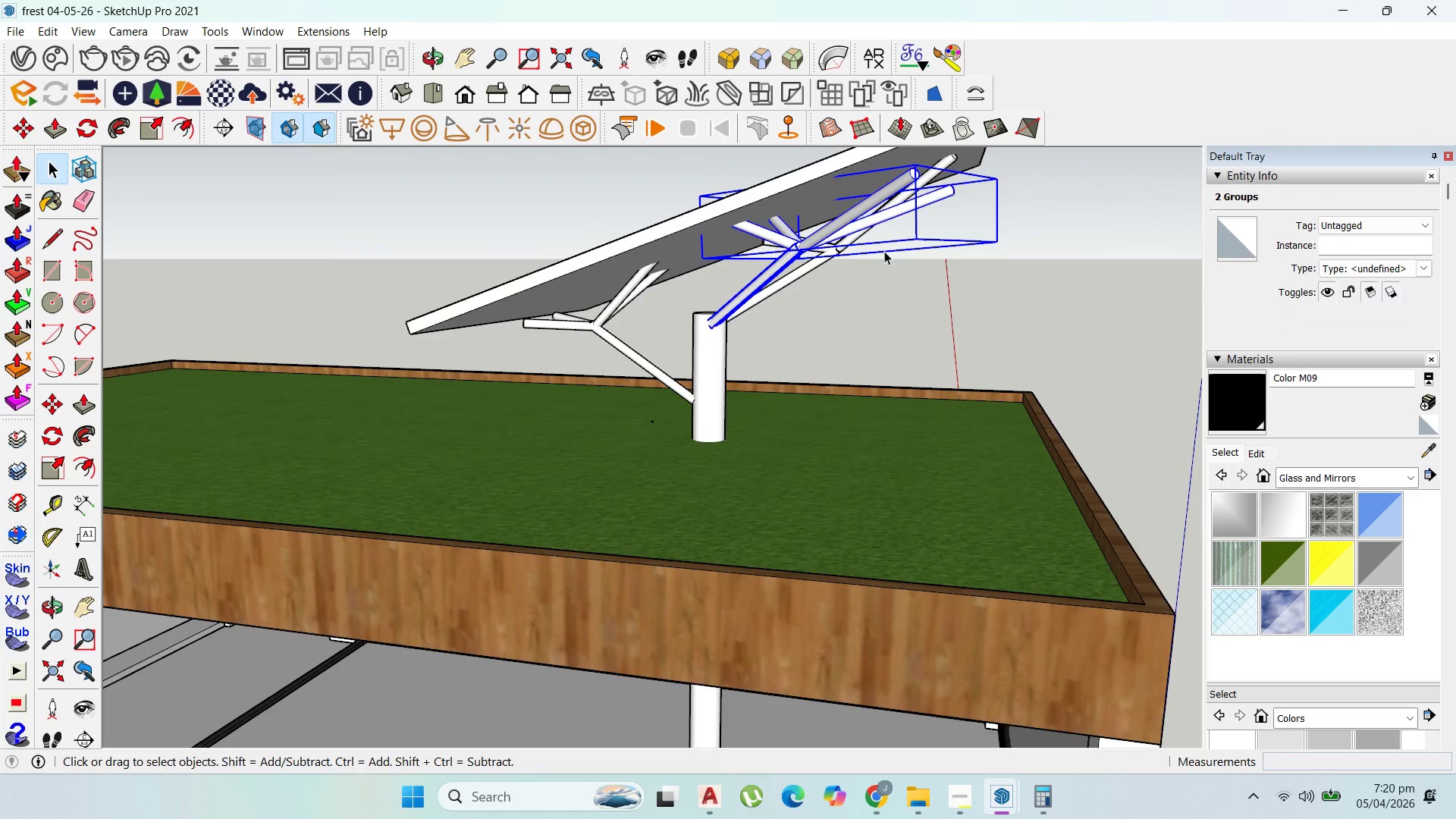 
scroll: coordinate [738, 328], scroll_direction: up, amount: 2.0
 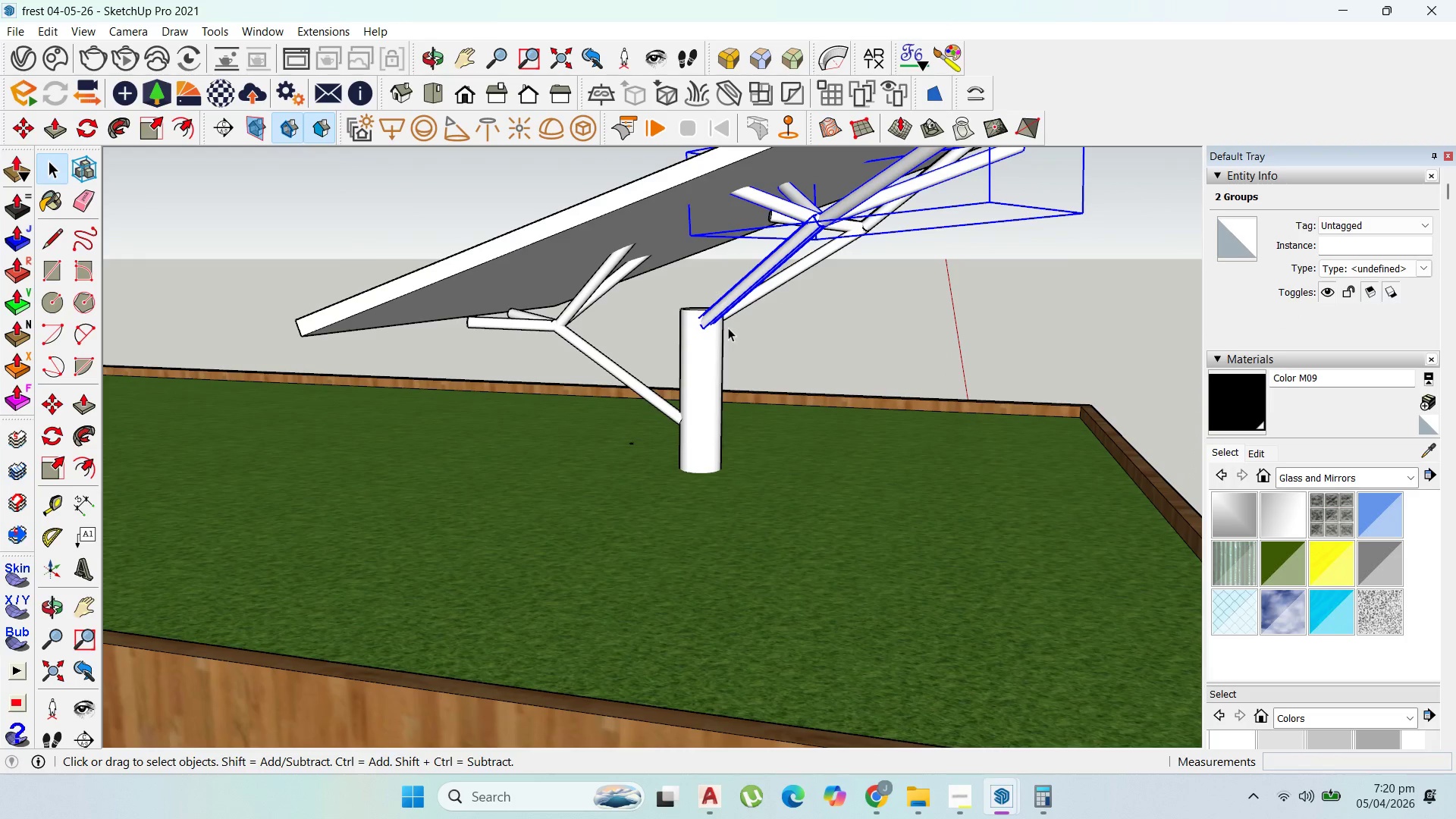 
key(M)
 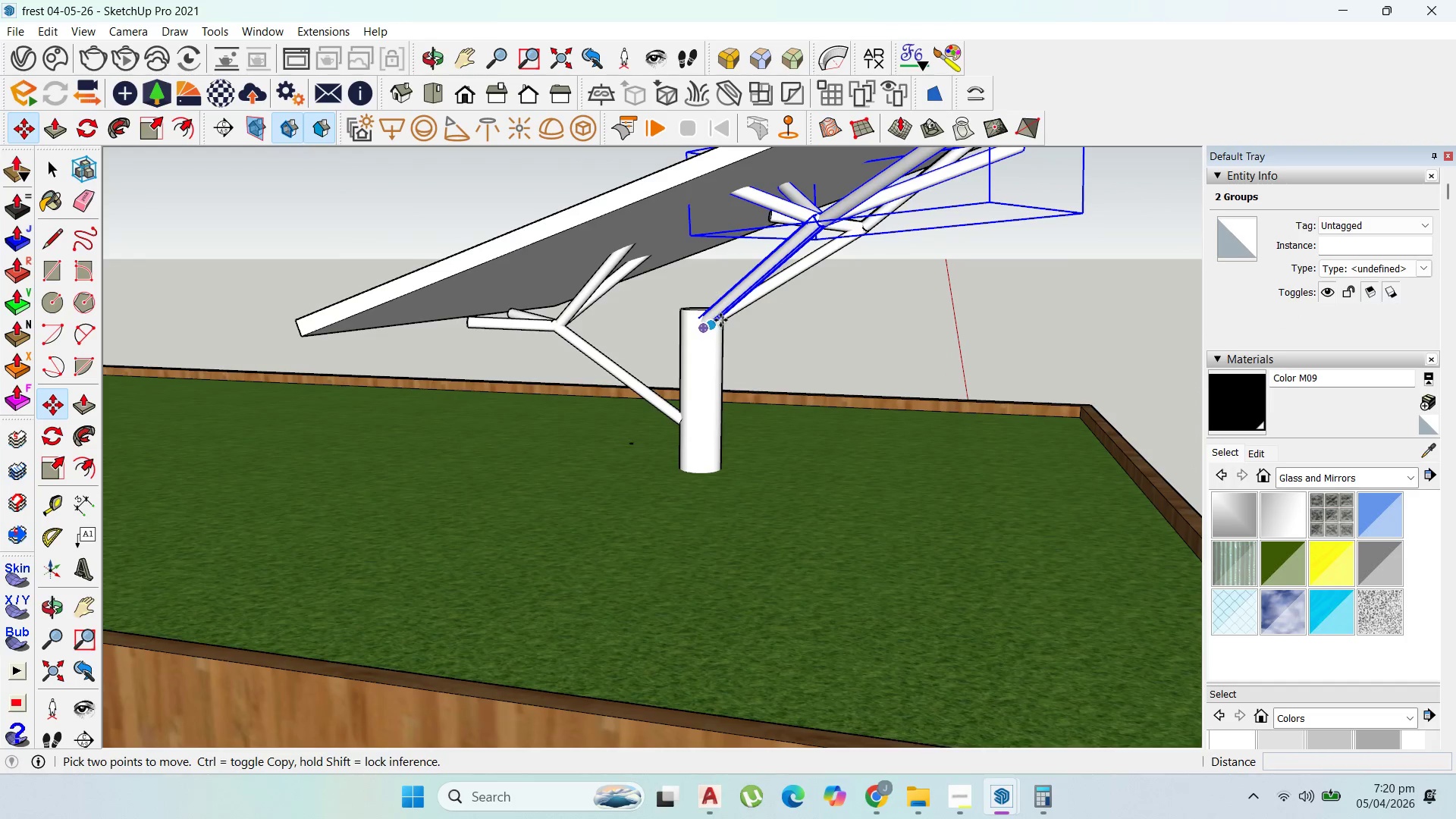 
left_click([720, 320])
 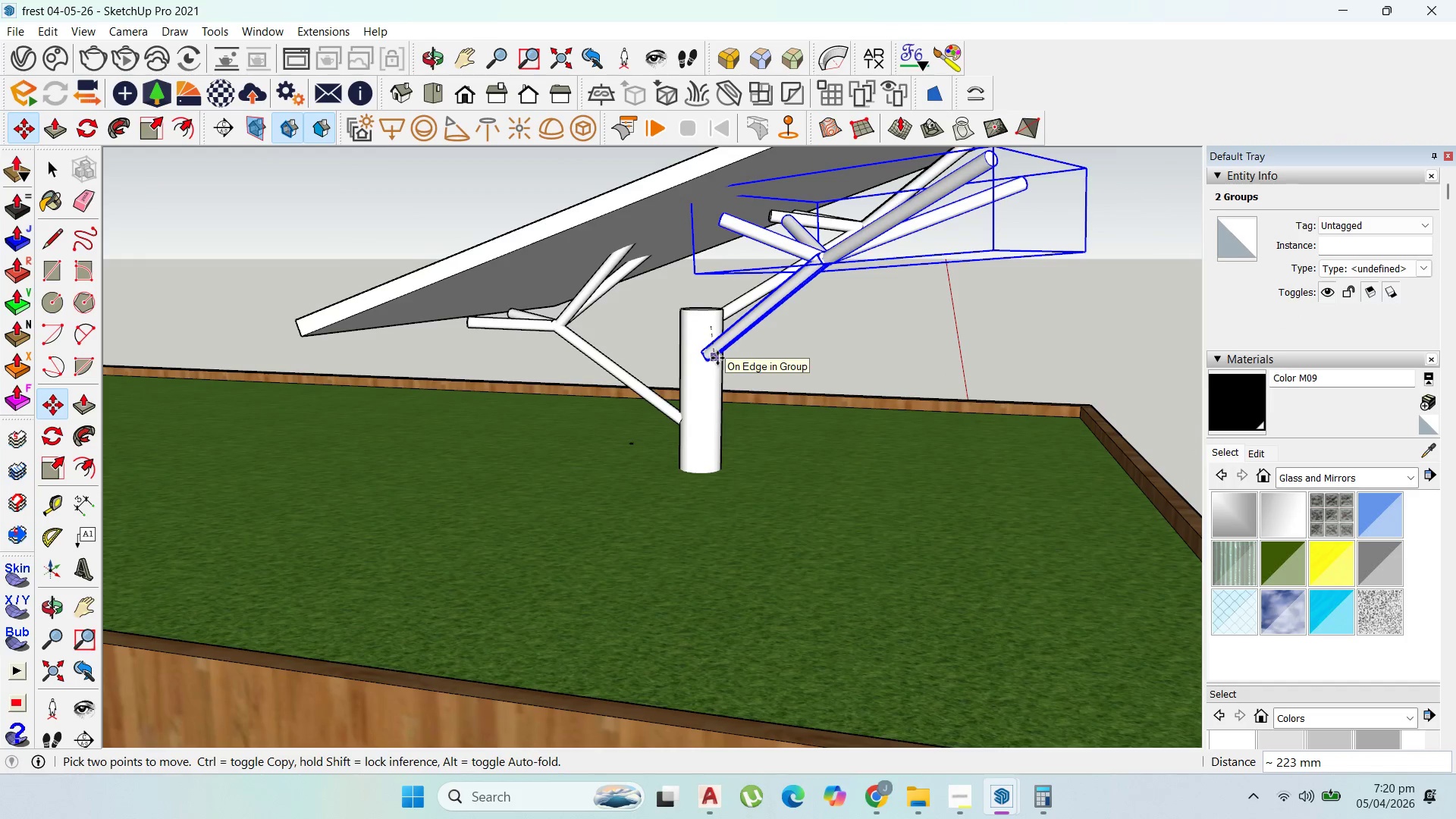 
left_click([717, 358])
 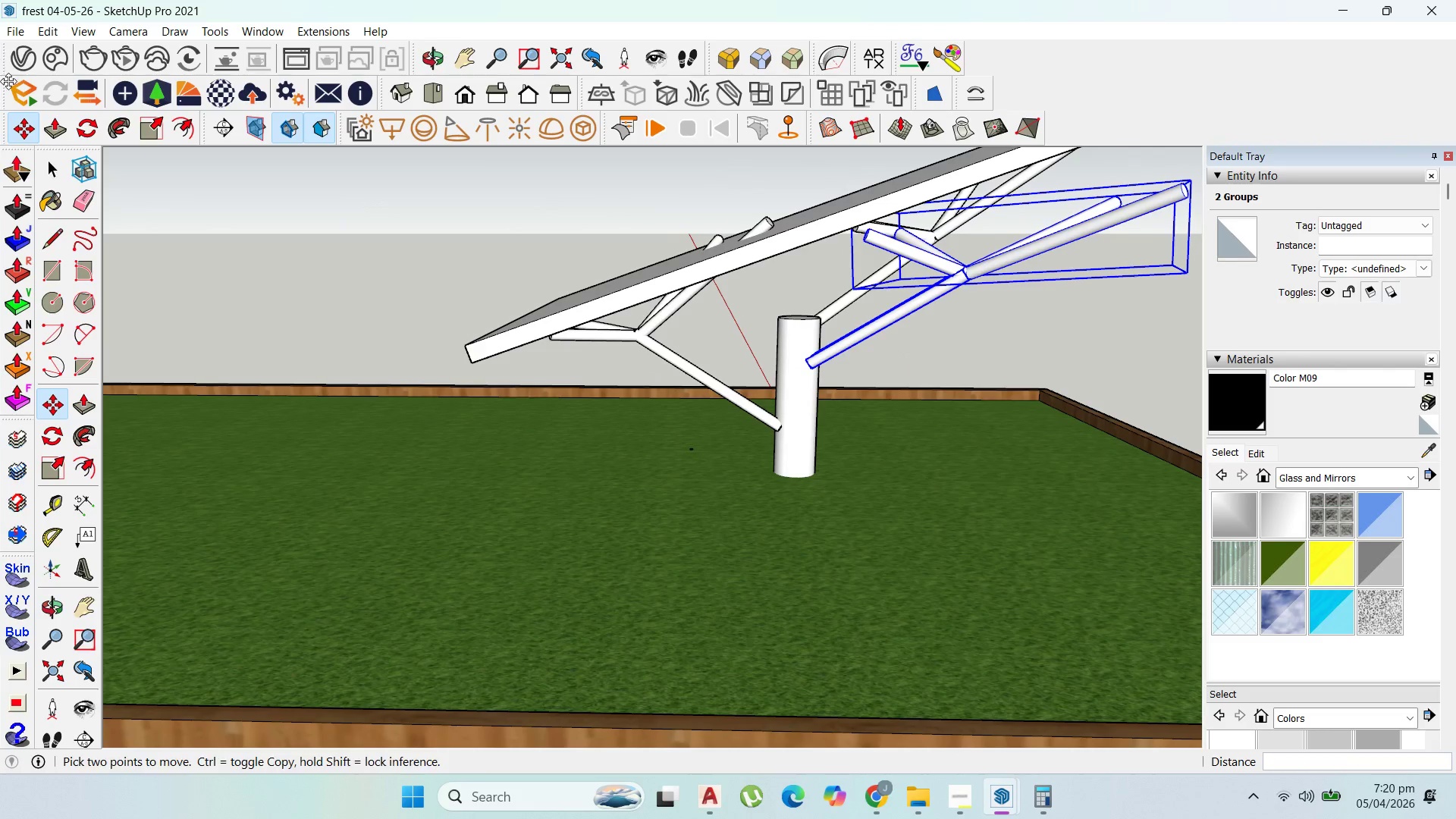 
left_click_drag(start_coordinate=[86, 132], to_coordinate=[97, 132])
 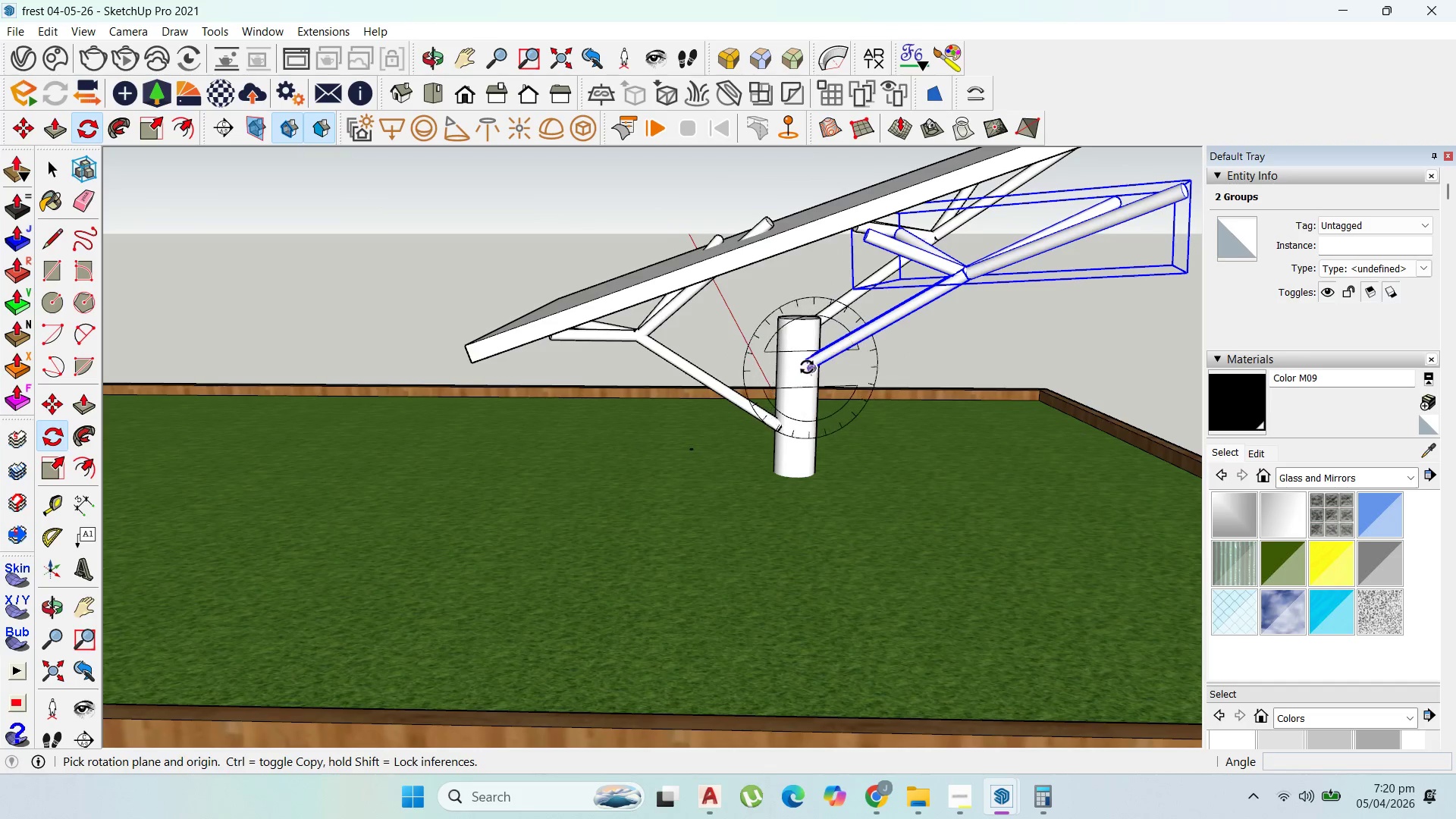 
left_click([807, 367])
 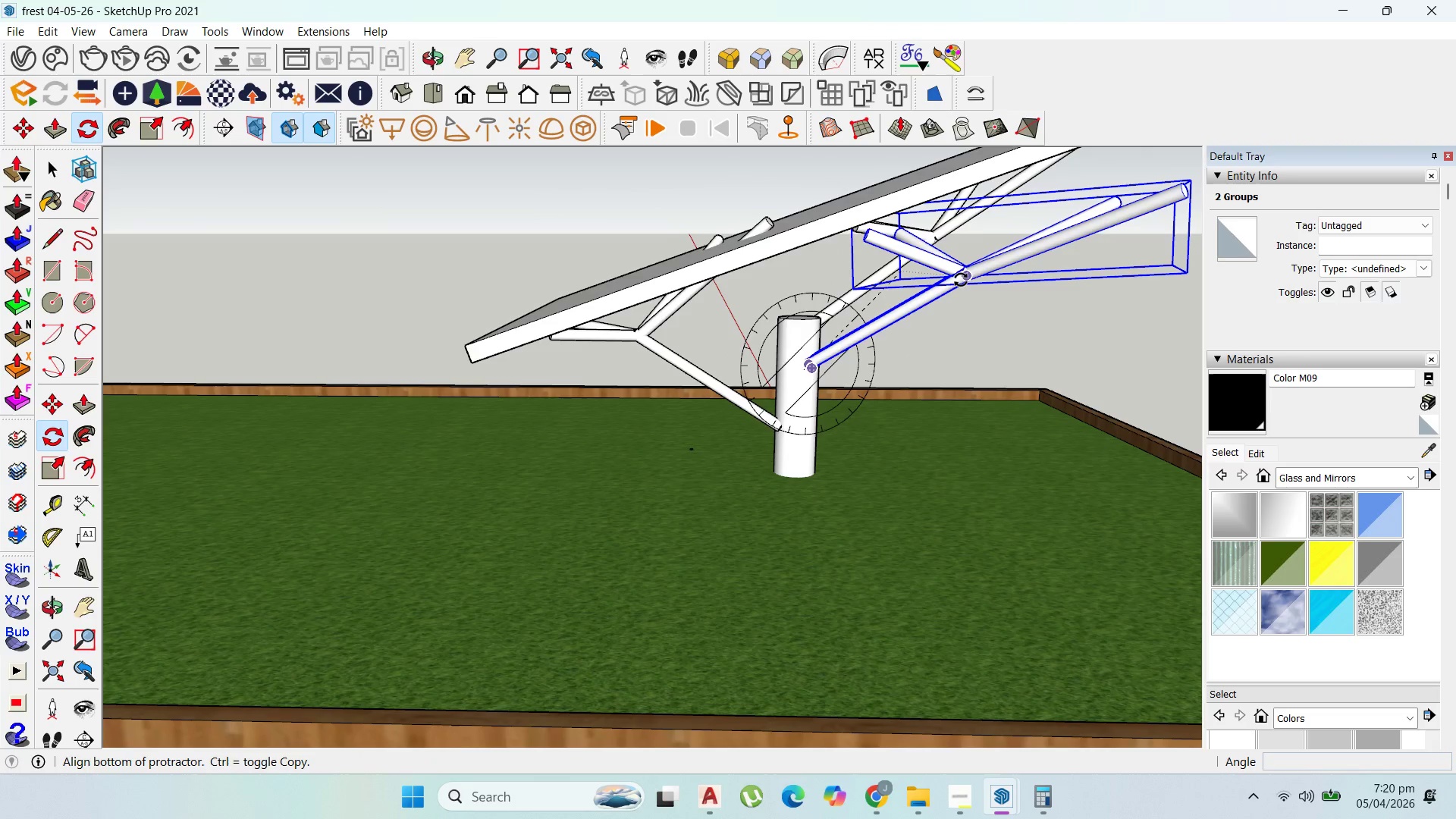 
left_click([965, 278])
 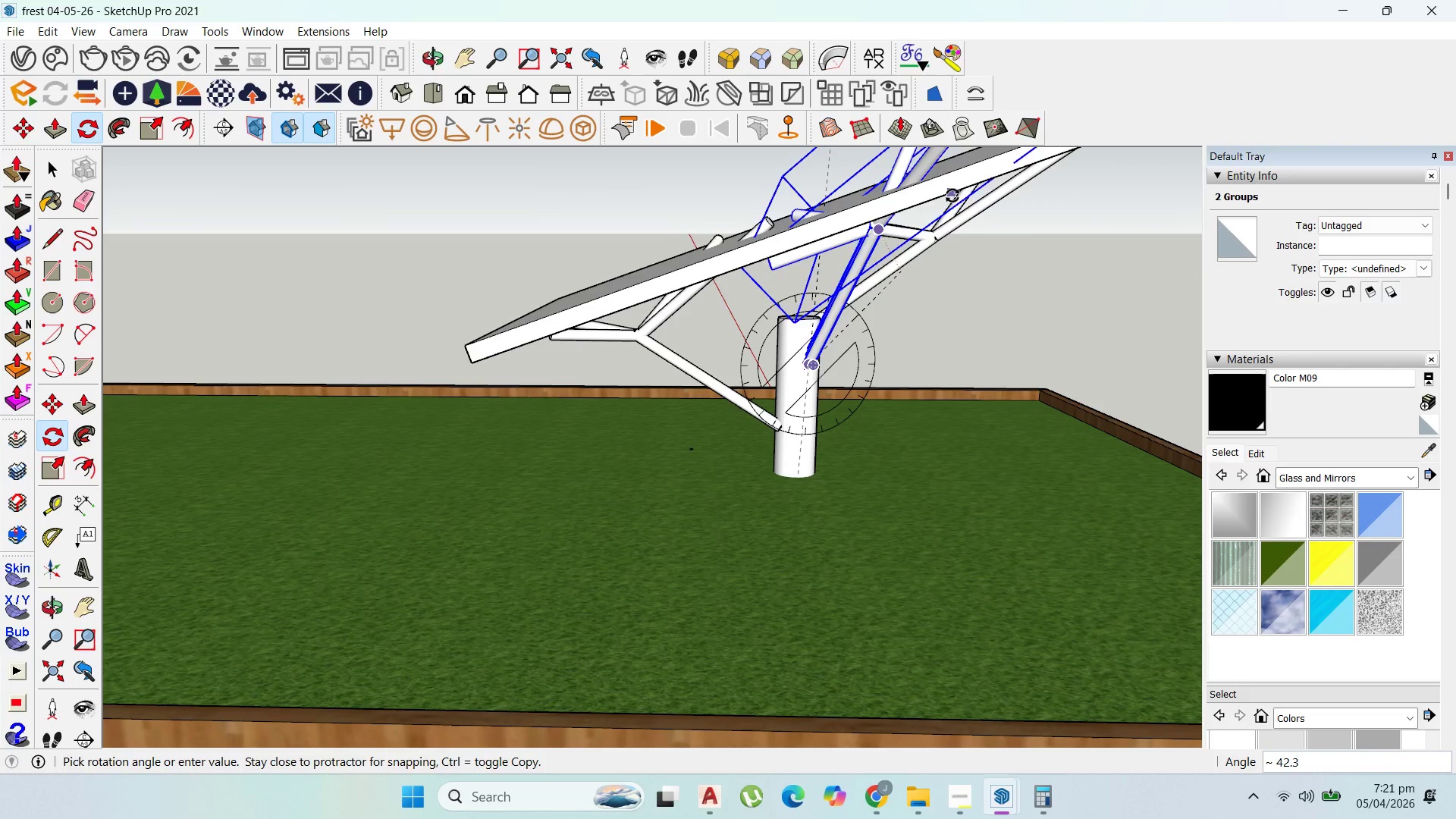 
scroll: coordinate [999, 171], scroll_direction: down, amount: 5.0
 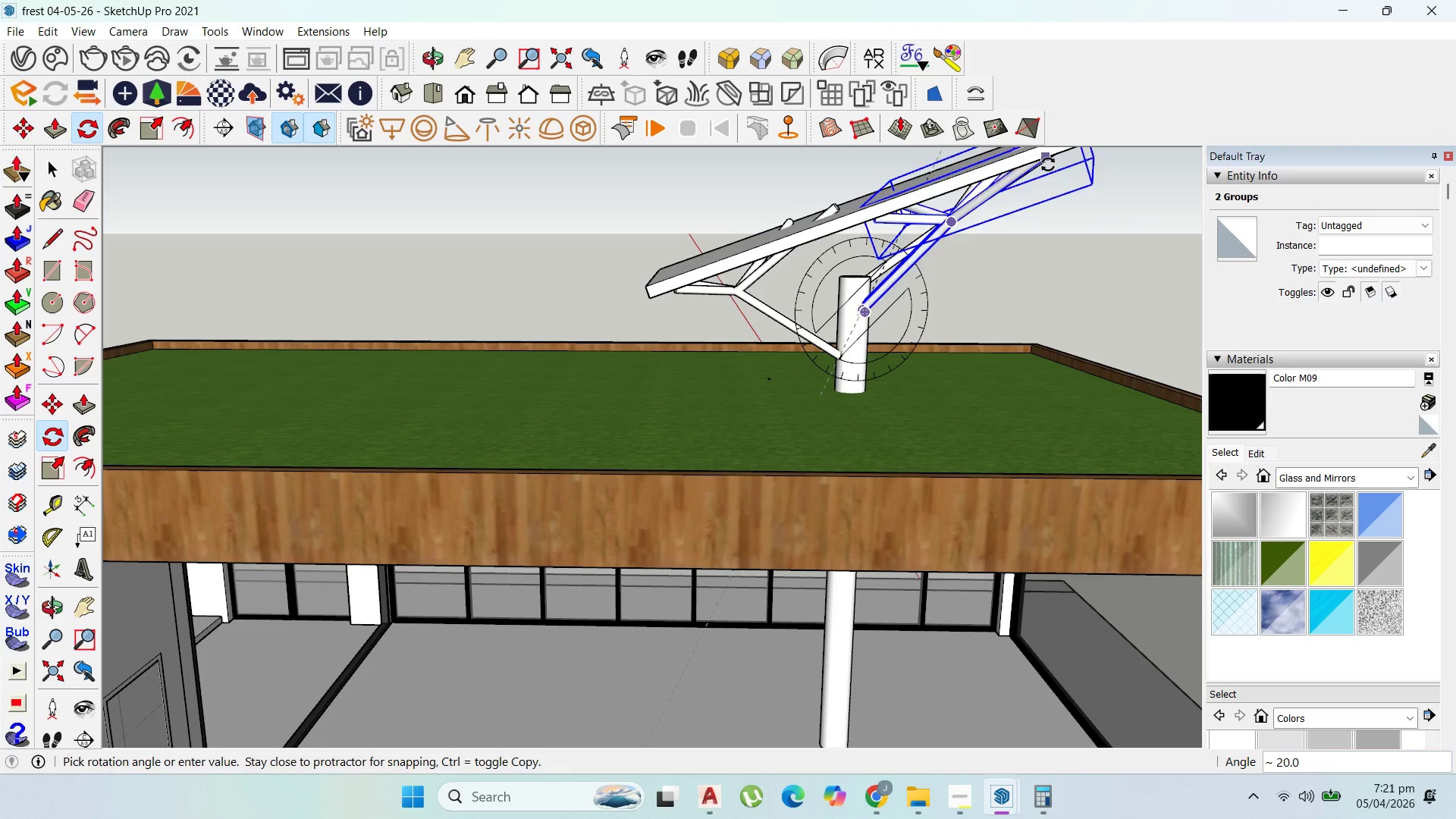 
wait(5.88)
 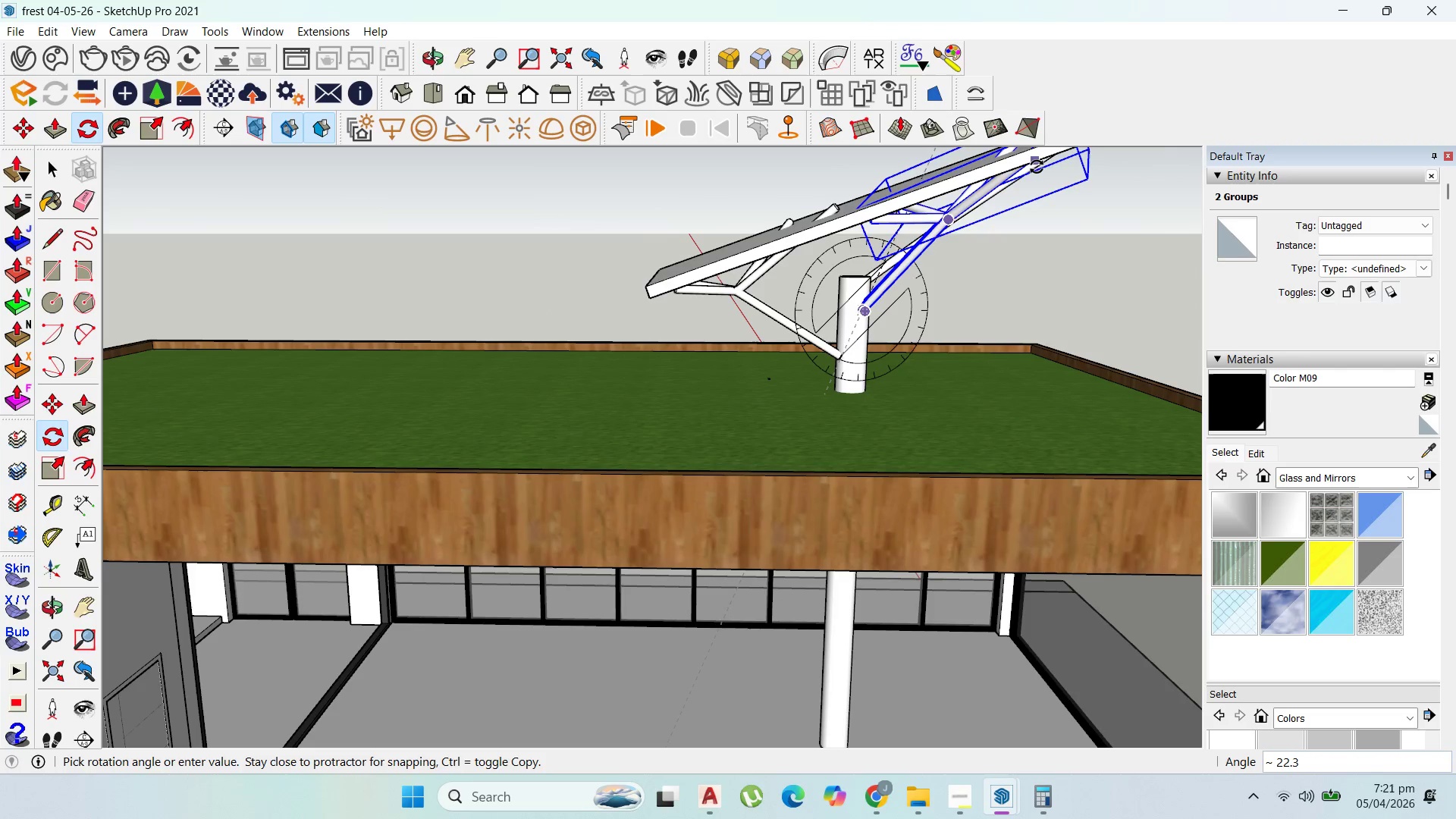 
left_click([1050, 158])
 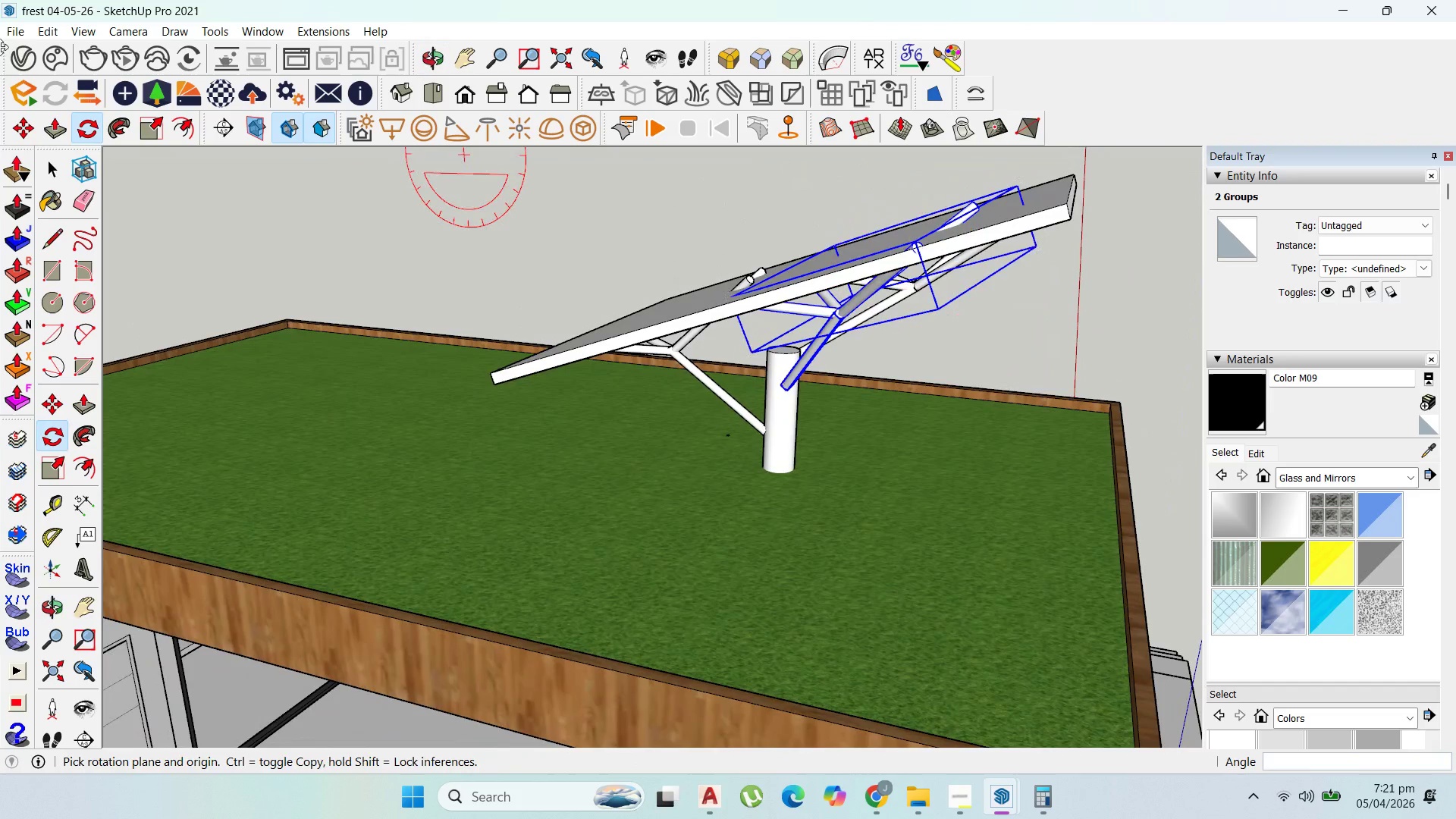 
left_click([55, 165])
 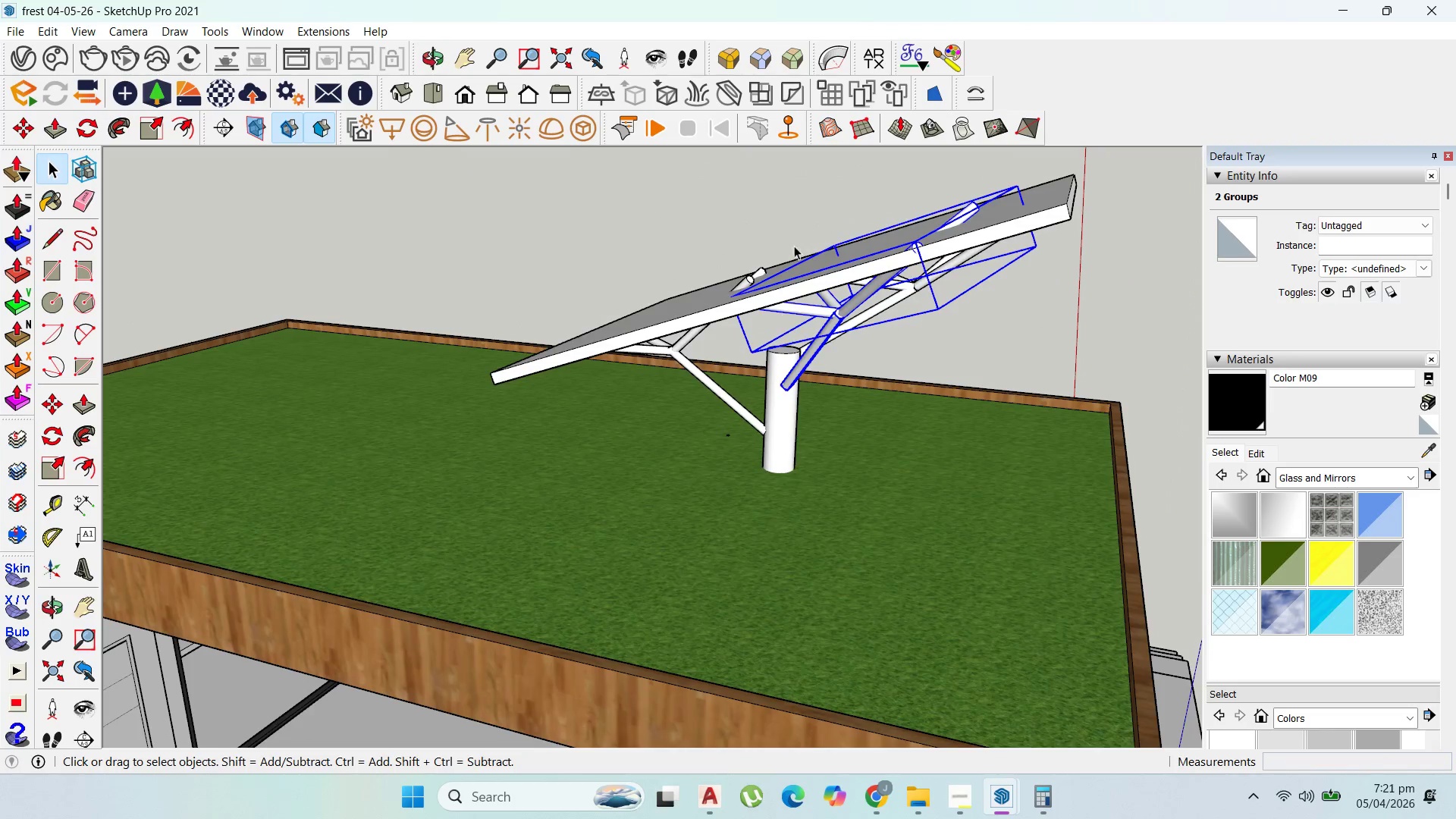 
scroll: coordinate [795, 246], scroll_direction: down, amount: 2.0
 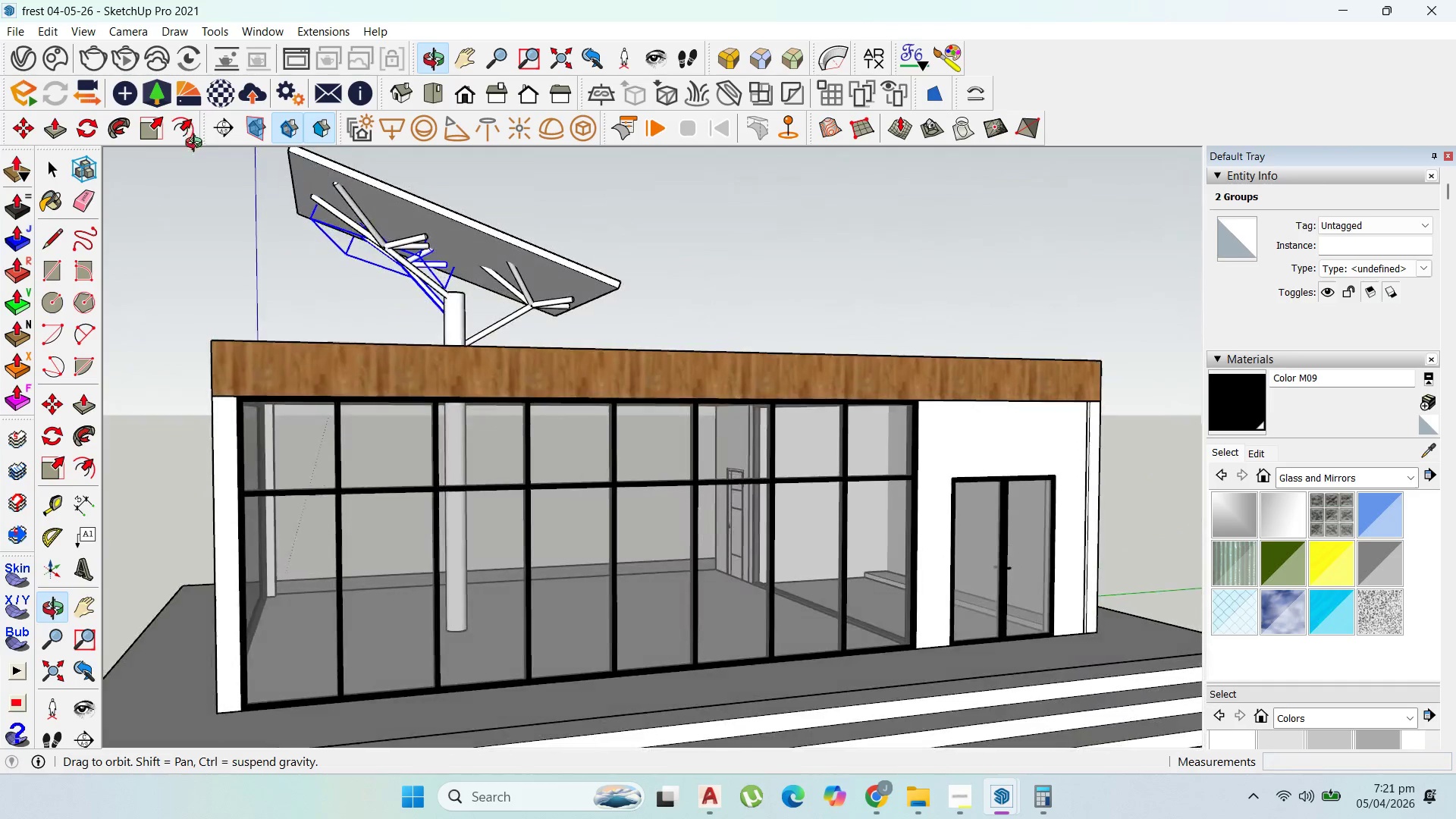 
left_click([734, 275])
 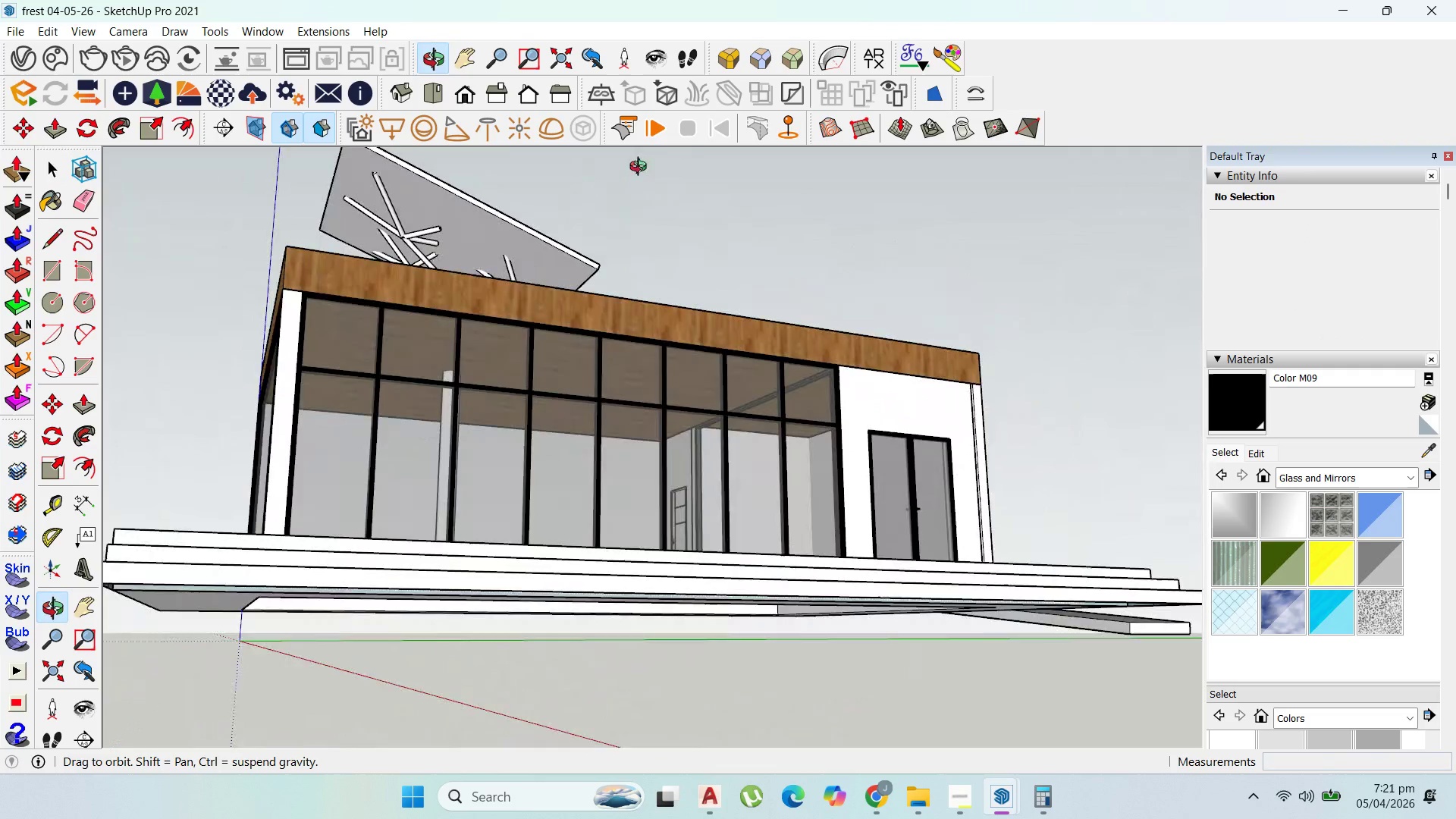 
scroll: coordinate [435, 228], scroll_direction: down, amount: 2.0
 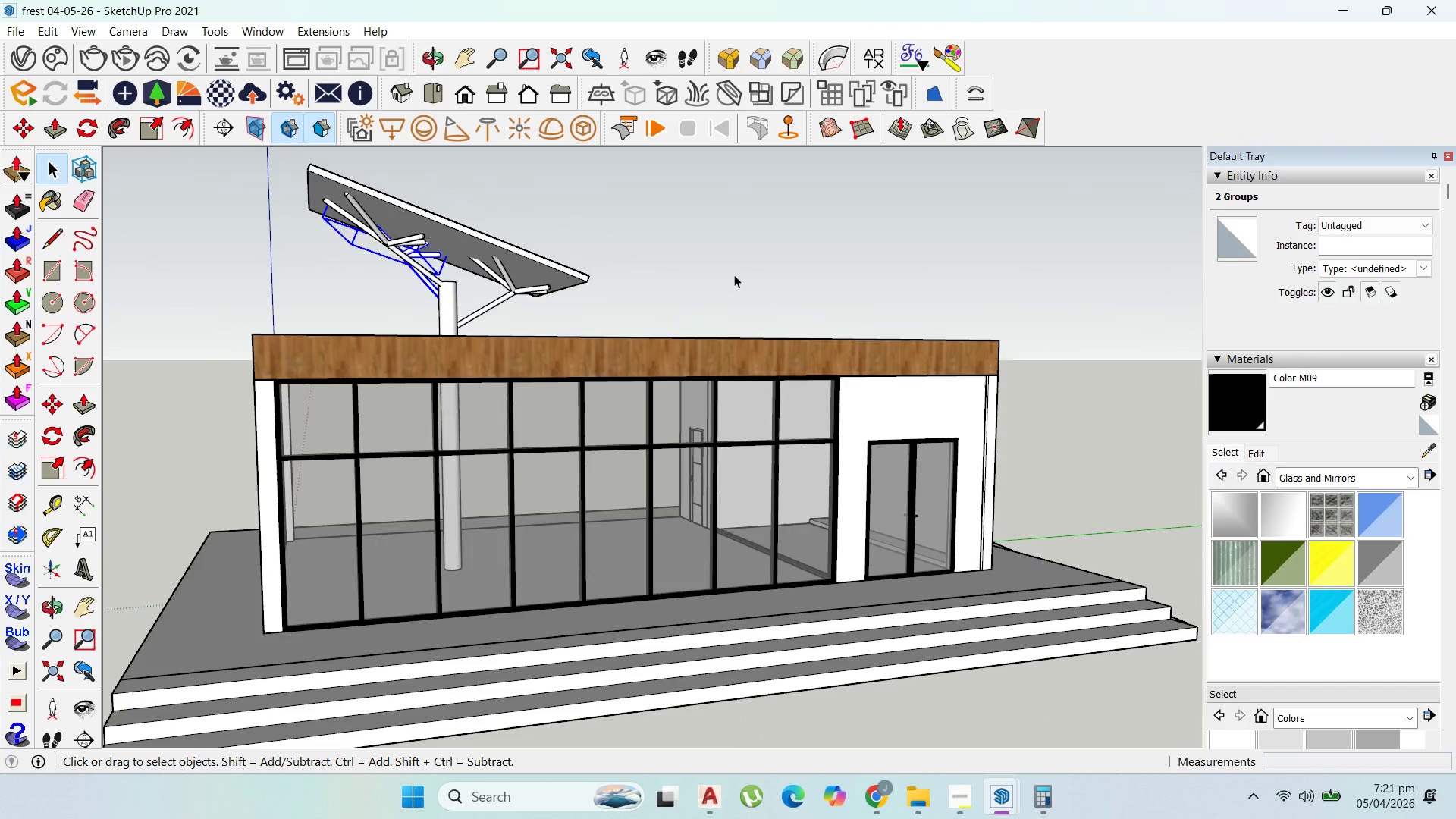 
wait(5.6)
 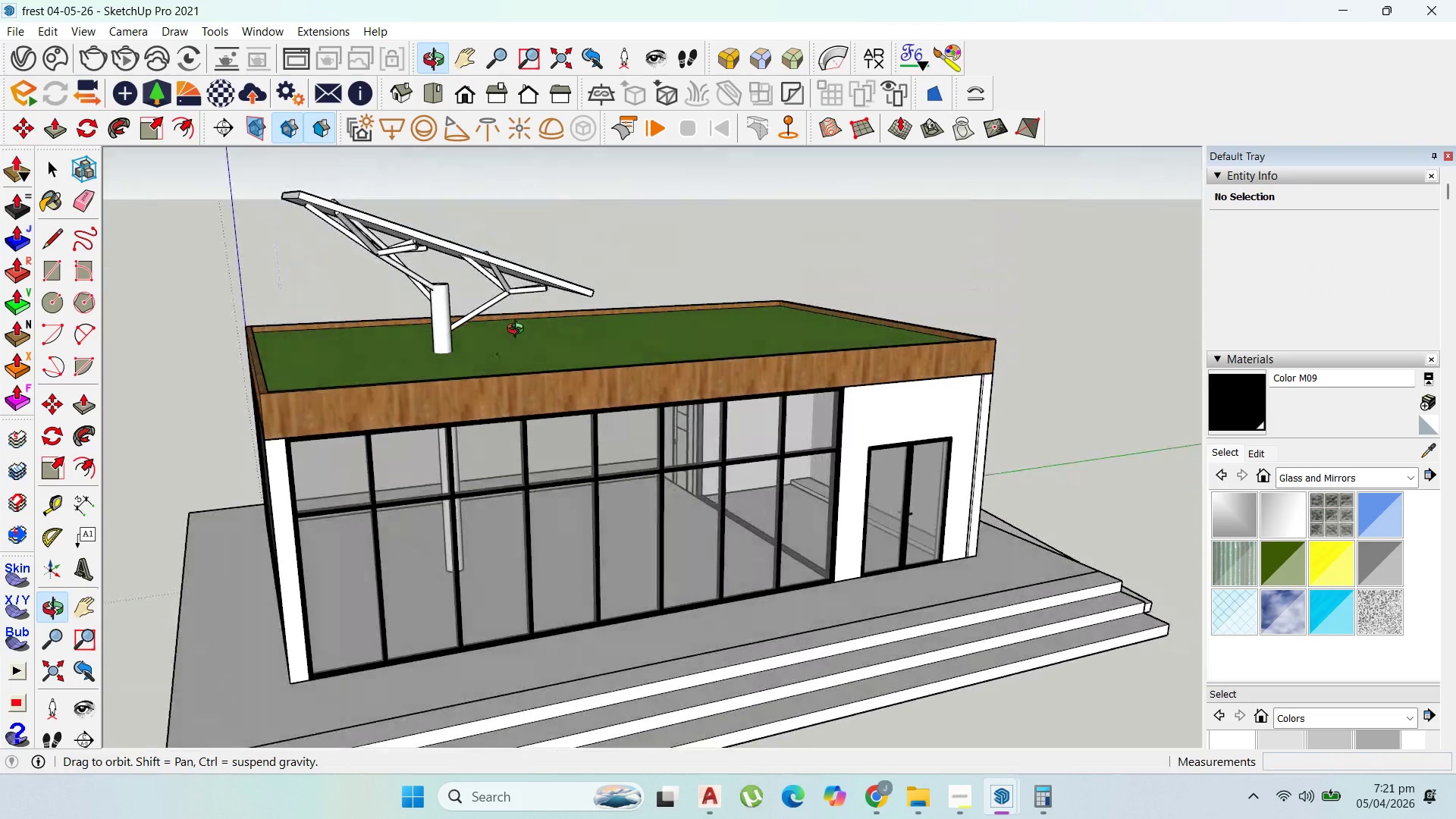 
scroll: coordinate [563, 323], scroll_direction: down, amount: 2.0
 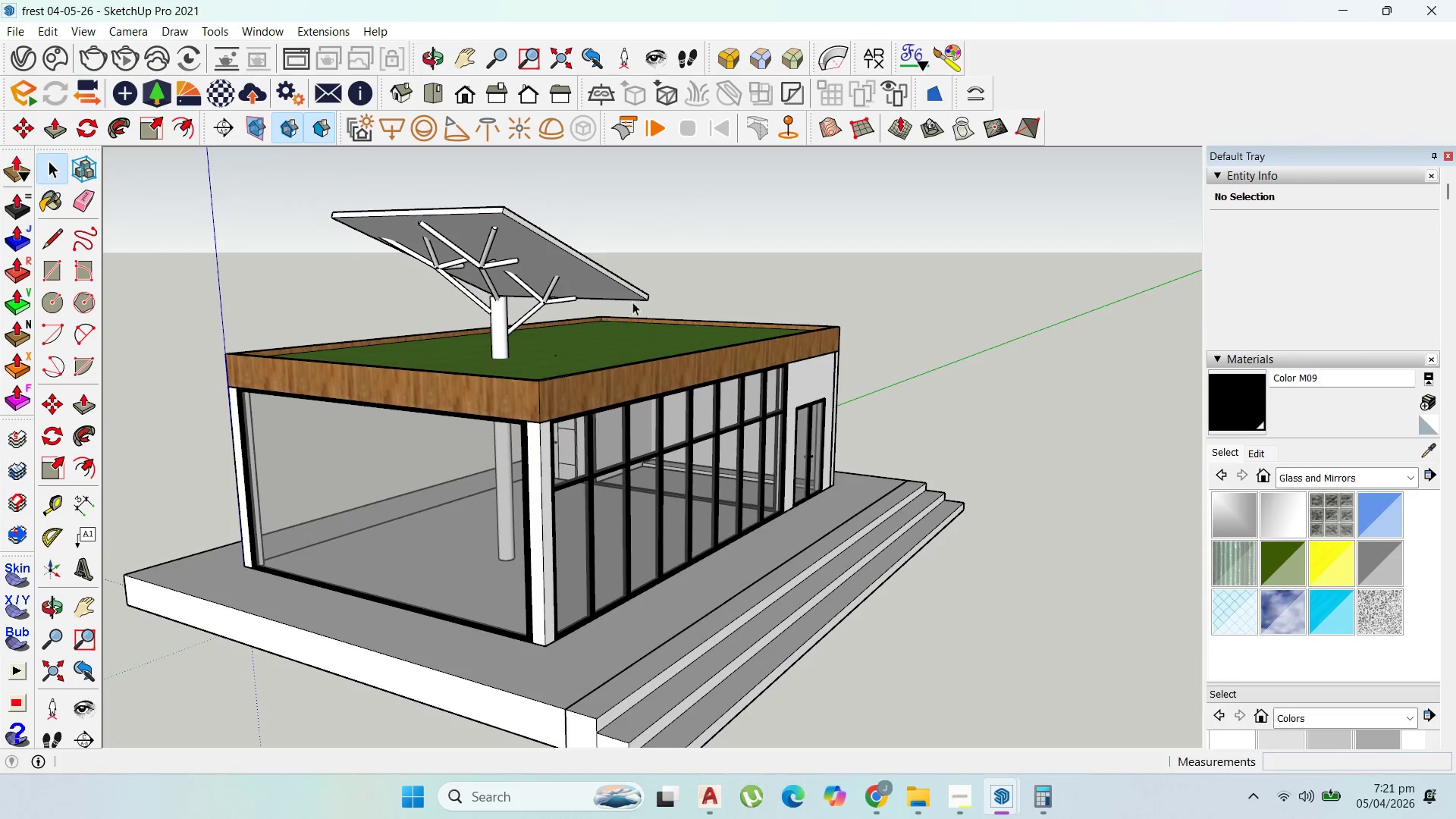 
left_click([508, 346])
 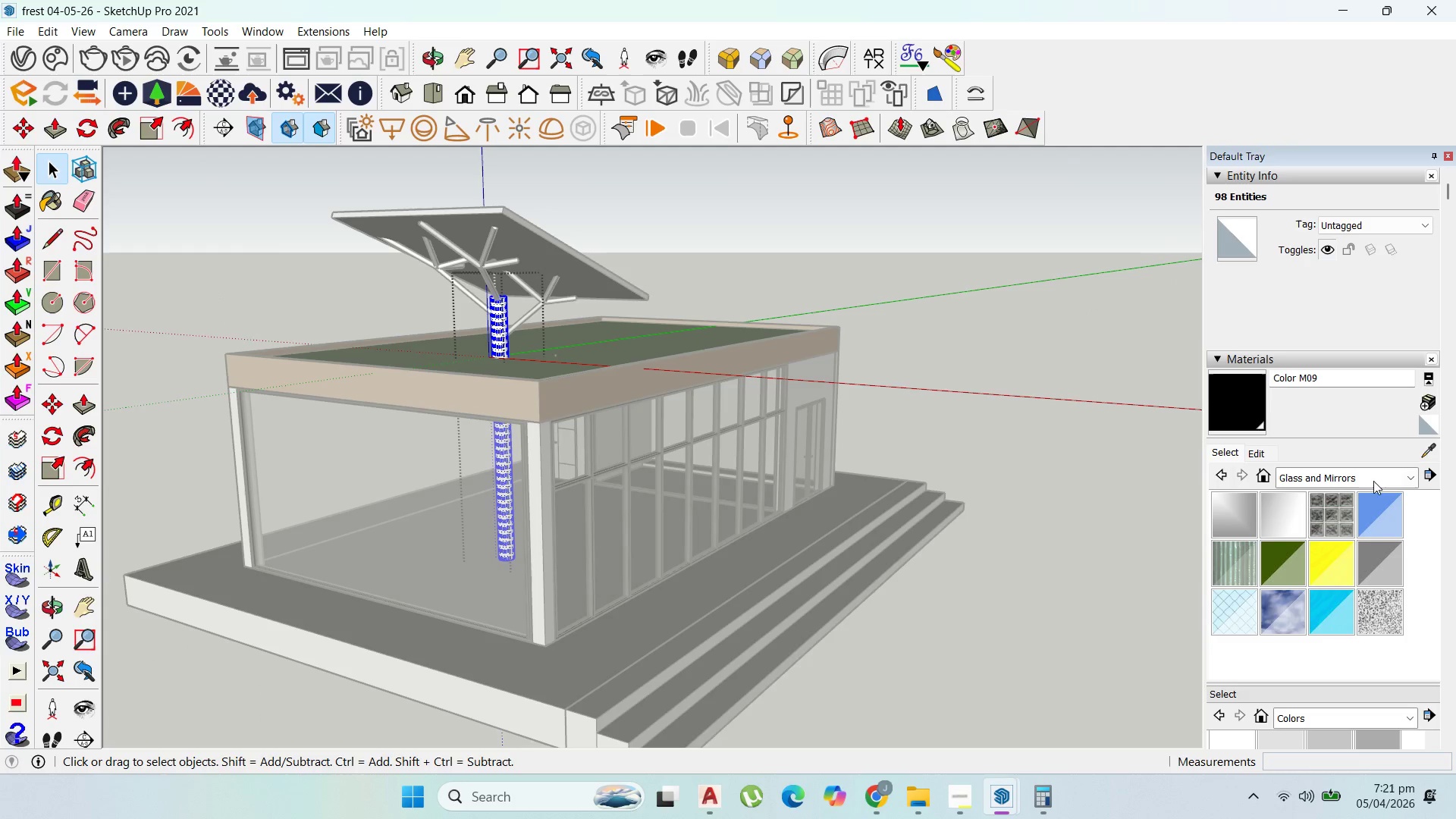 
left_click([1410, 479])
 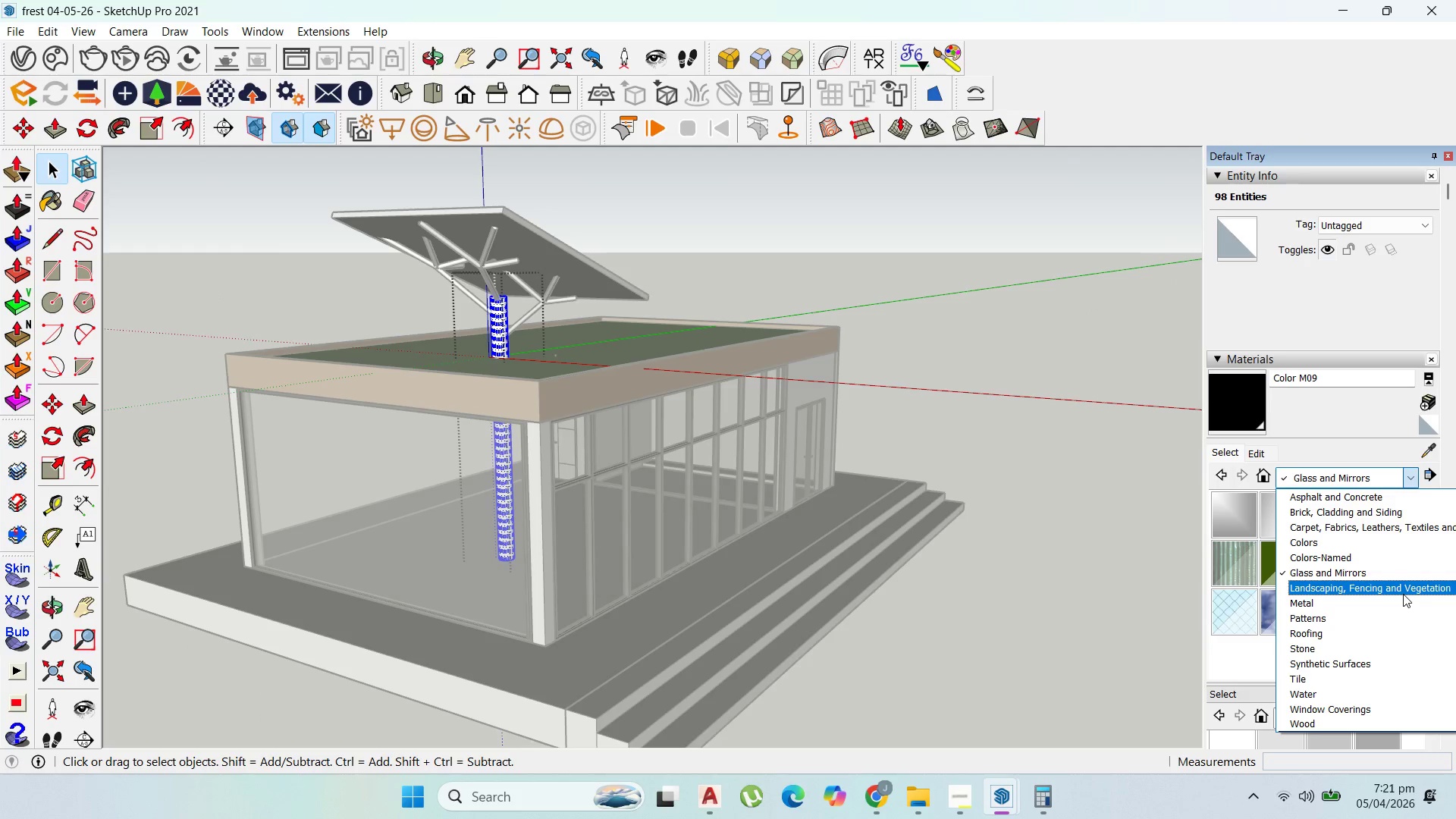 
left_click([1403, 594])
 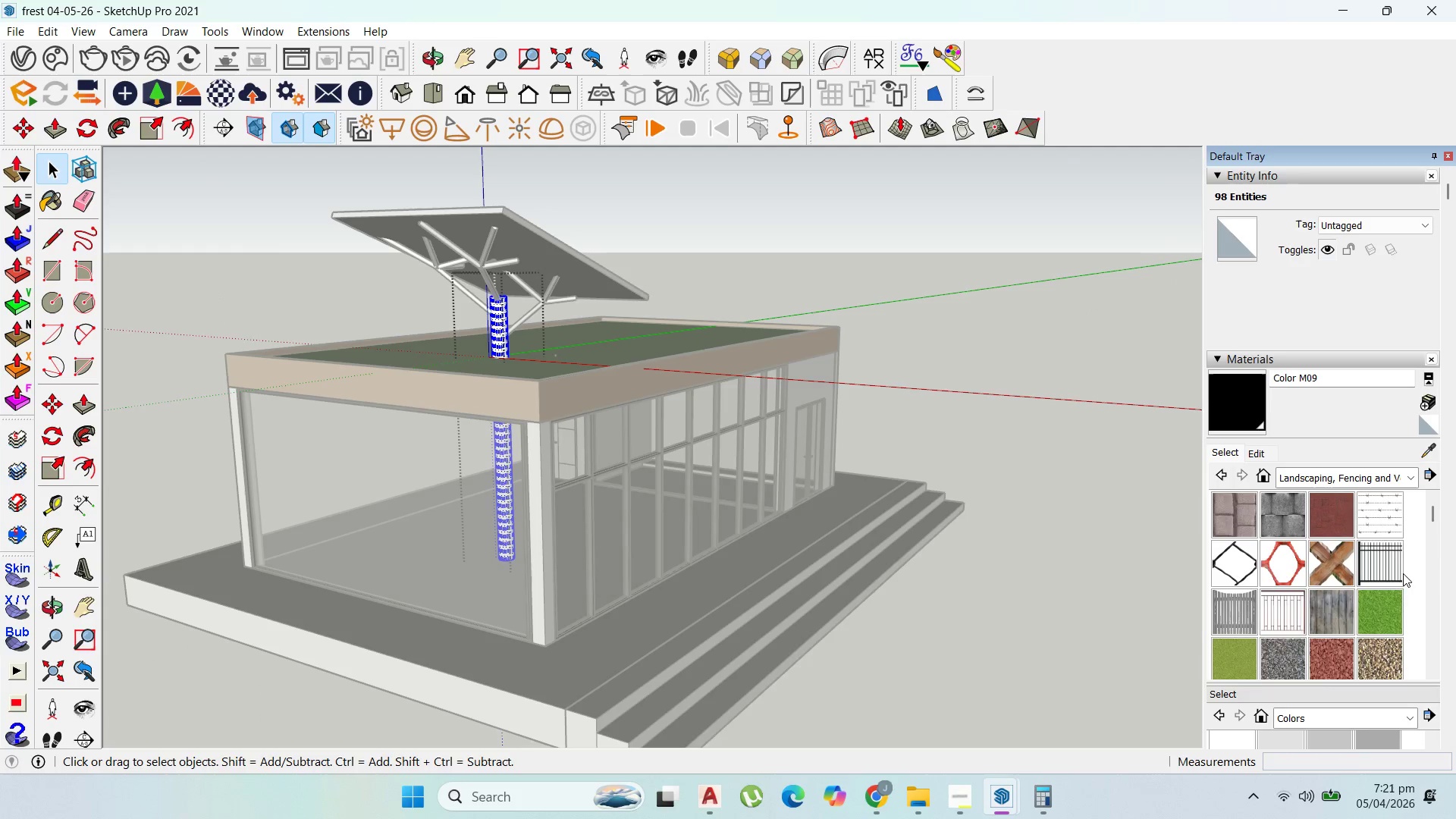 
scroll: coordinate [1377, 552], scroll_direction: up, amount: 9.0
 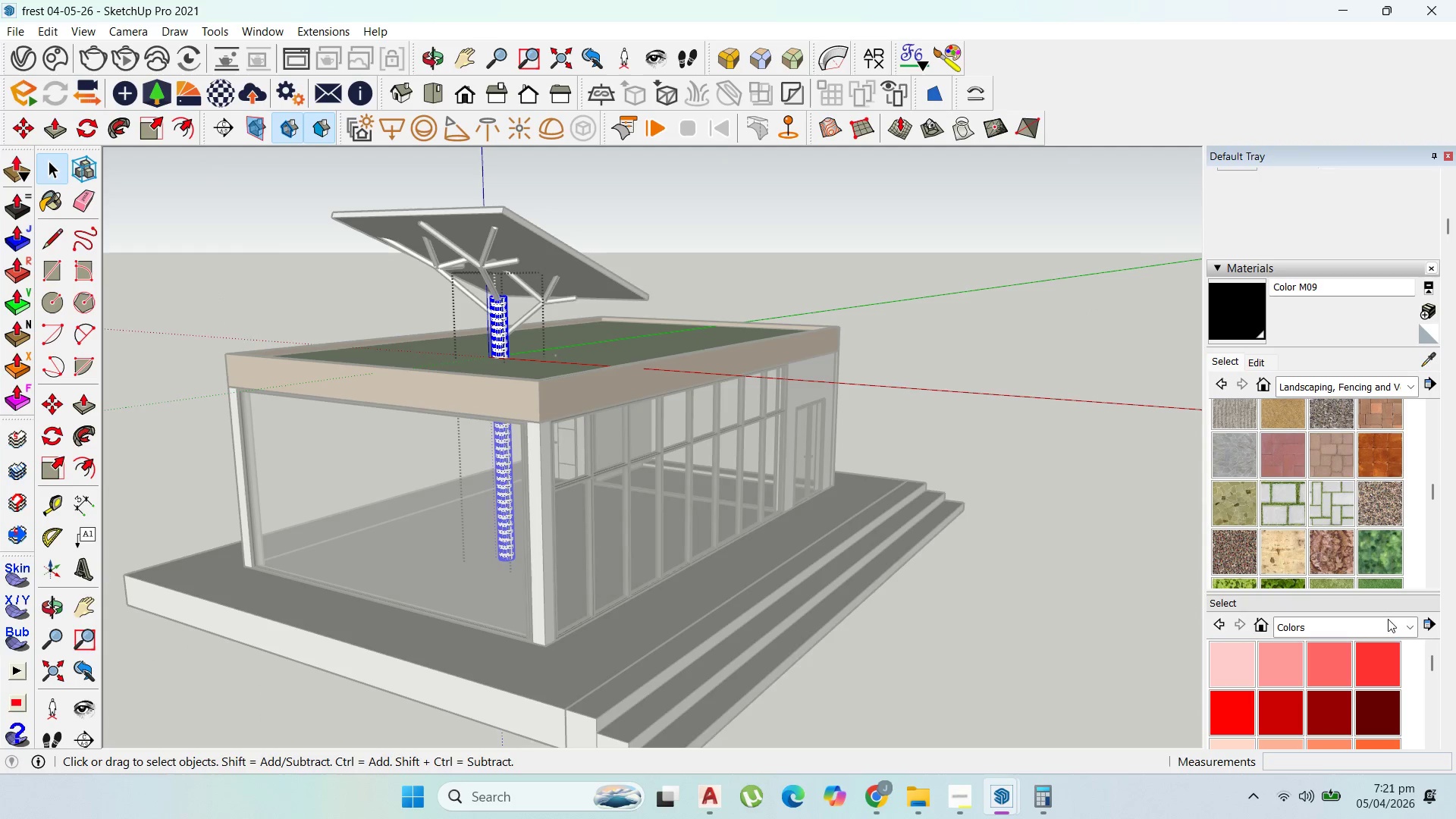 
scroll: coordinate [1356, 544], scroll_direction: down, amount: 1.0
 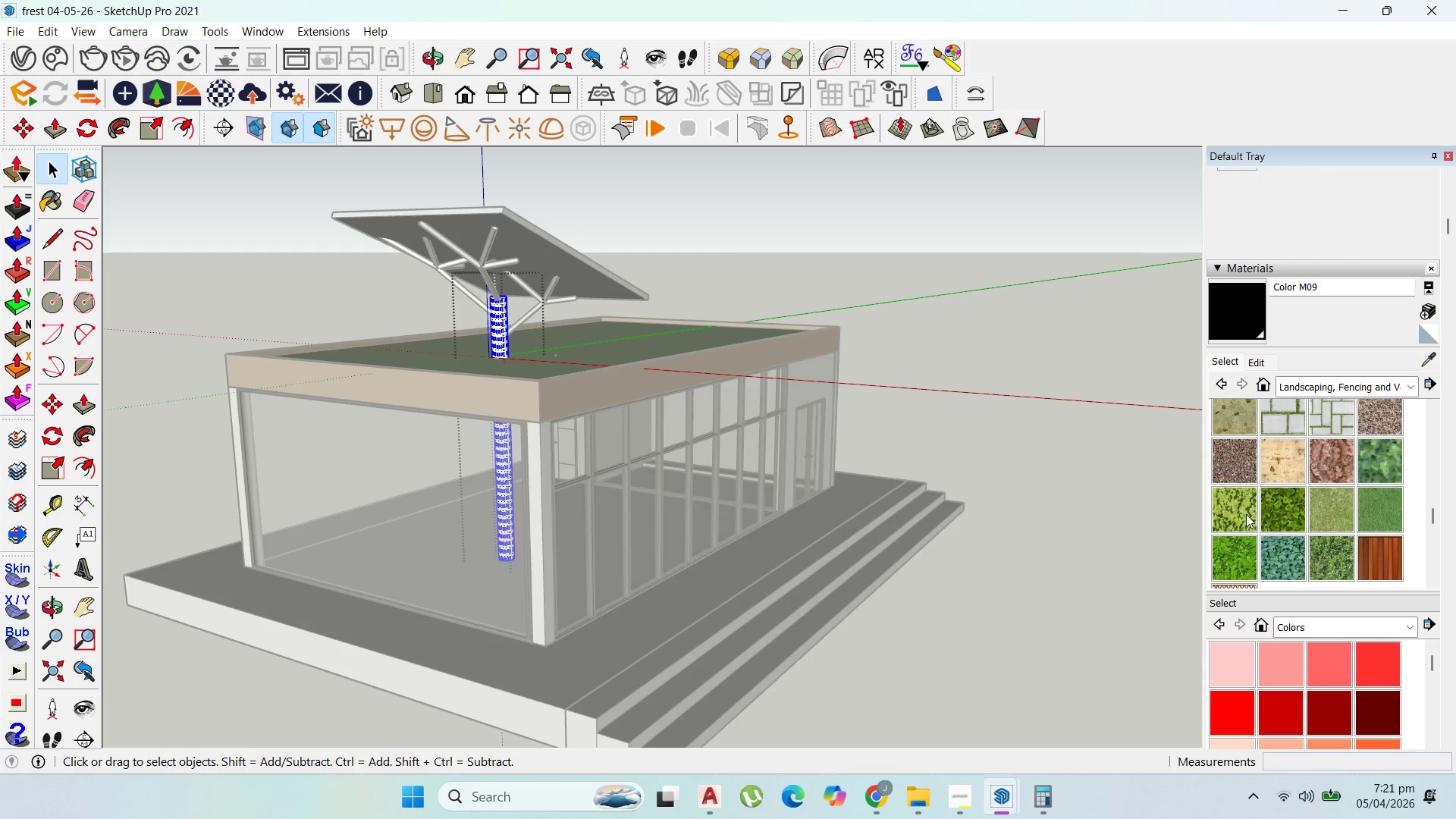 
left_click([1239, 512])
 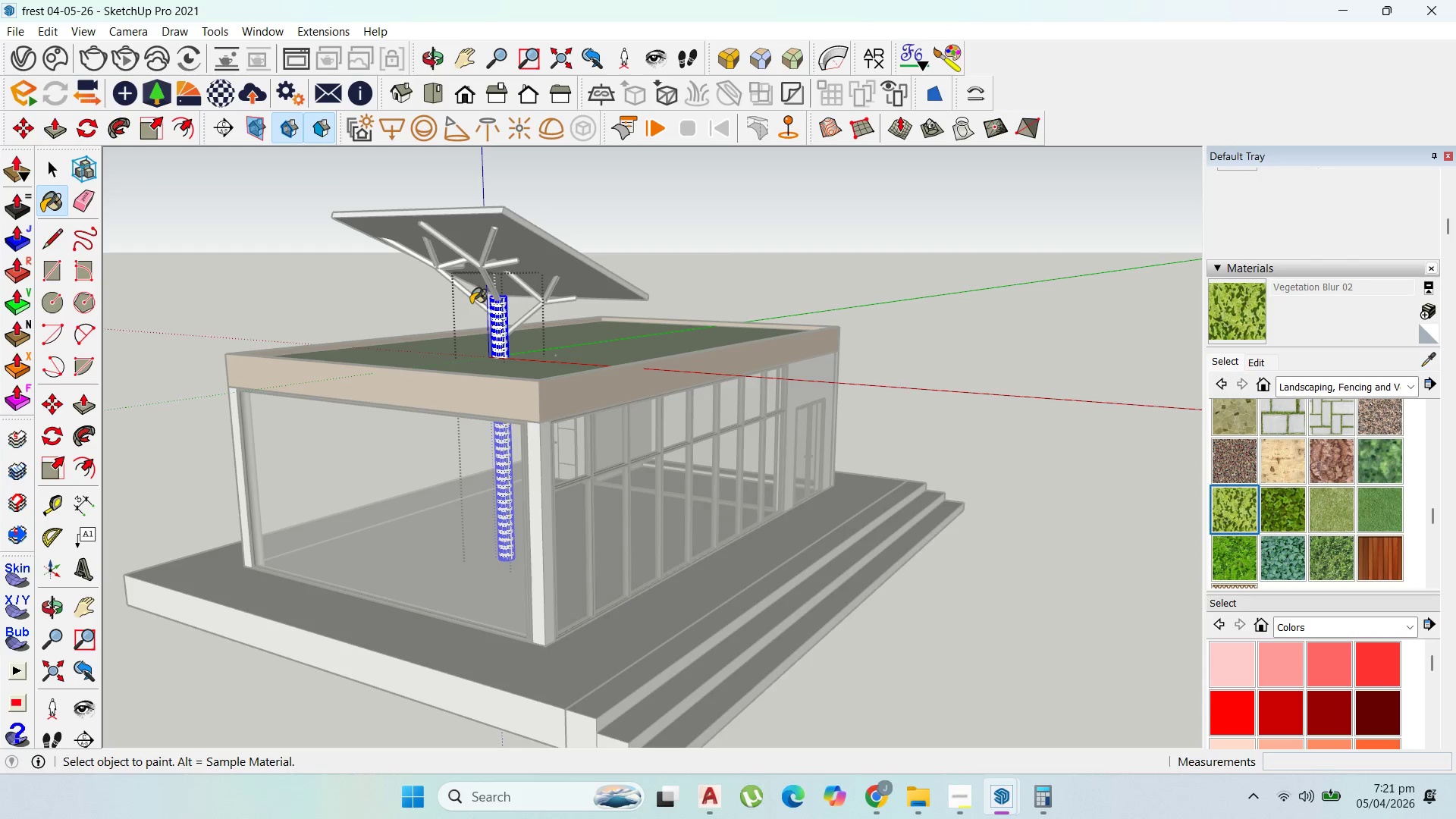 
left_click([497, 318])
 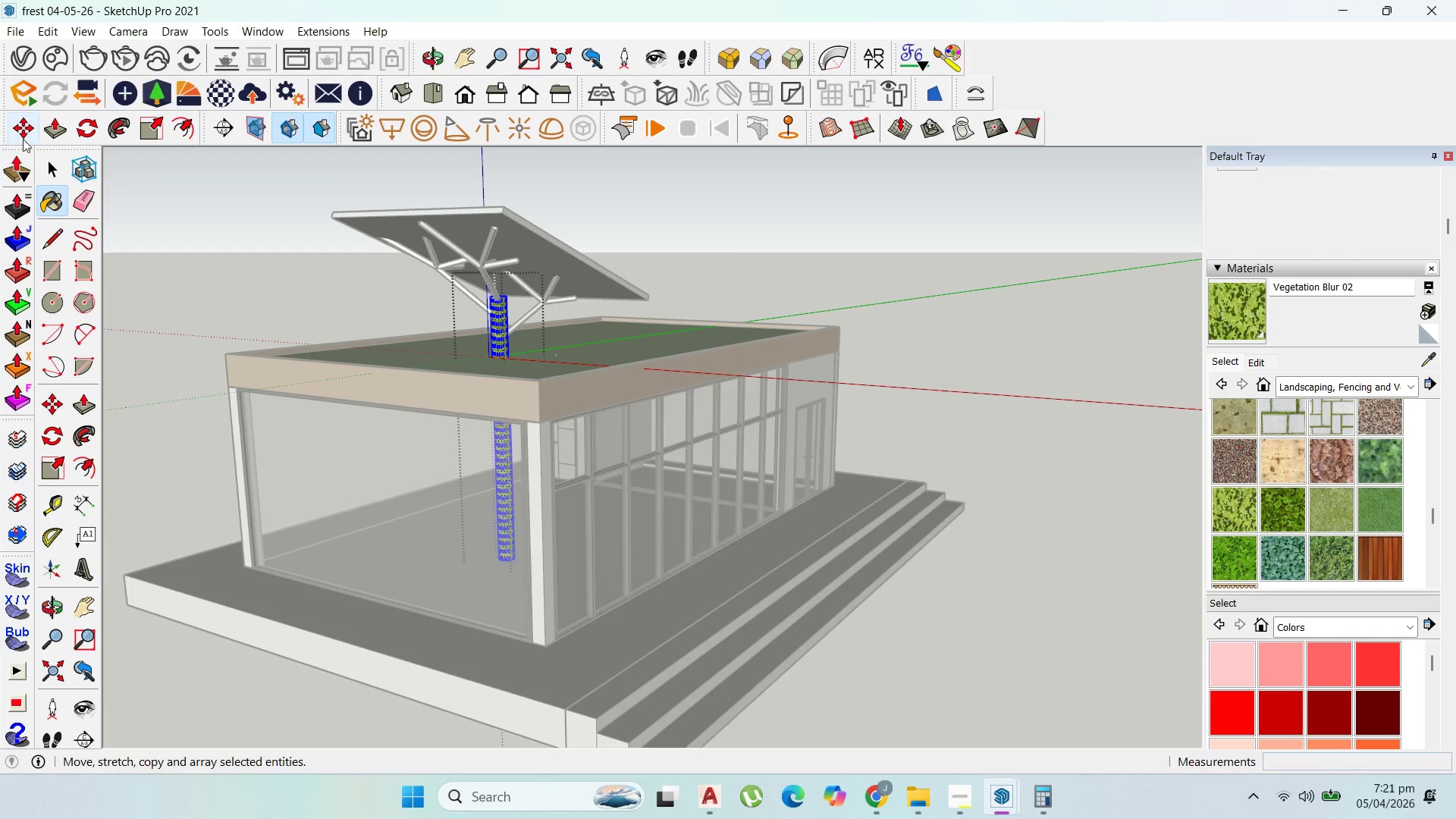 
left_click([58, 162])
 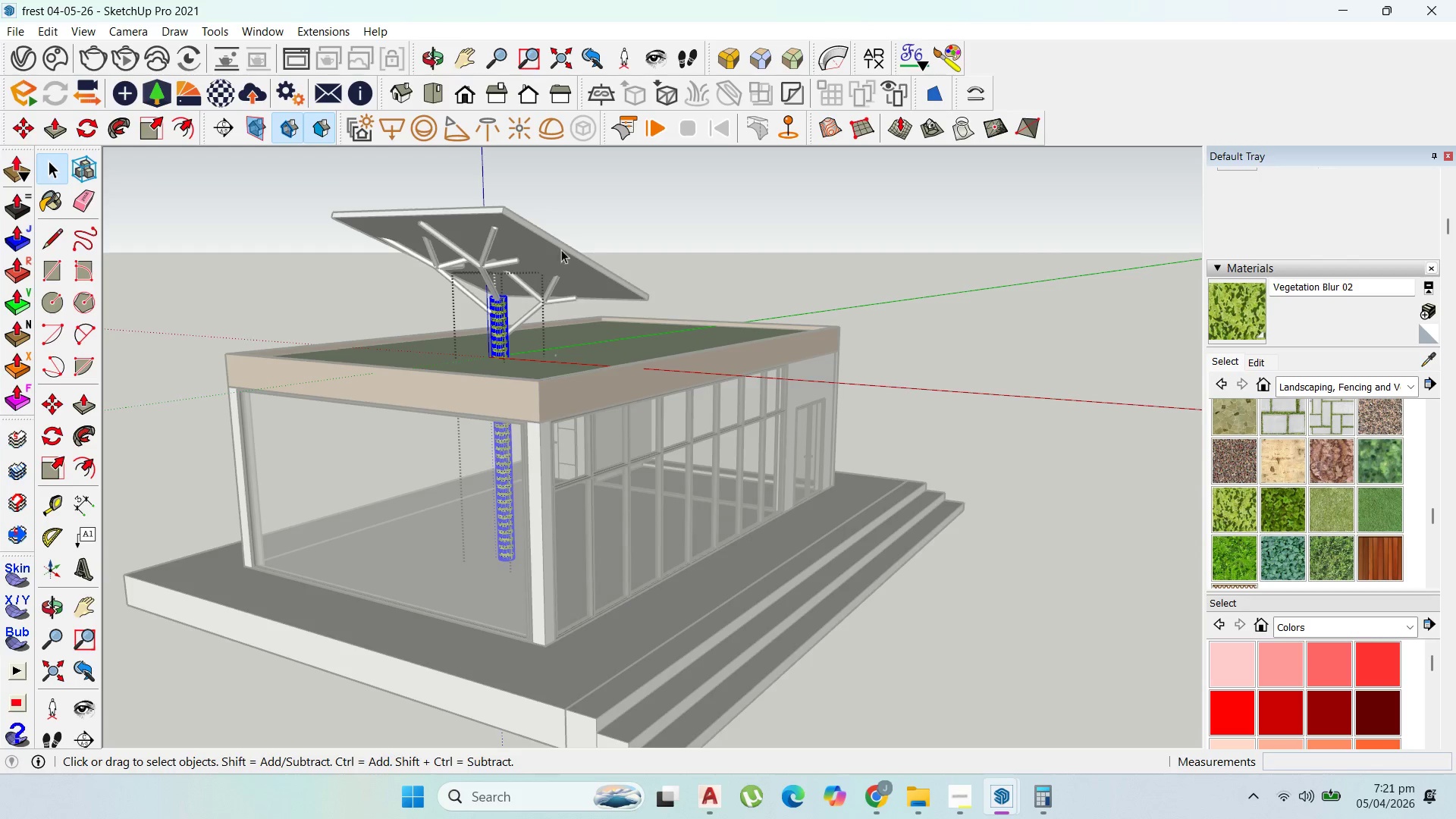 
key(Escape)
 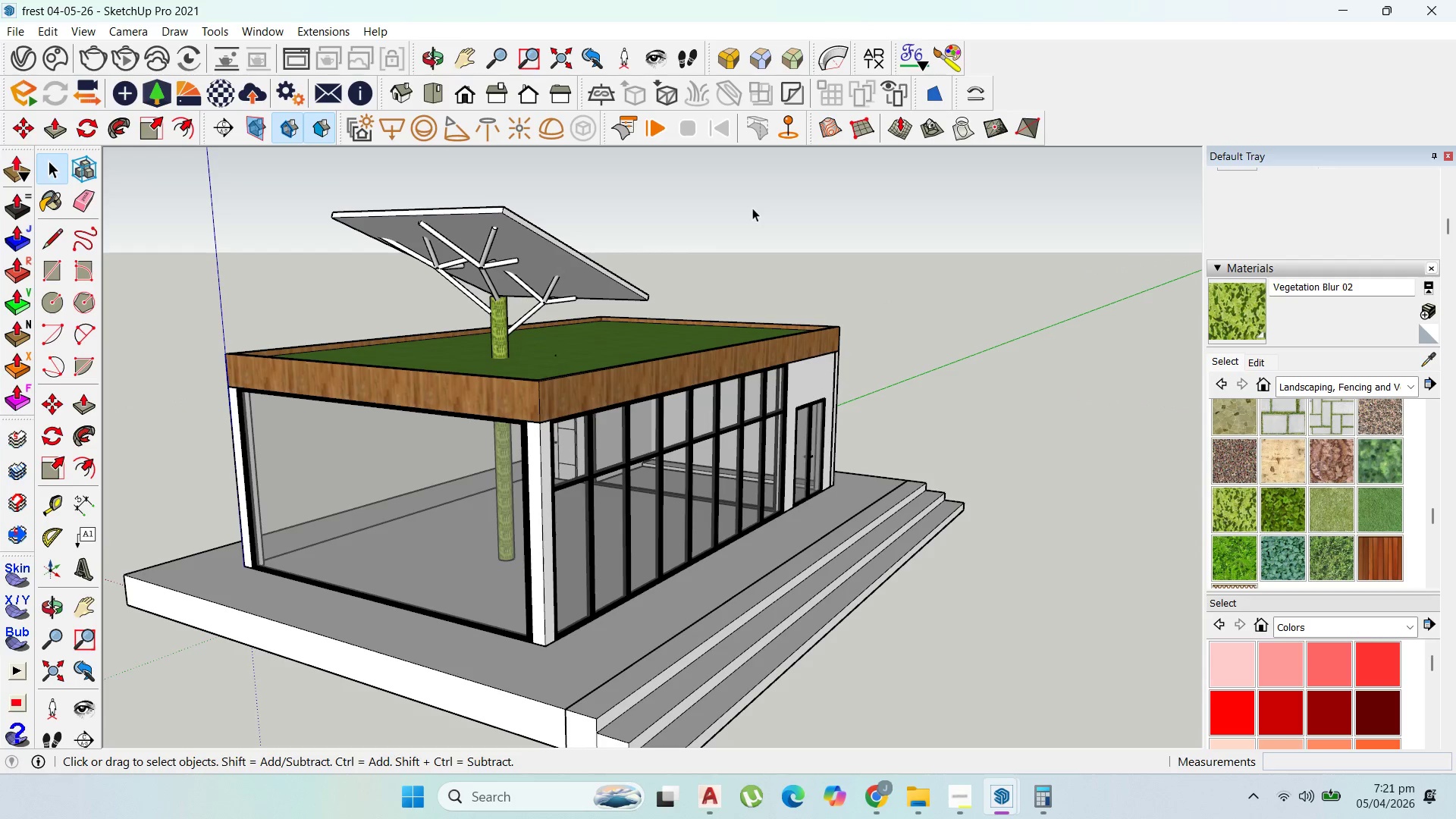 
key(Escape)
 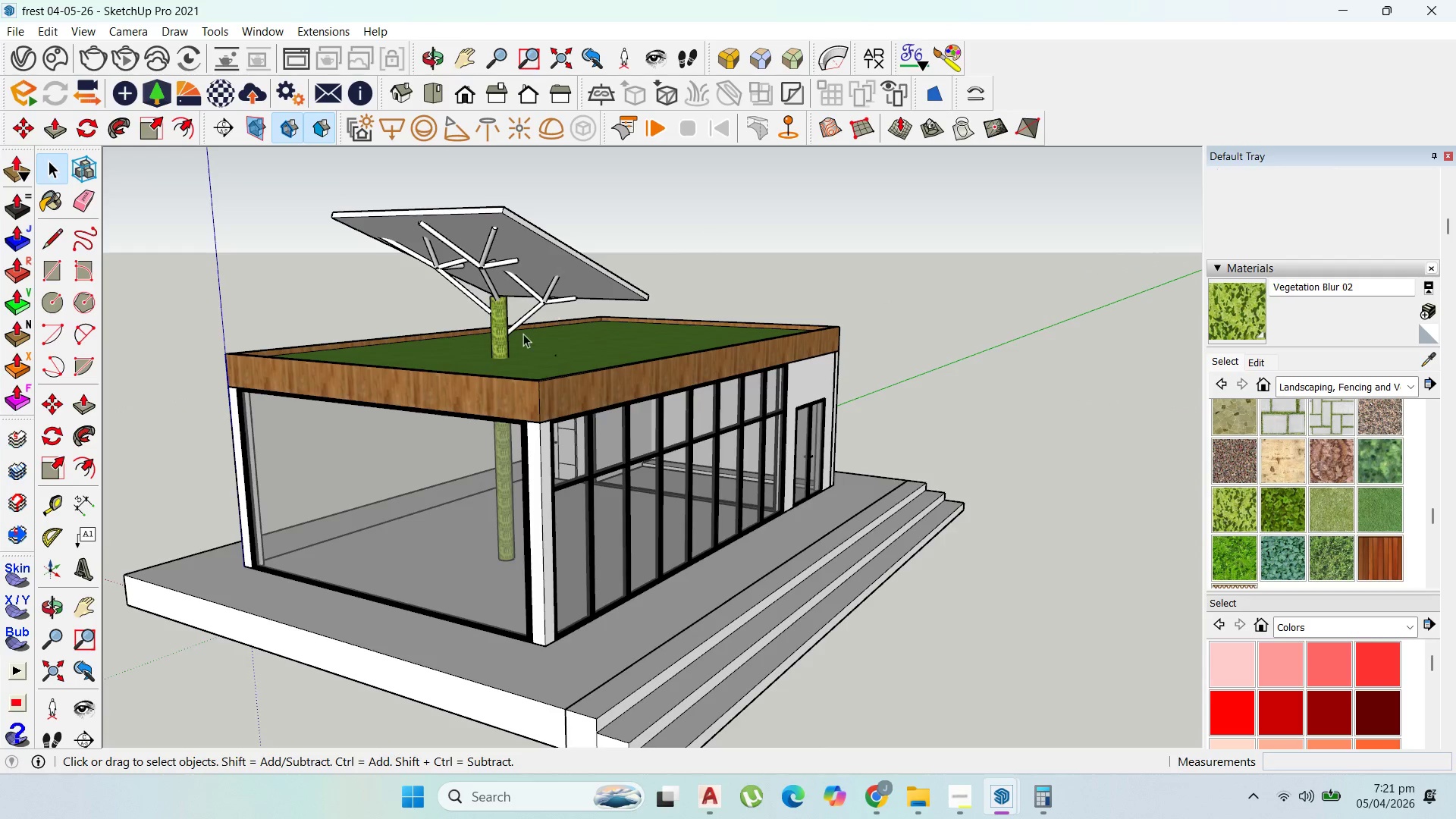 
scroll: coordinate [495, 310], scroll_direction: up, amount: 9.0
 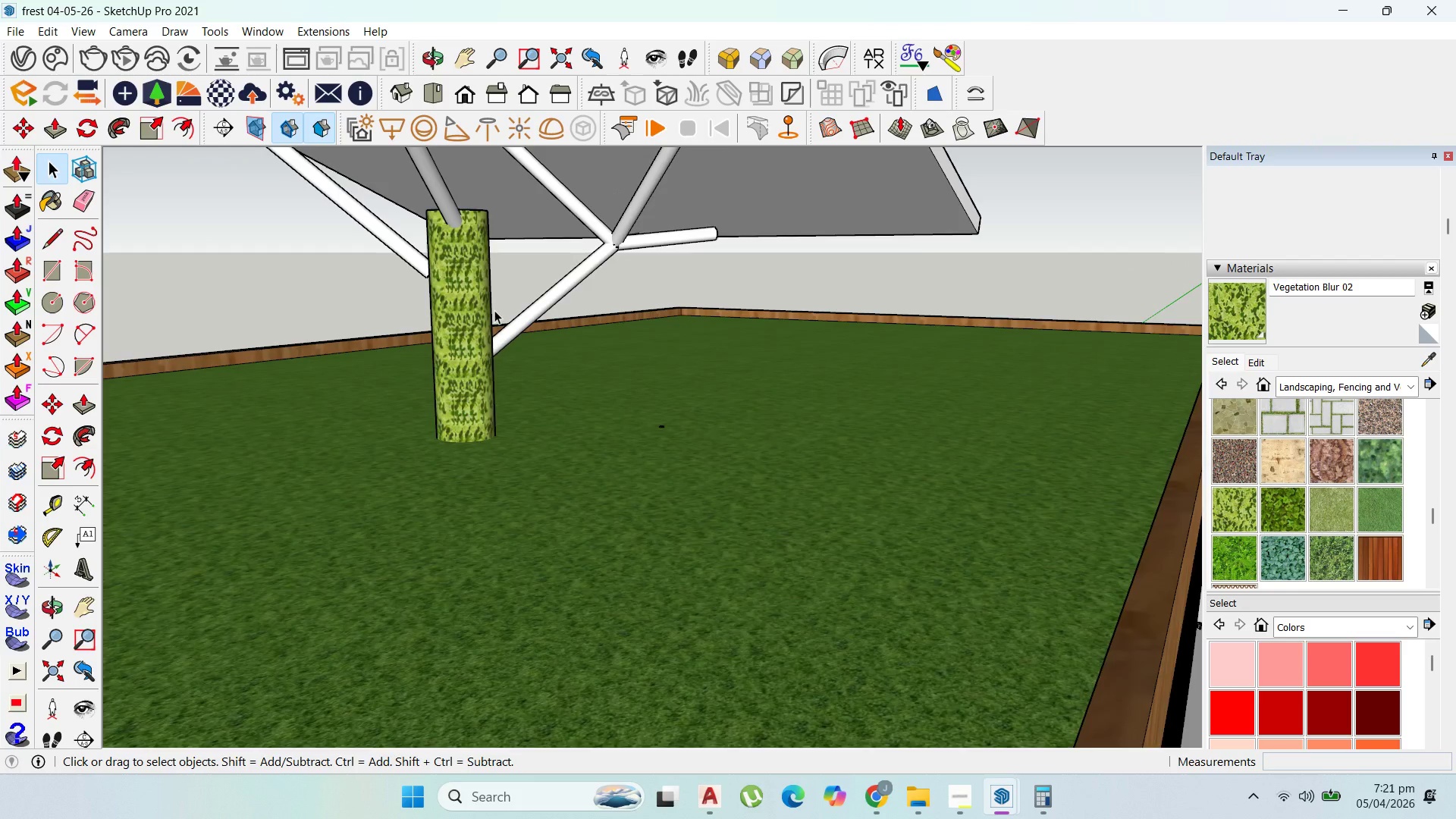 
scroll: coordinate [555, 313], scroll_direction: down, amount: 11.0
 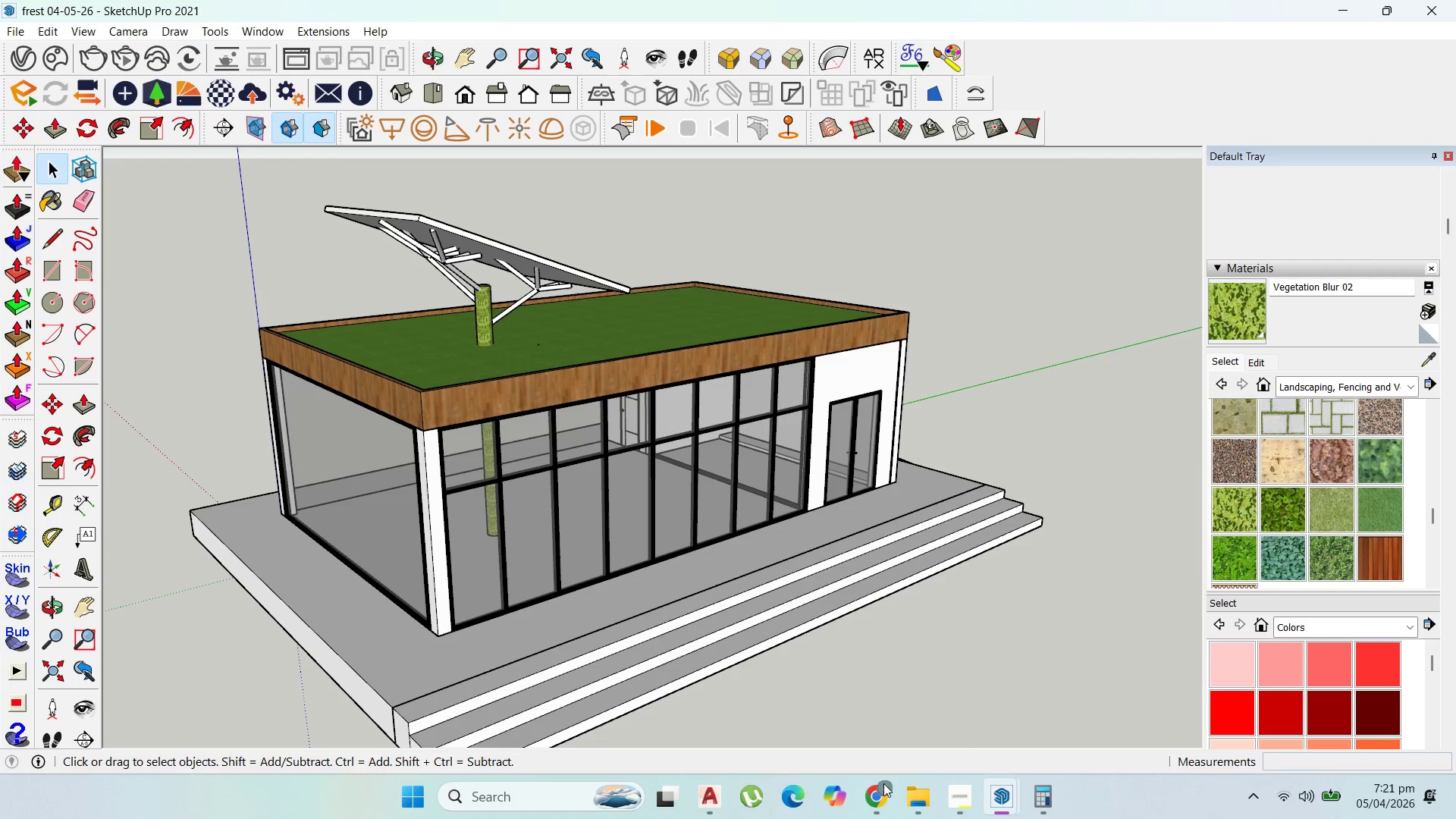 
wait(5.19)
 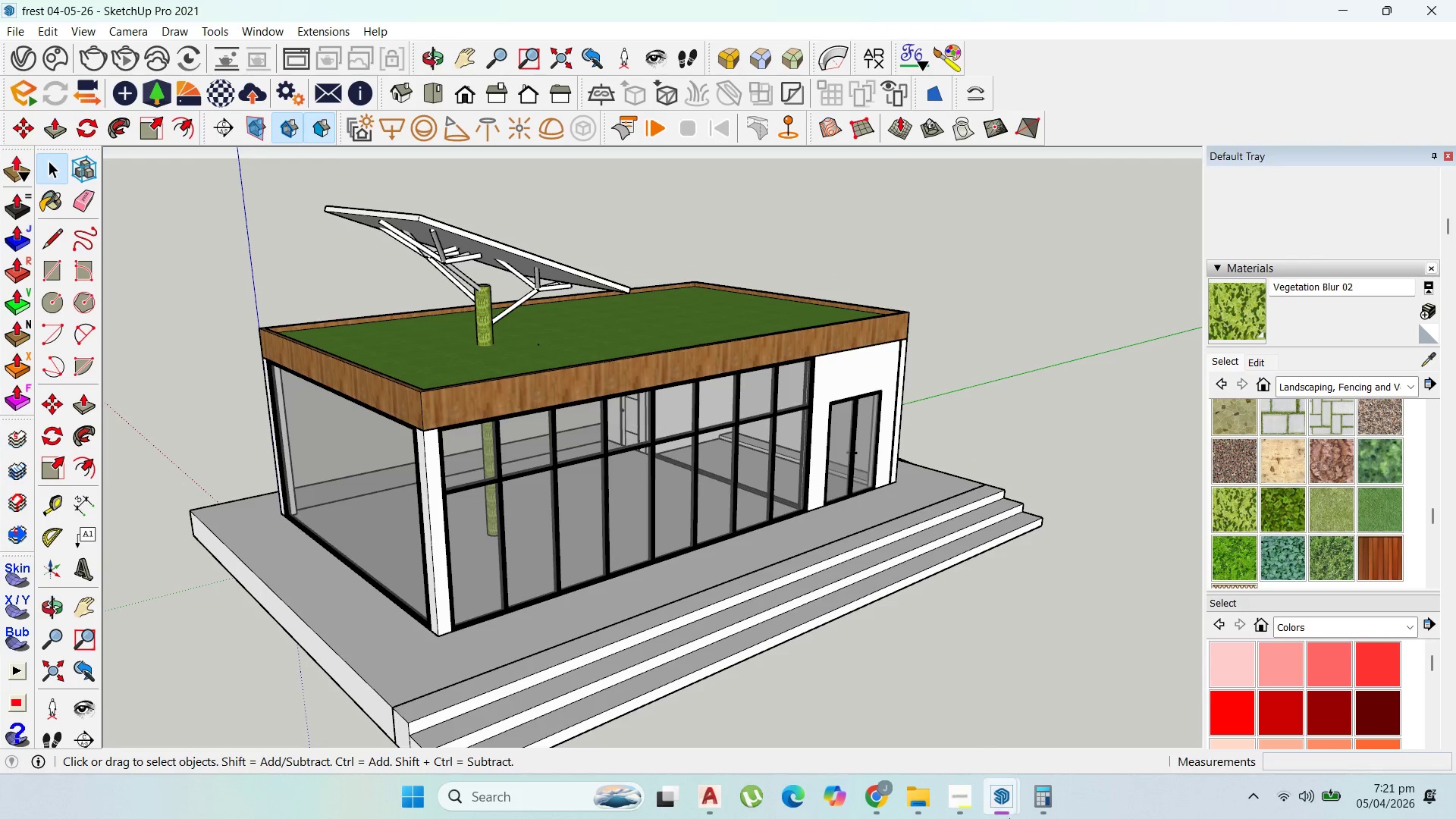 
left_click([874, 790])
 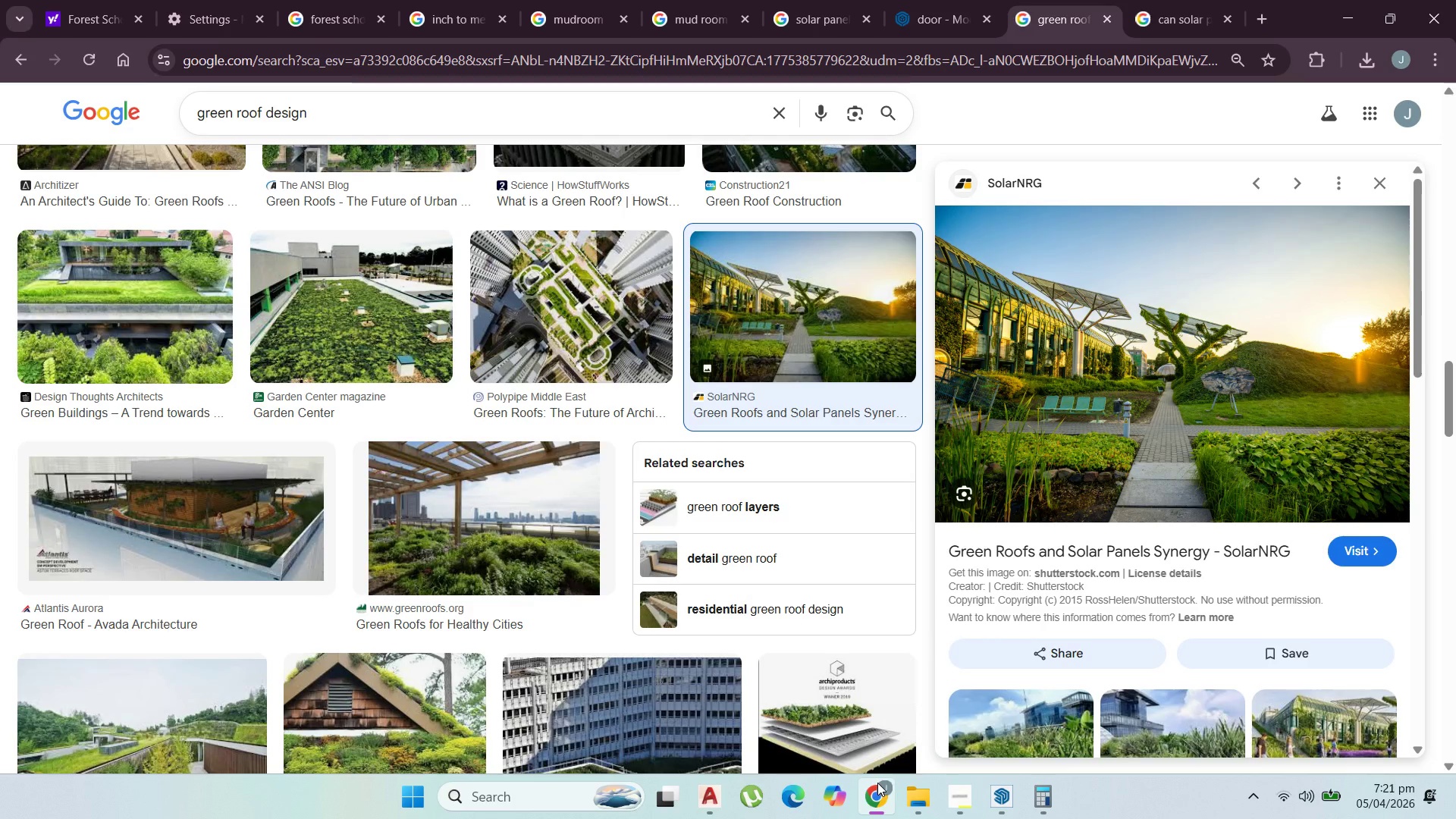 
left_click([877, 783])
 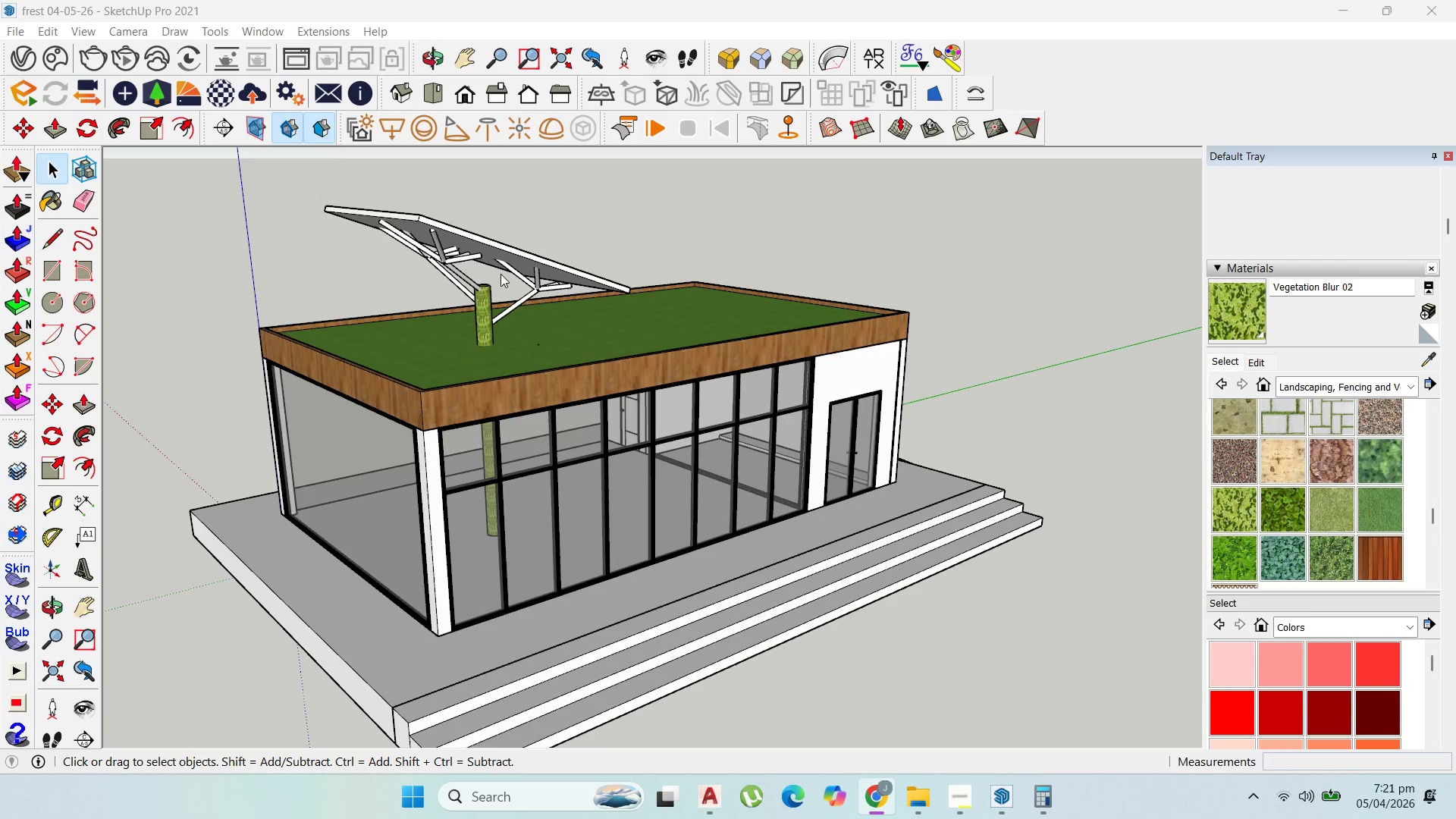 
left_click([448, 269])
 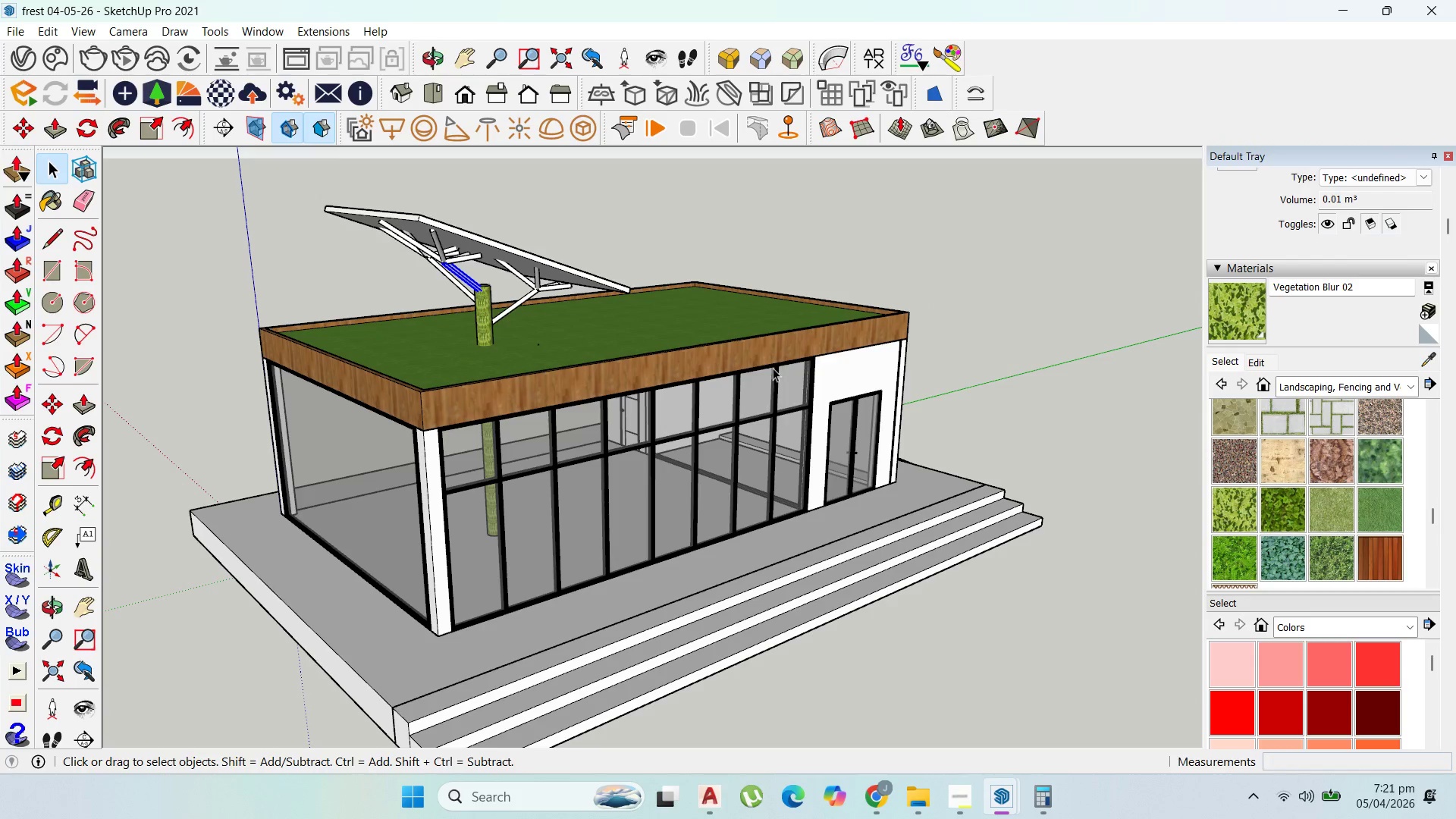 
scroll: coordinate [463, 315], scroll_direction: up, amount: 2.0
 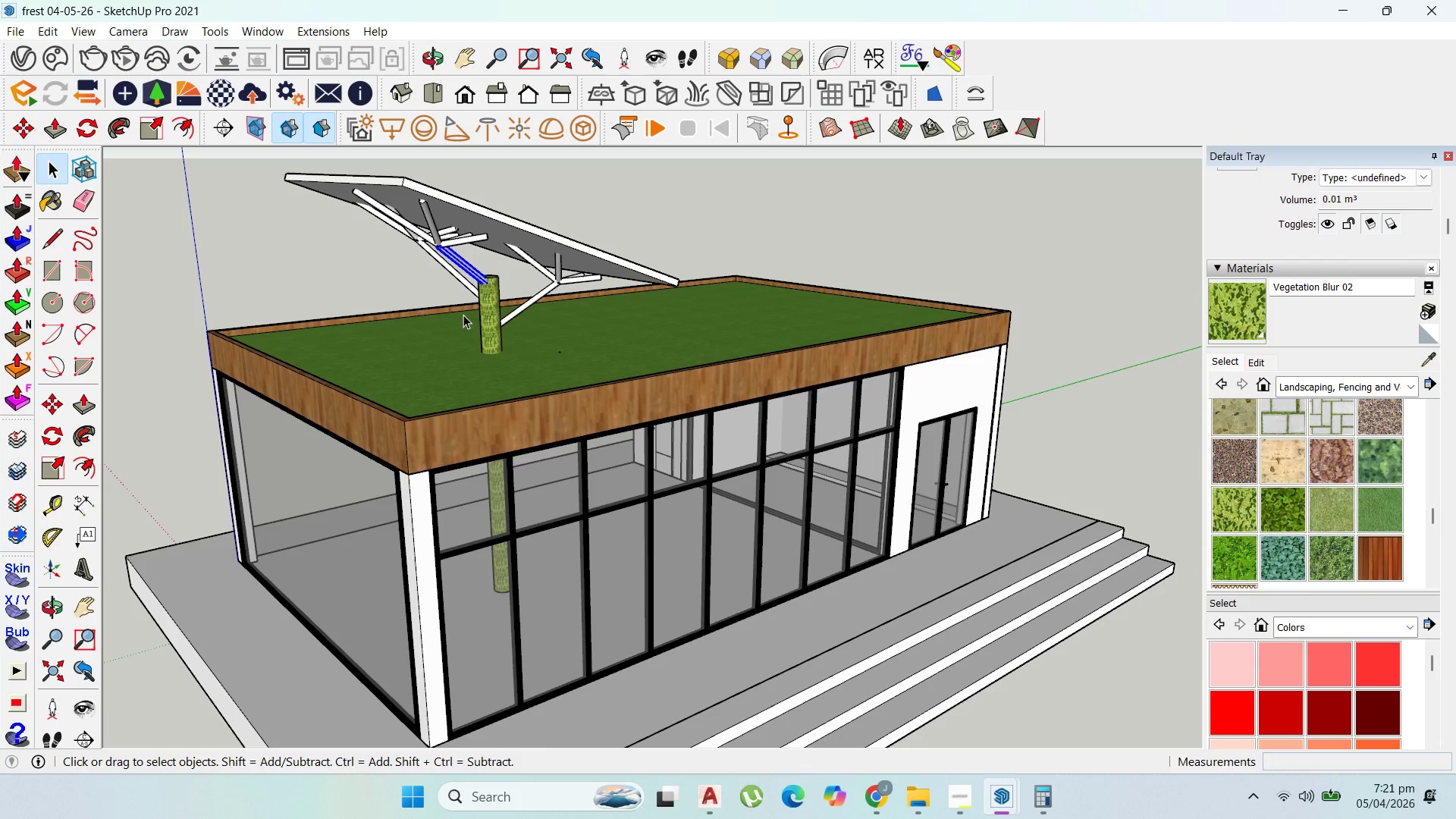 
key(Escape)
 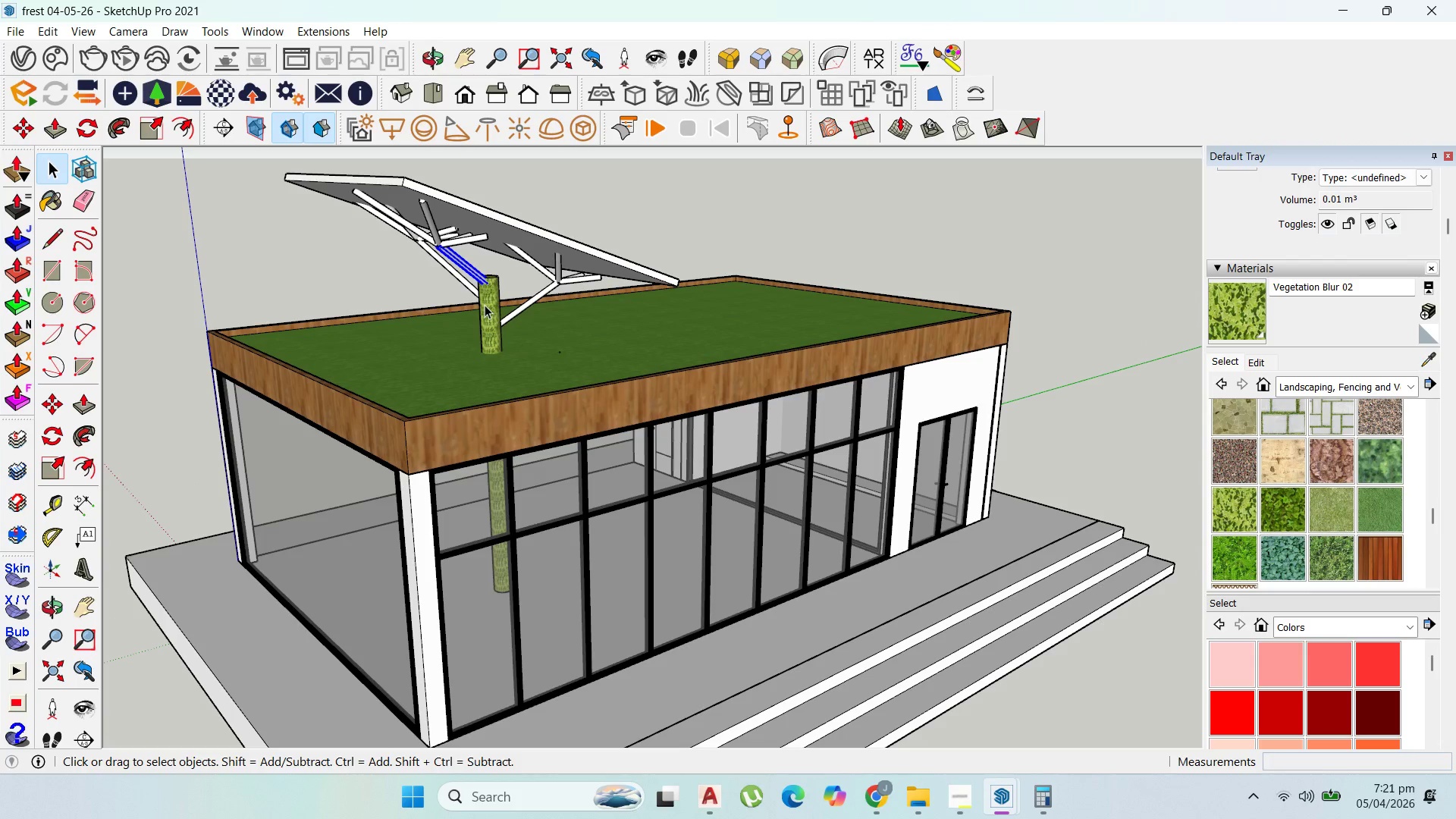 
scroll: coordinate [664, 479], scroll_direction: up, amount: 4.0
 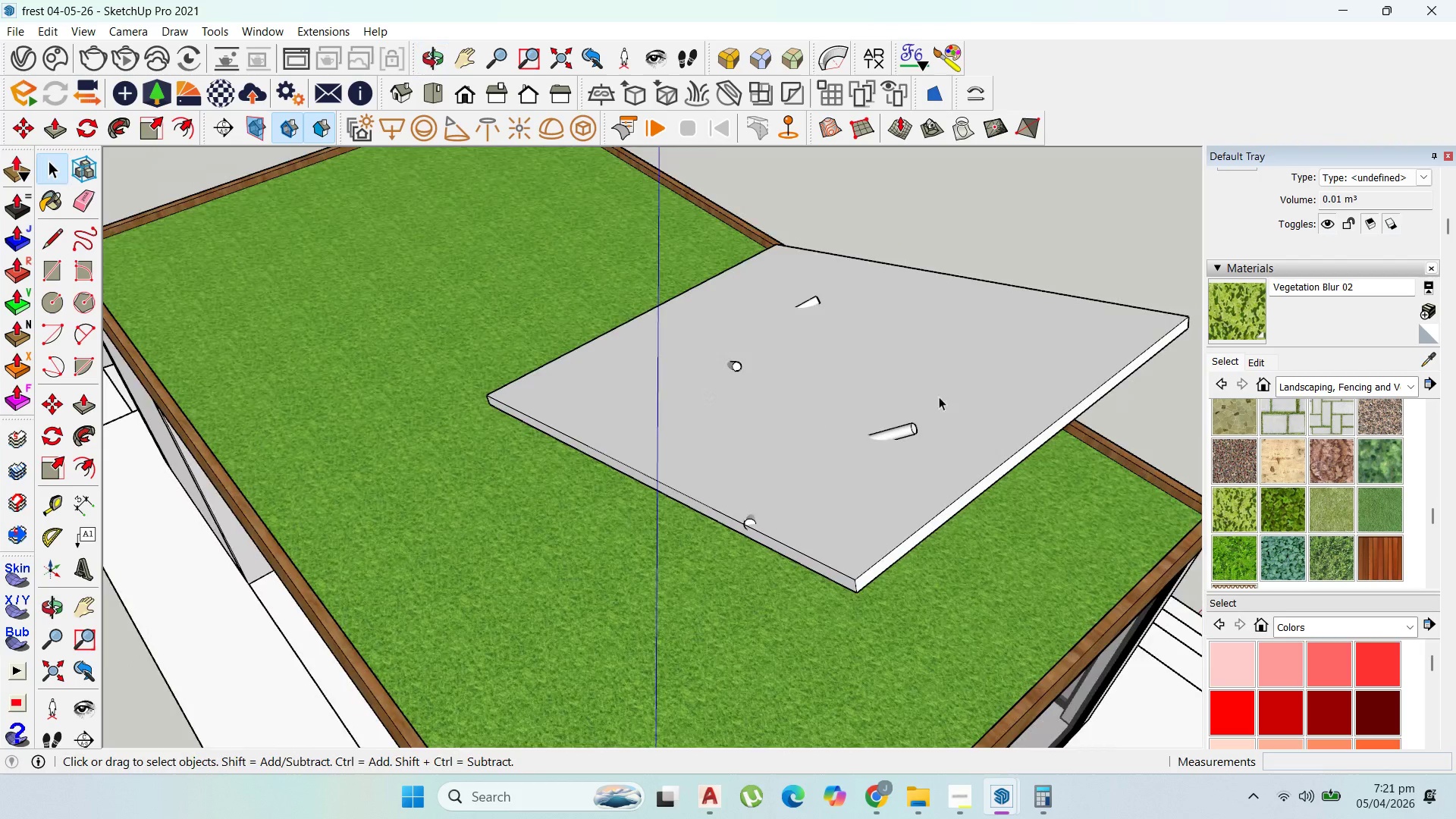 
left_click([899, 424])
 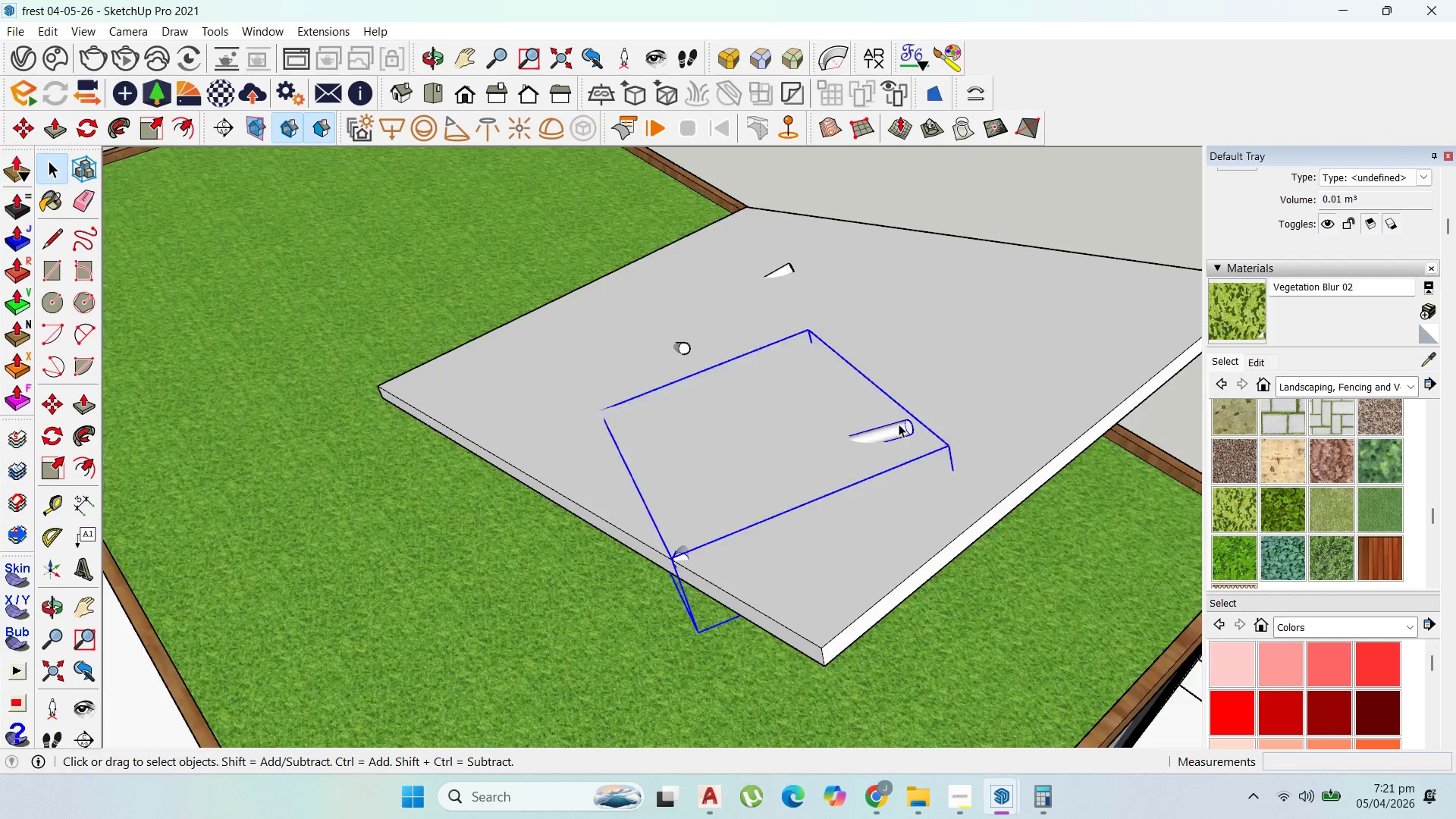 
scroll: coordinate [927, 435], scroll_direction: up, amount: 3.0
 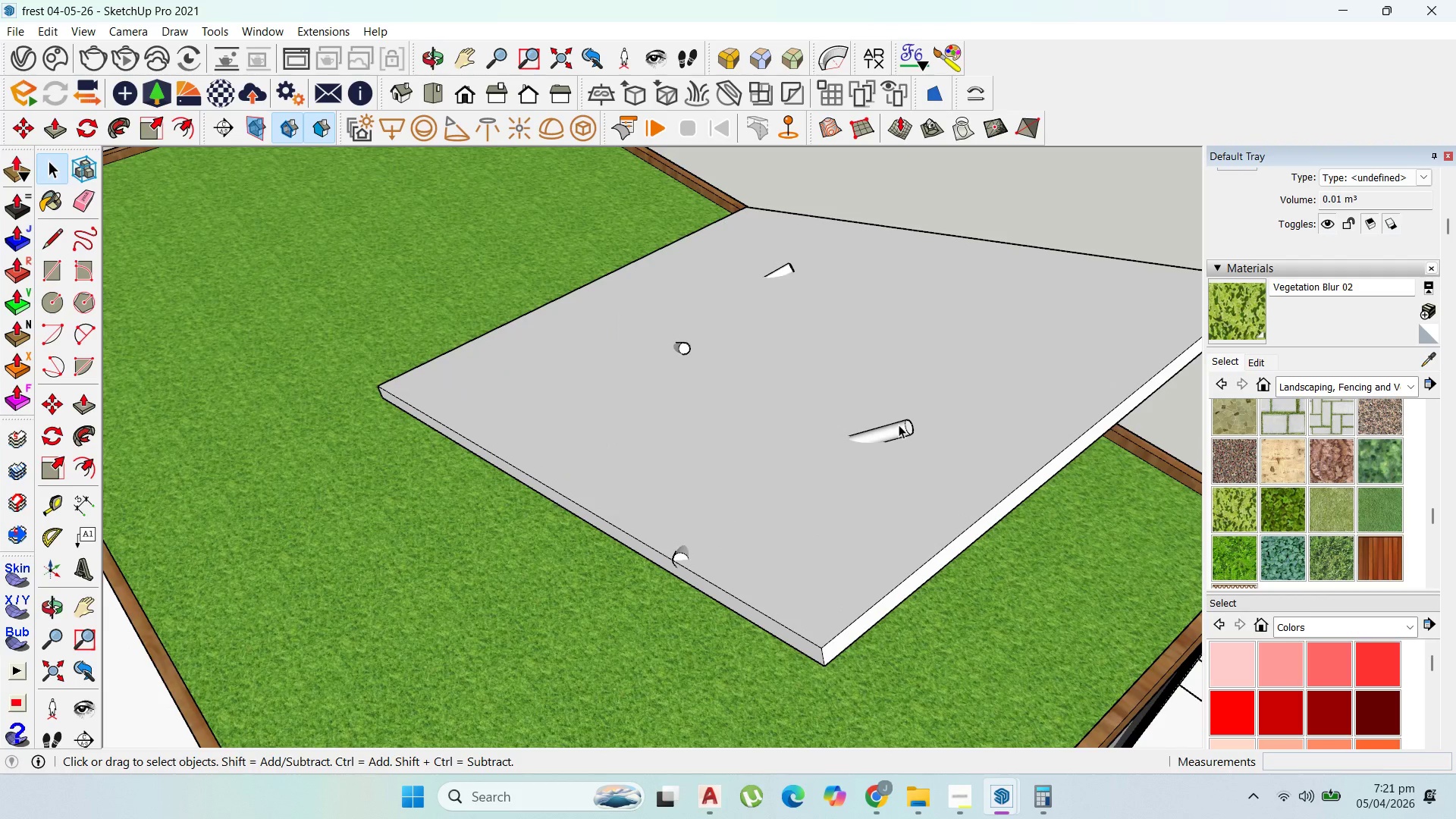 
double_click([899, 424])
 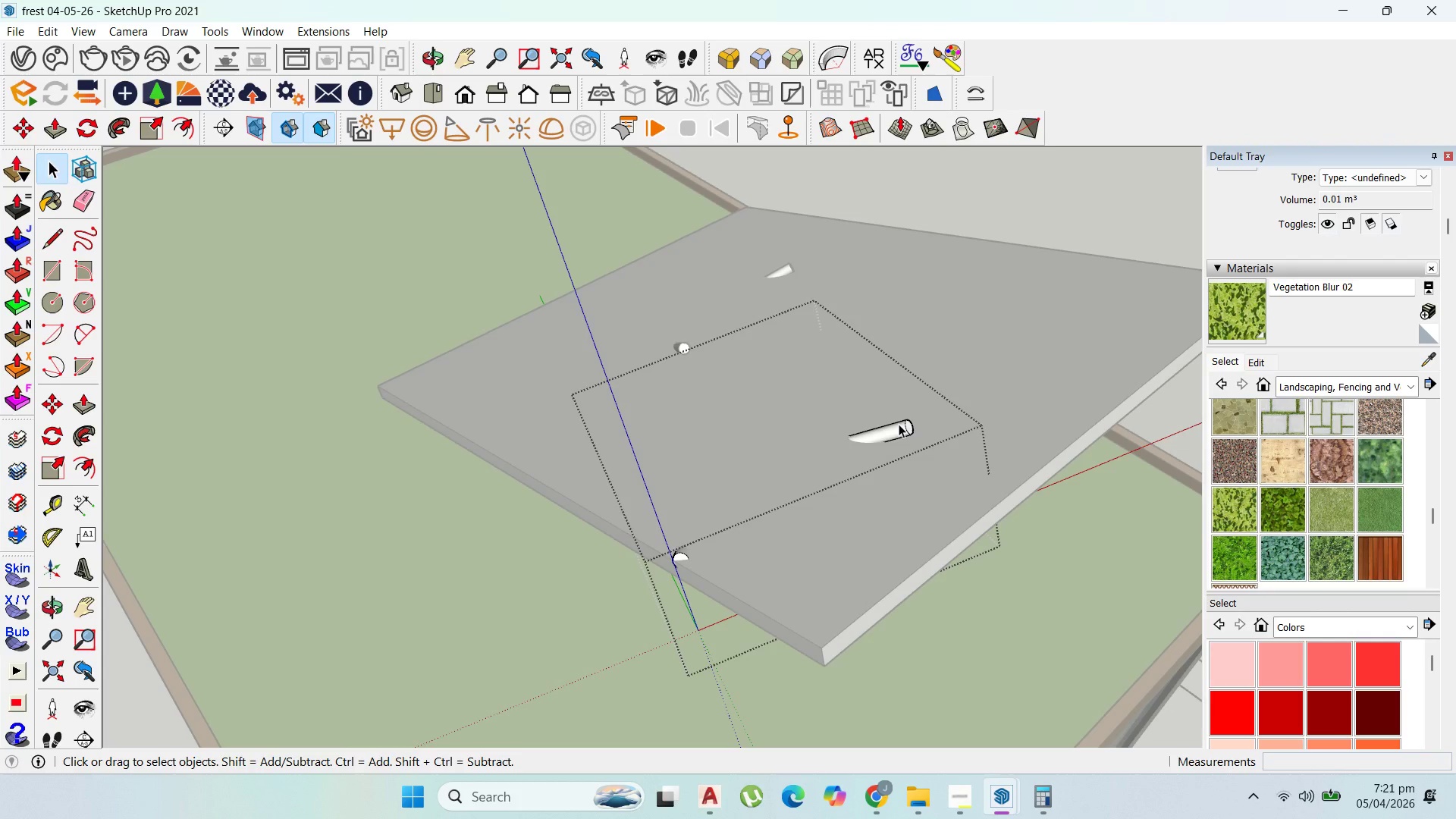 
triple_click([899, 424])
 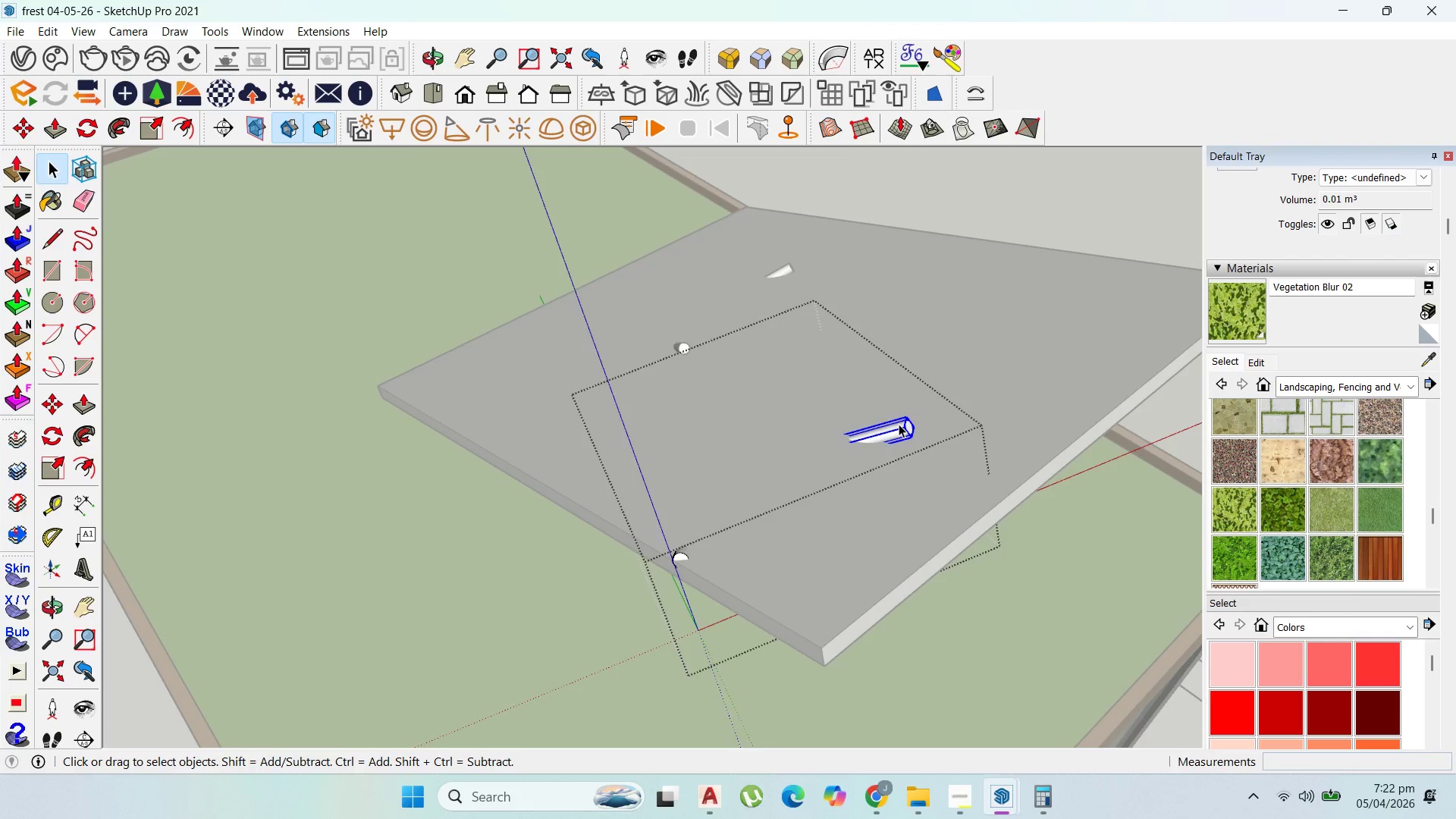 
triple_click([899, 424])
 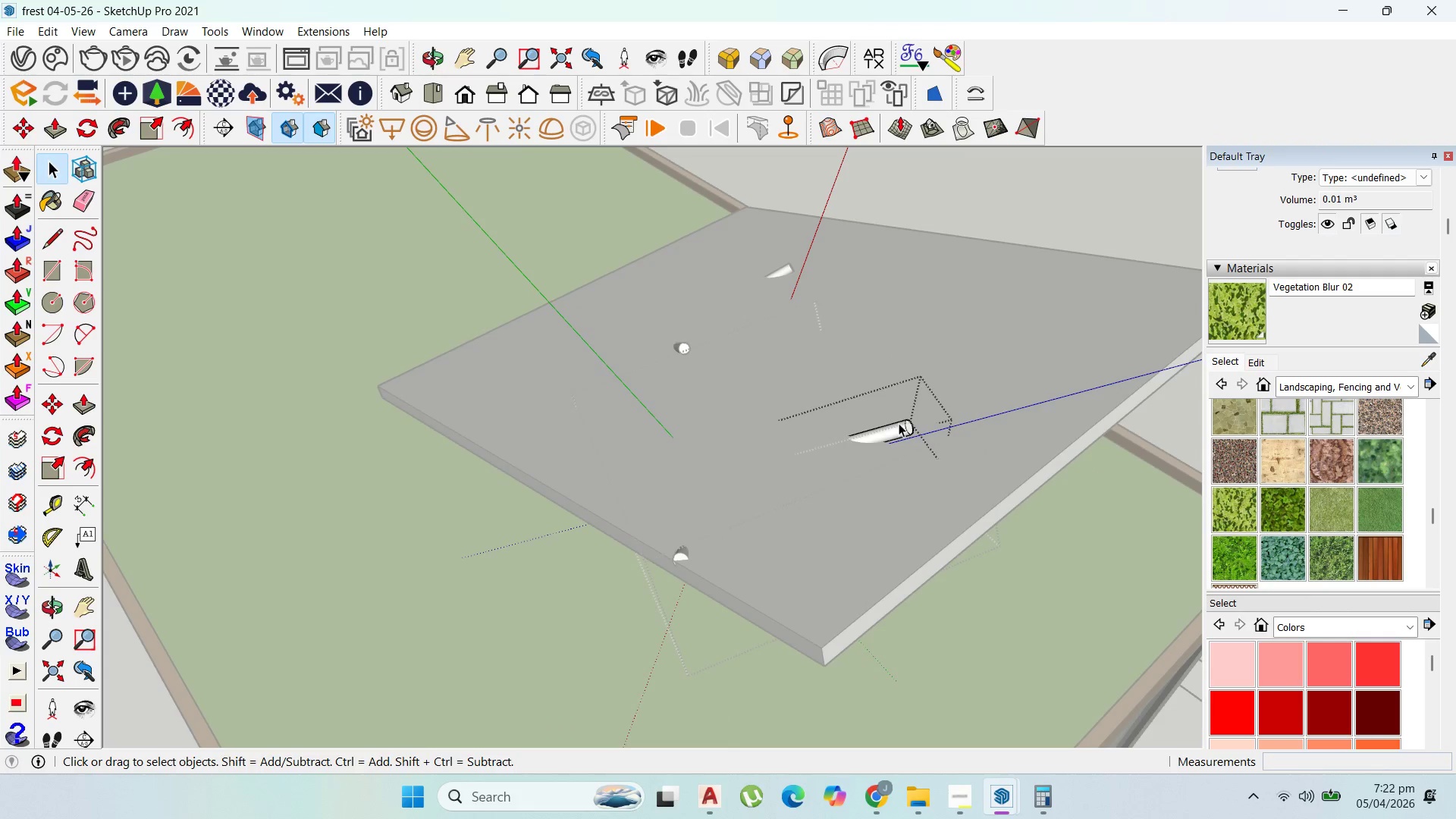 
double_click([899, 423])
 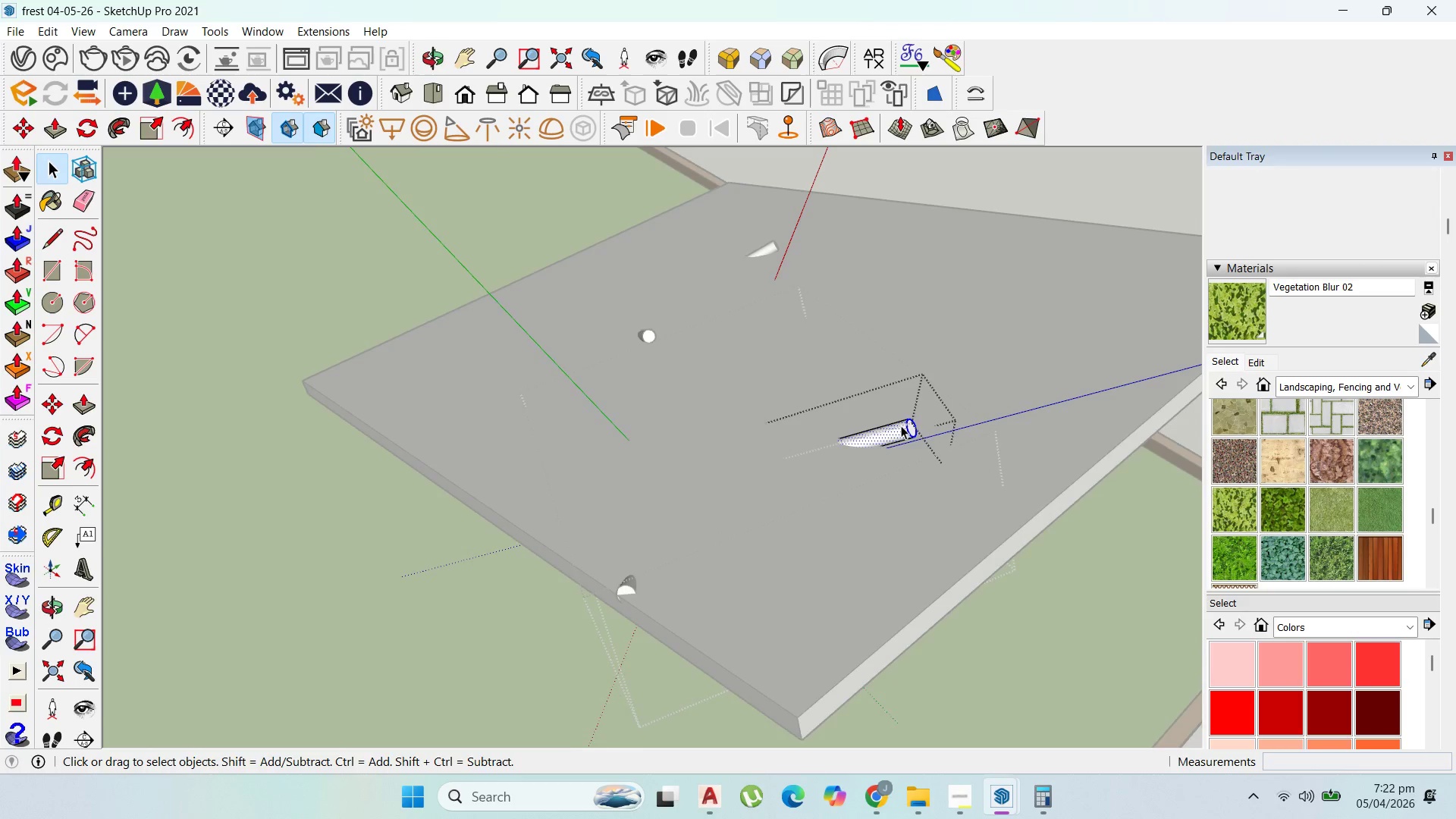 
scroll: coordinate [925, 447], scroll_direction: up, amount: 5.0
 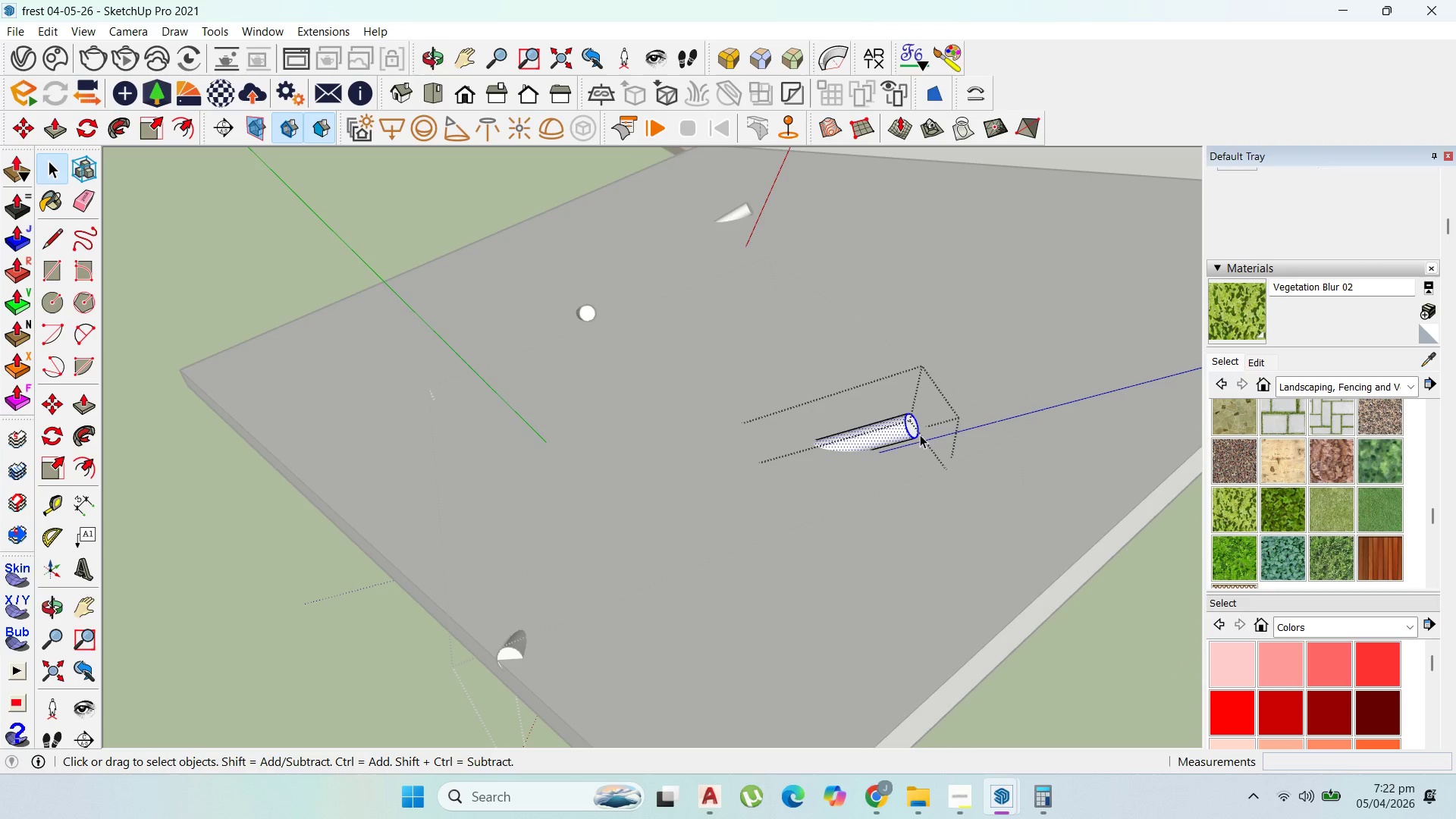 
key(P)
 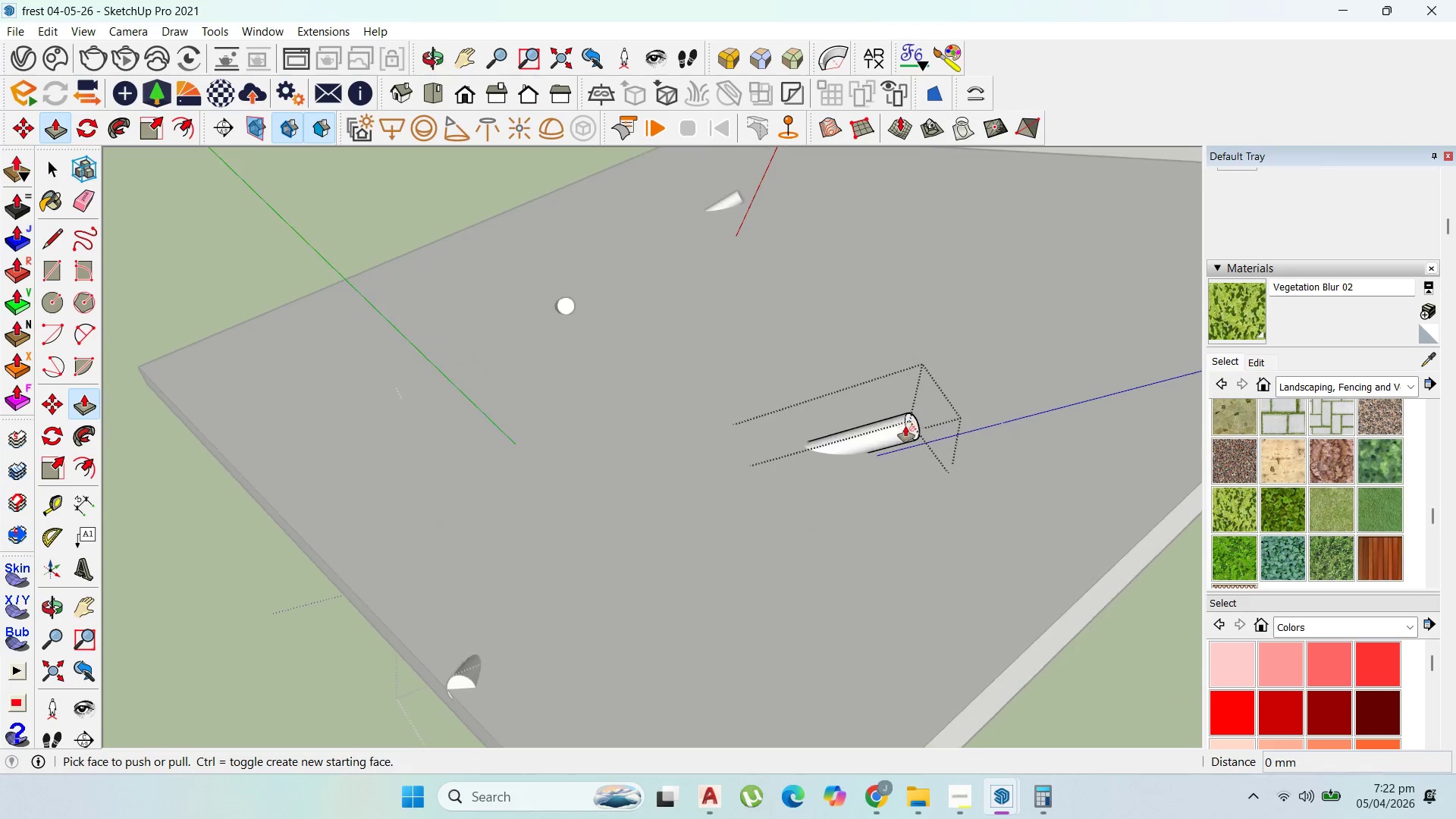 
scroll: coordinate [905, 421], scroll_direction: up, amount: 1.0
 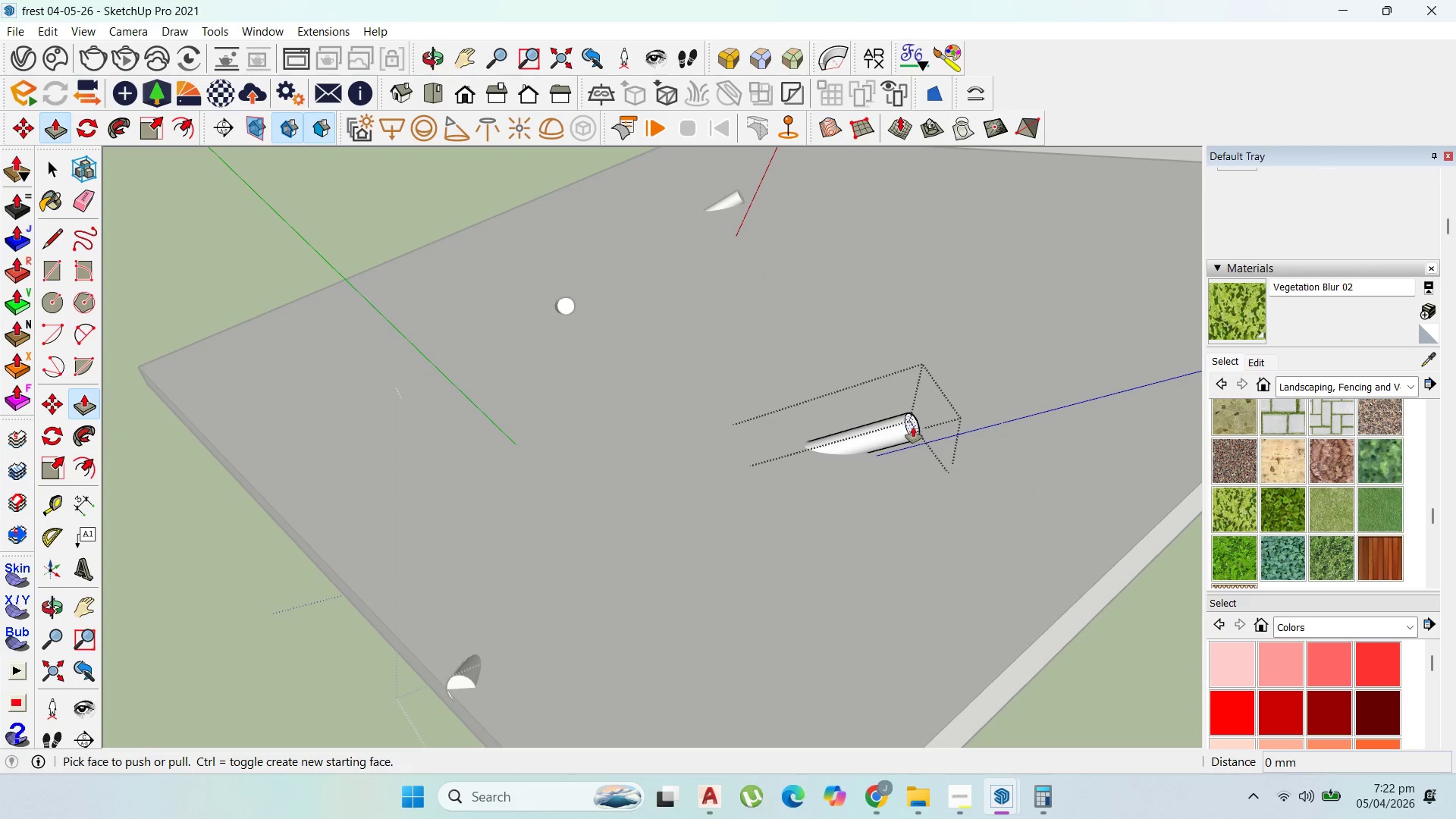 
left_click_drag(start_coordinate=[913, 427], to_coordinate=[814, 463])
 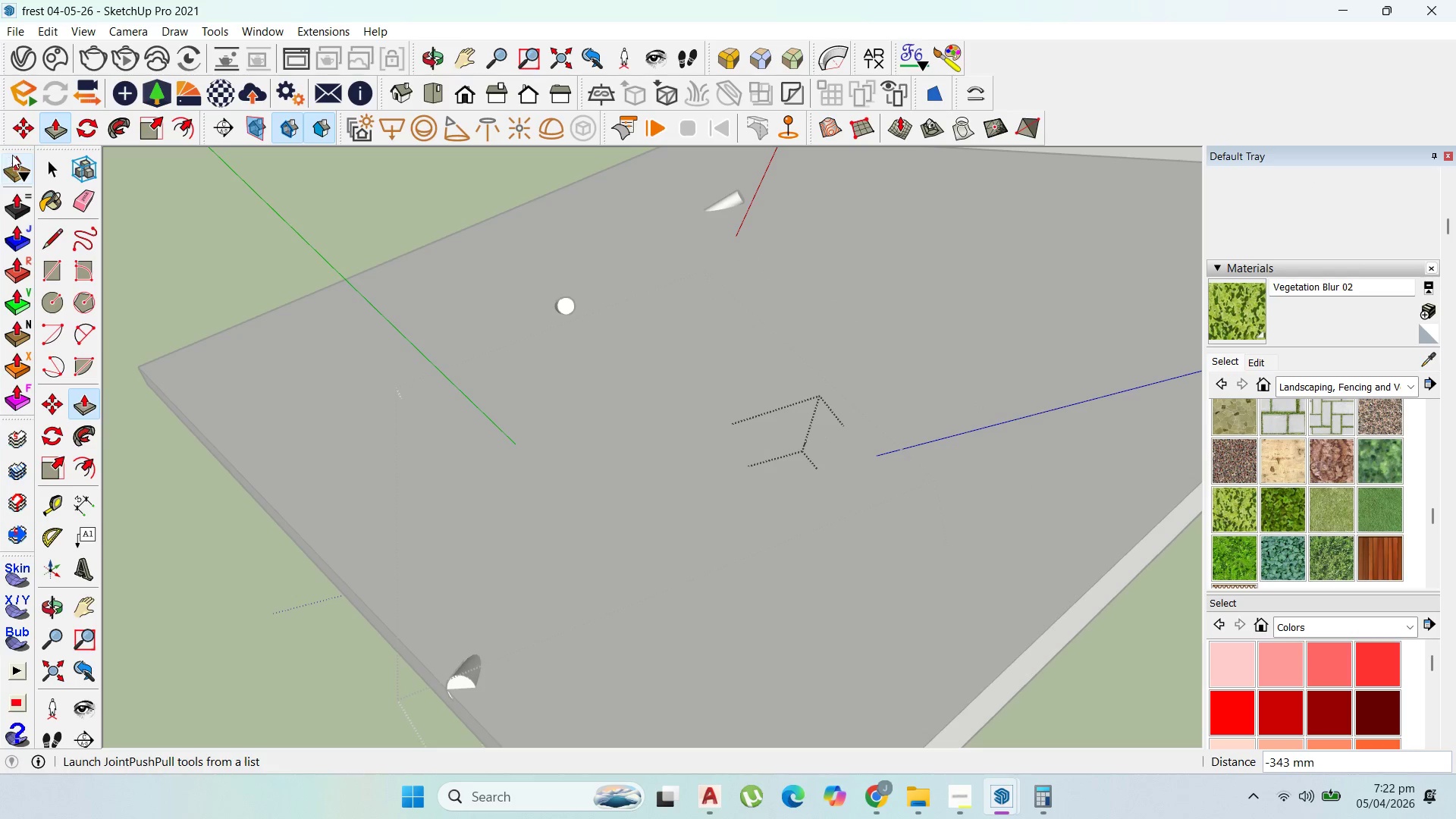 
left_click([39, 168])
 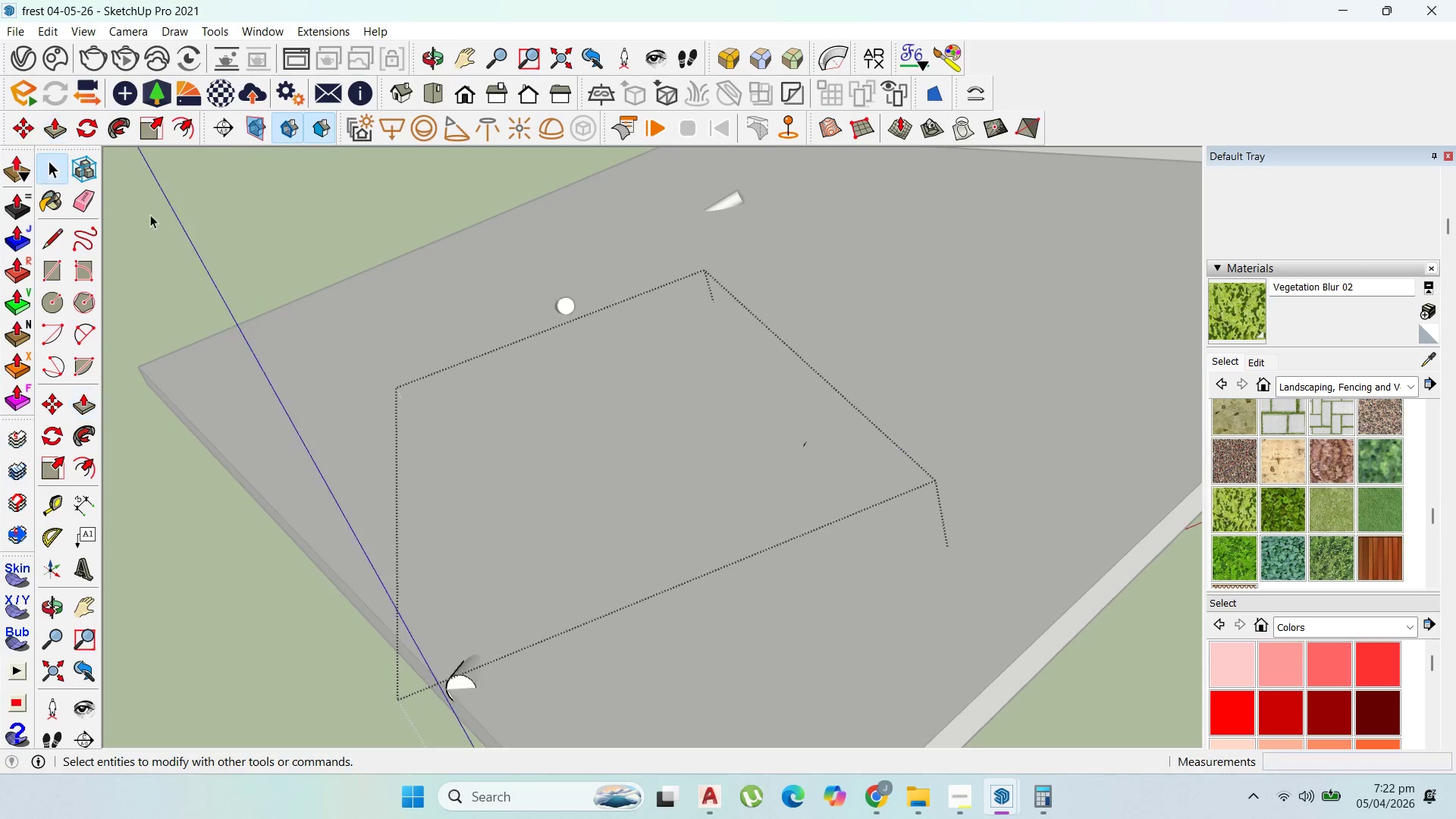 
key(Escape)
 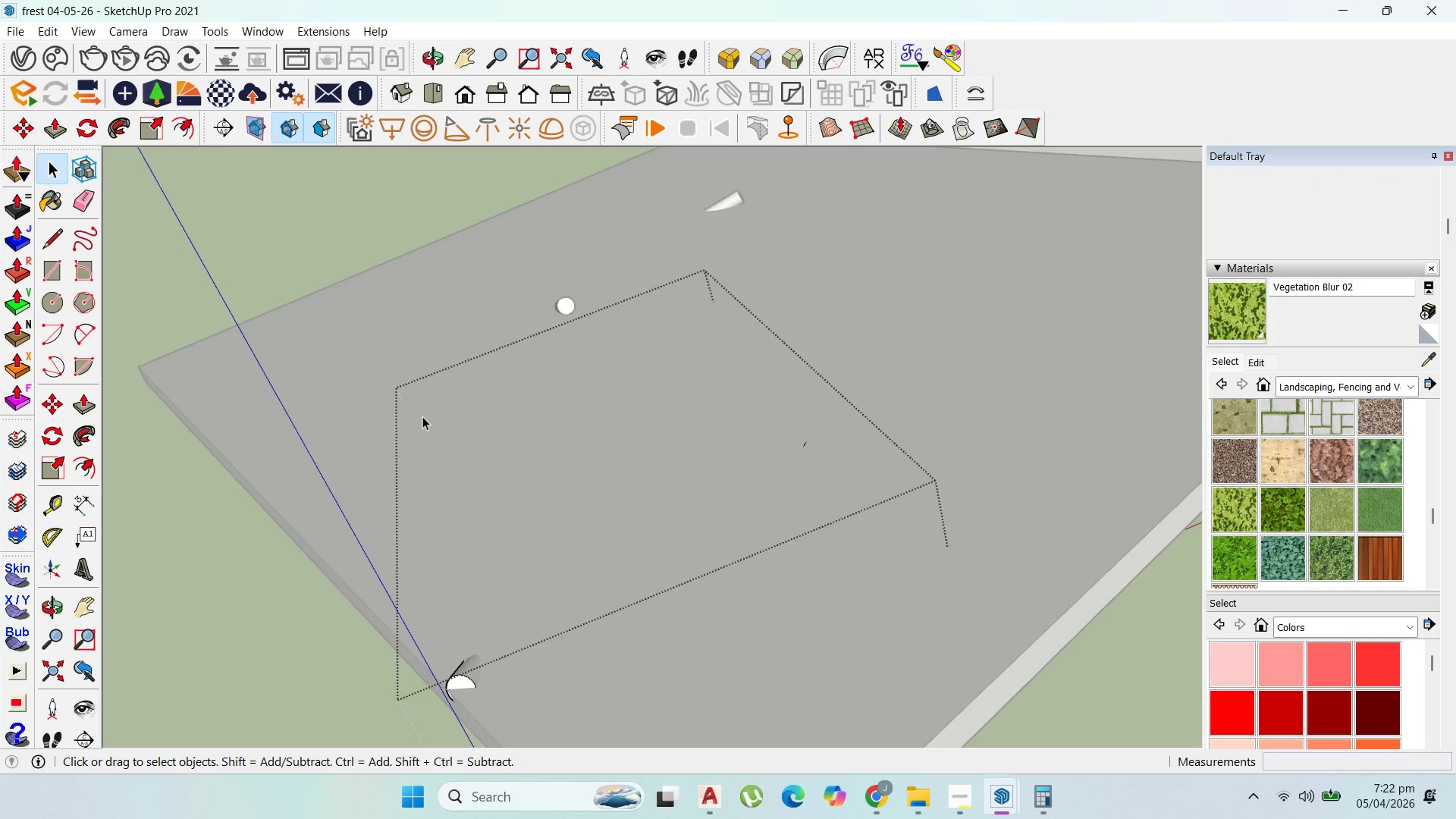 
key(Escape)
 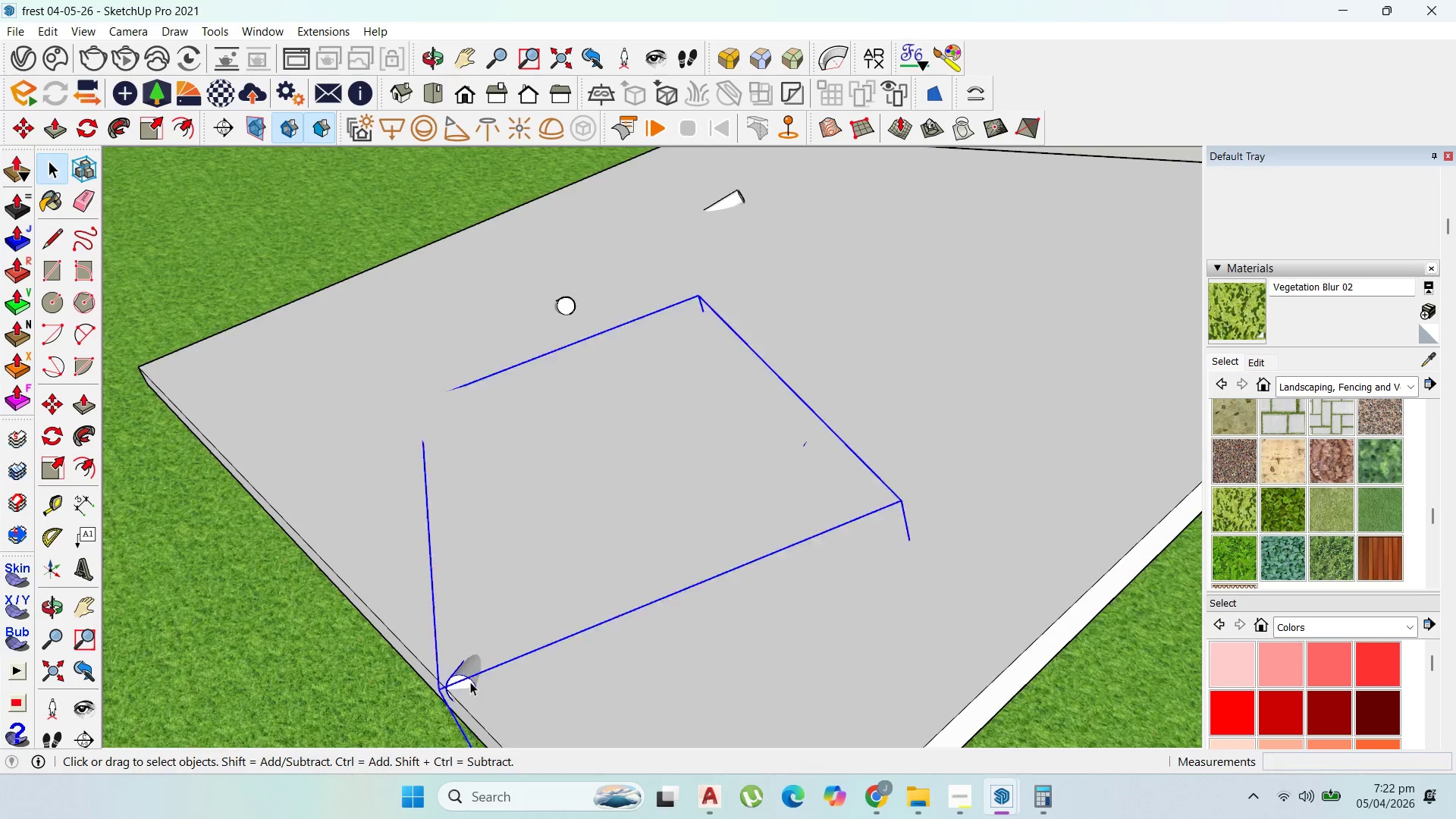 
triple_click([469, 682])
 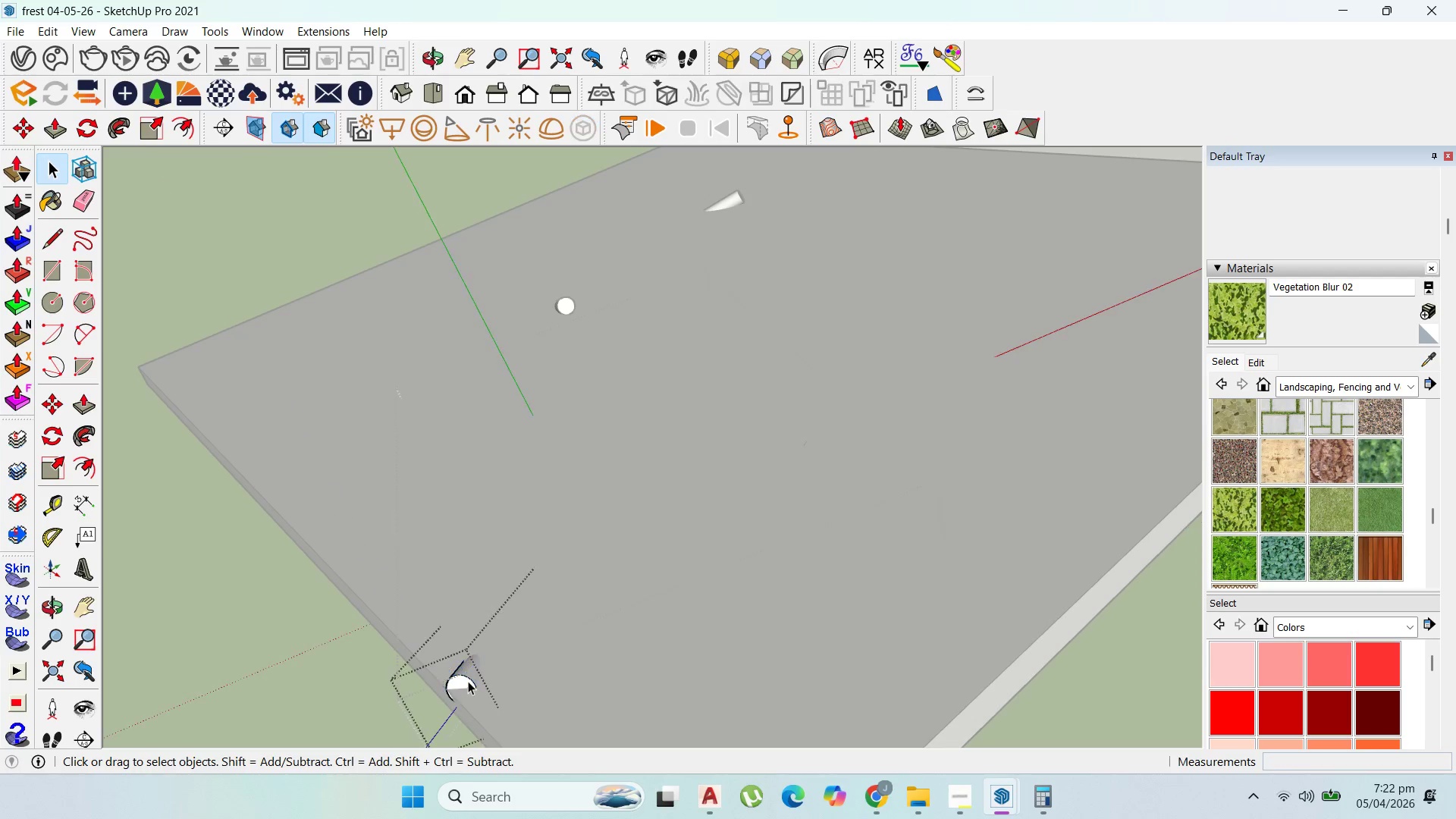 
triple_click([468, 681])
 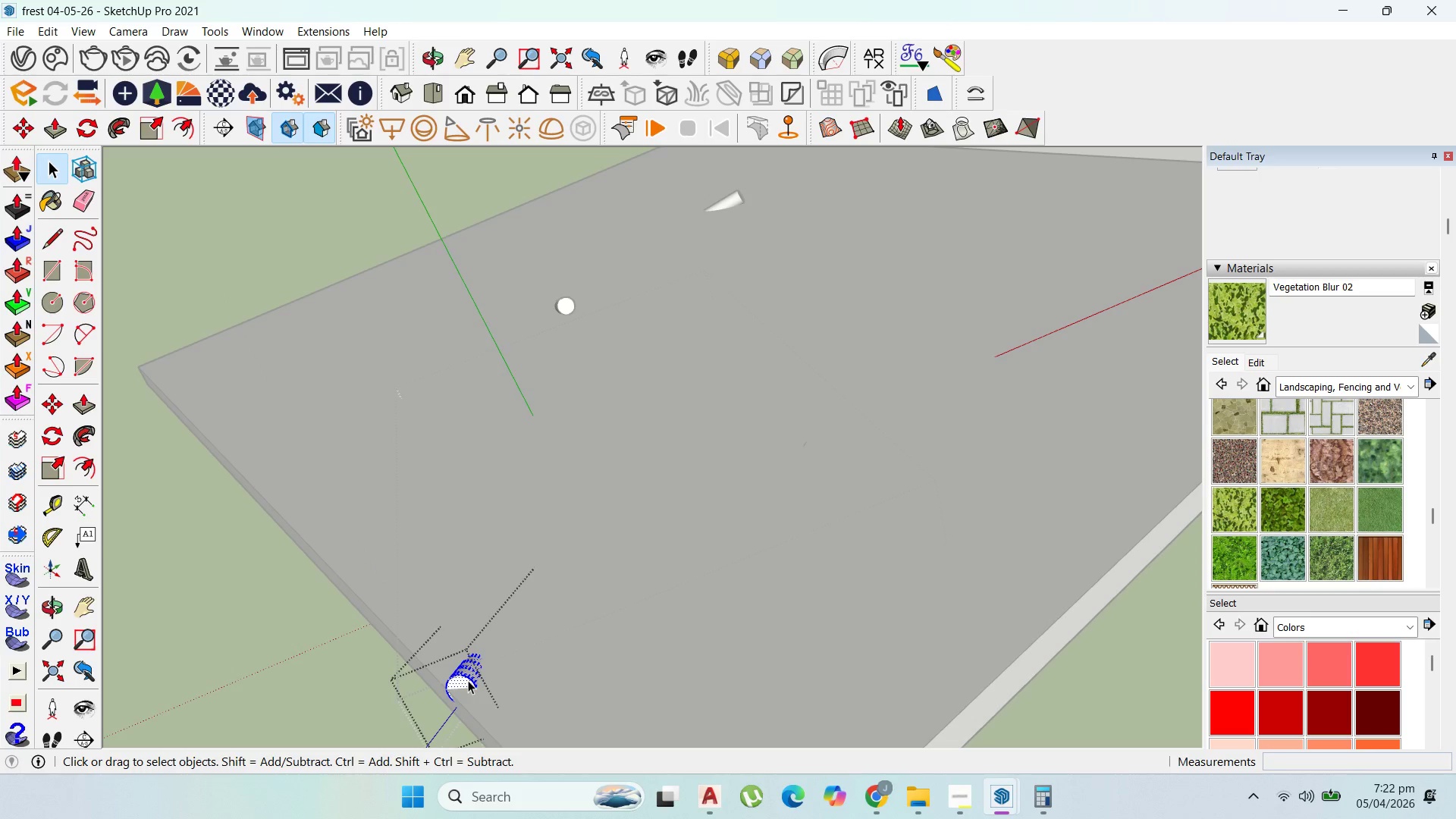 
key(P)
 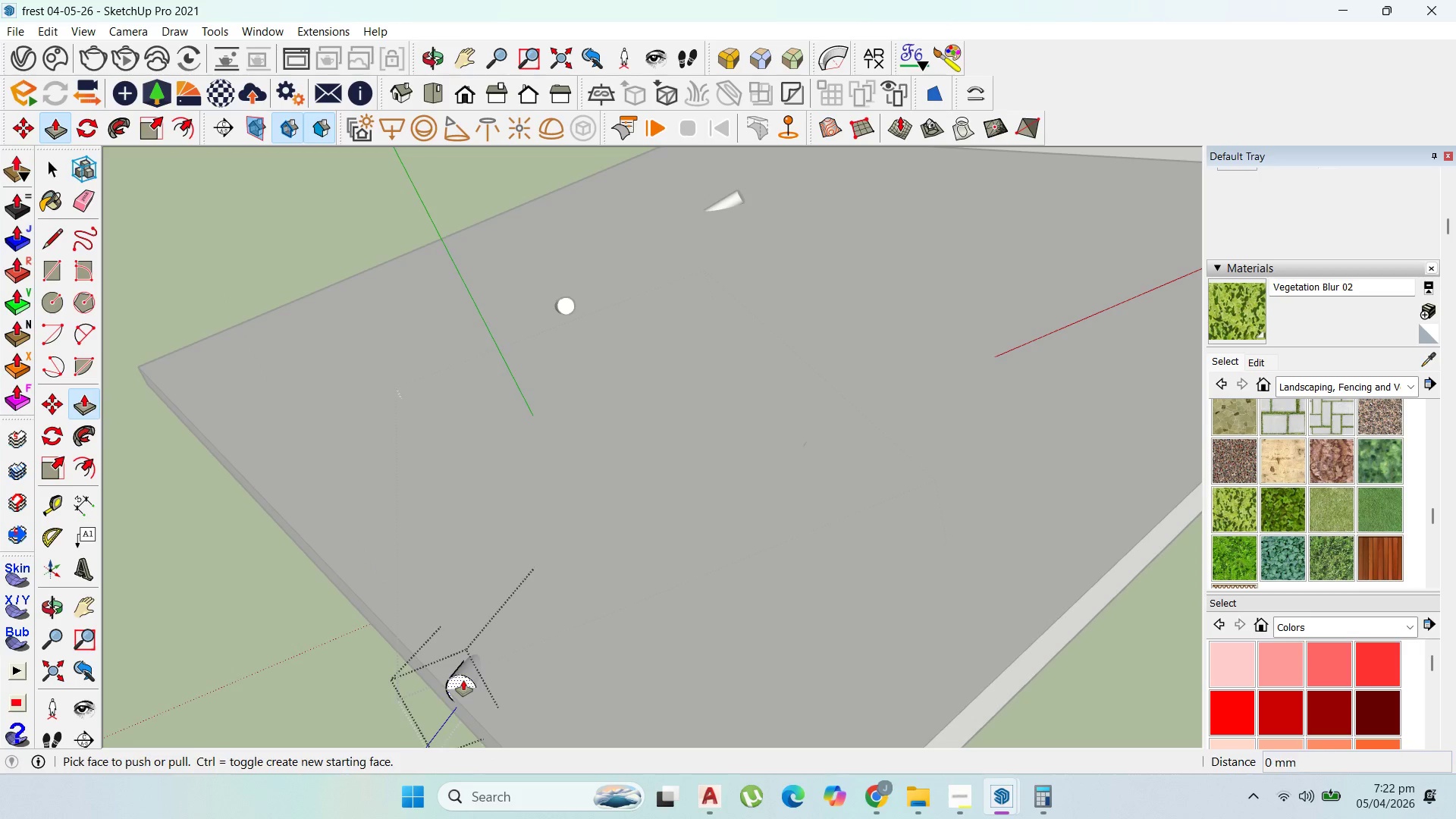 
left_click_drag(start_coordinate=[464, 680], to_coordinate=[487, 661])
 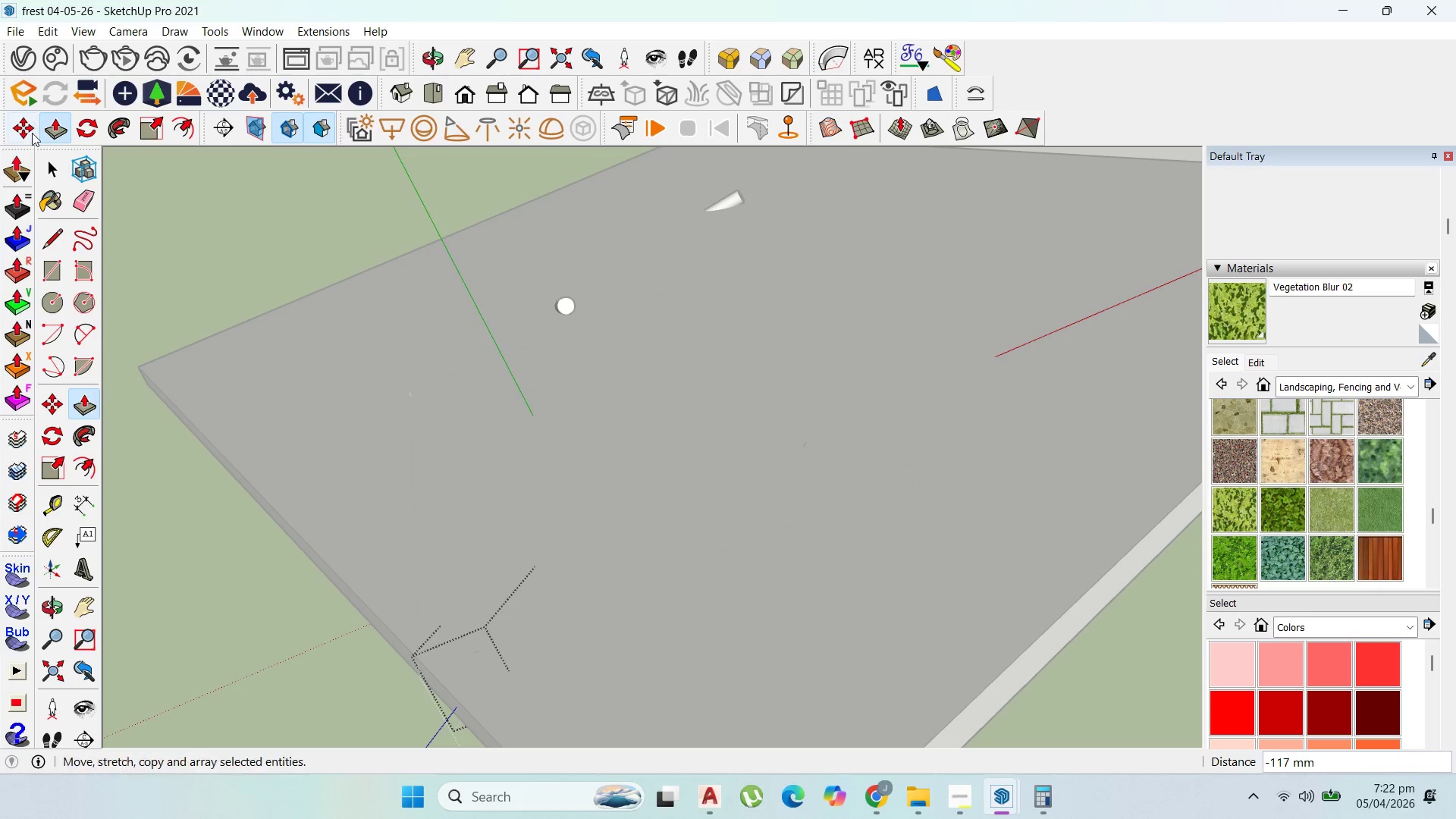 
left_click([62, 164])
 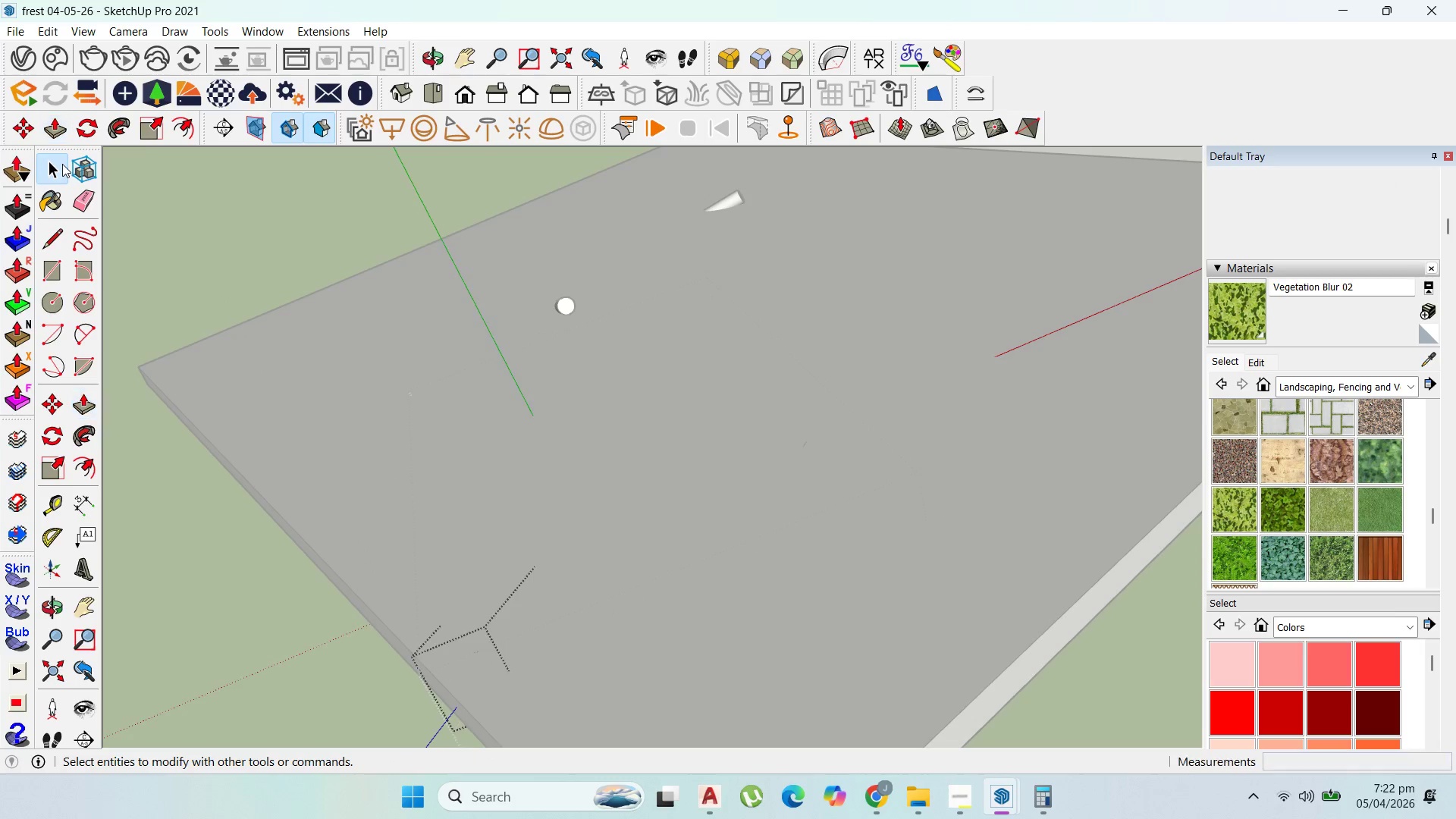 
key(Escape)
 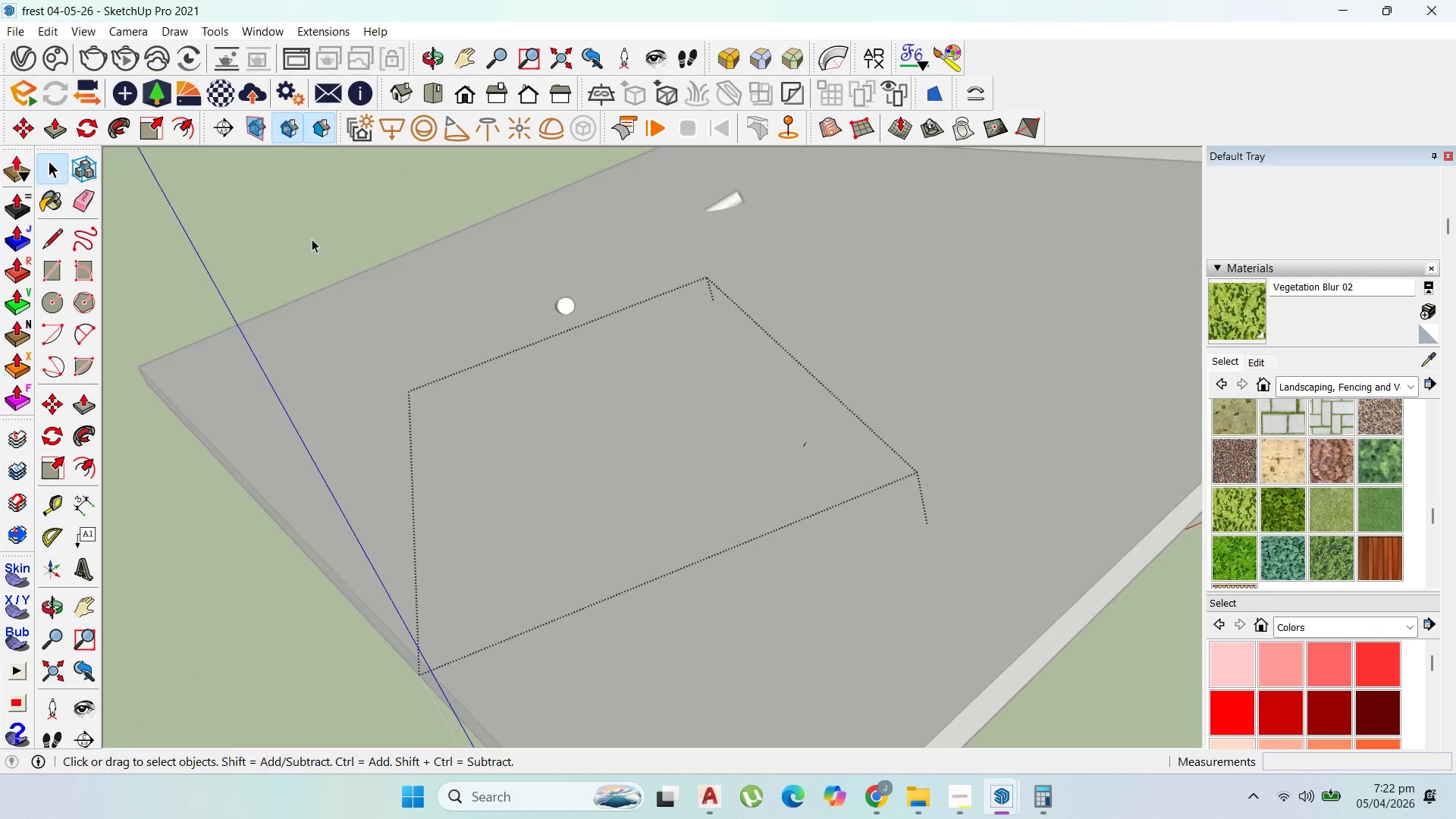 
key(Escape)
 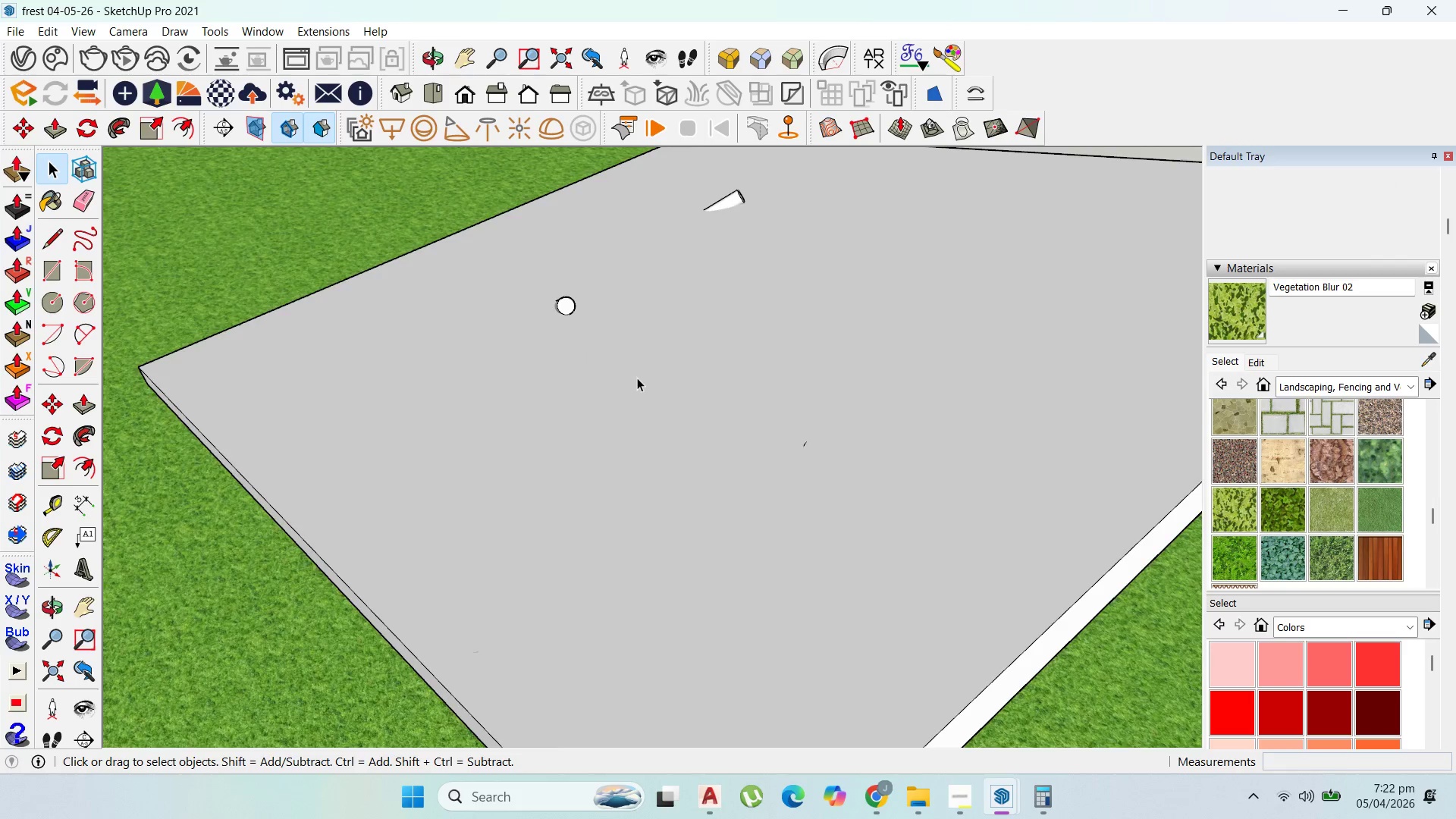 
key(Escape)
 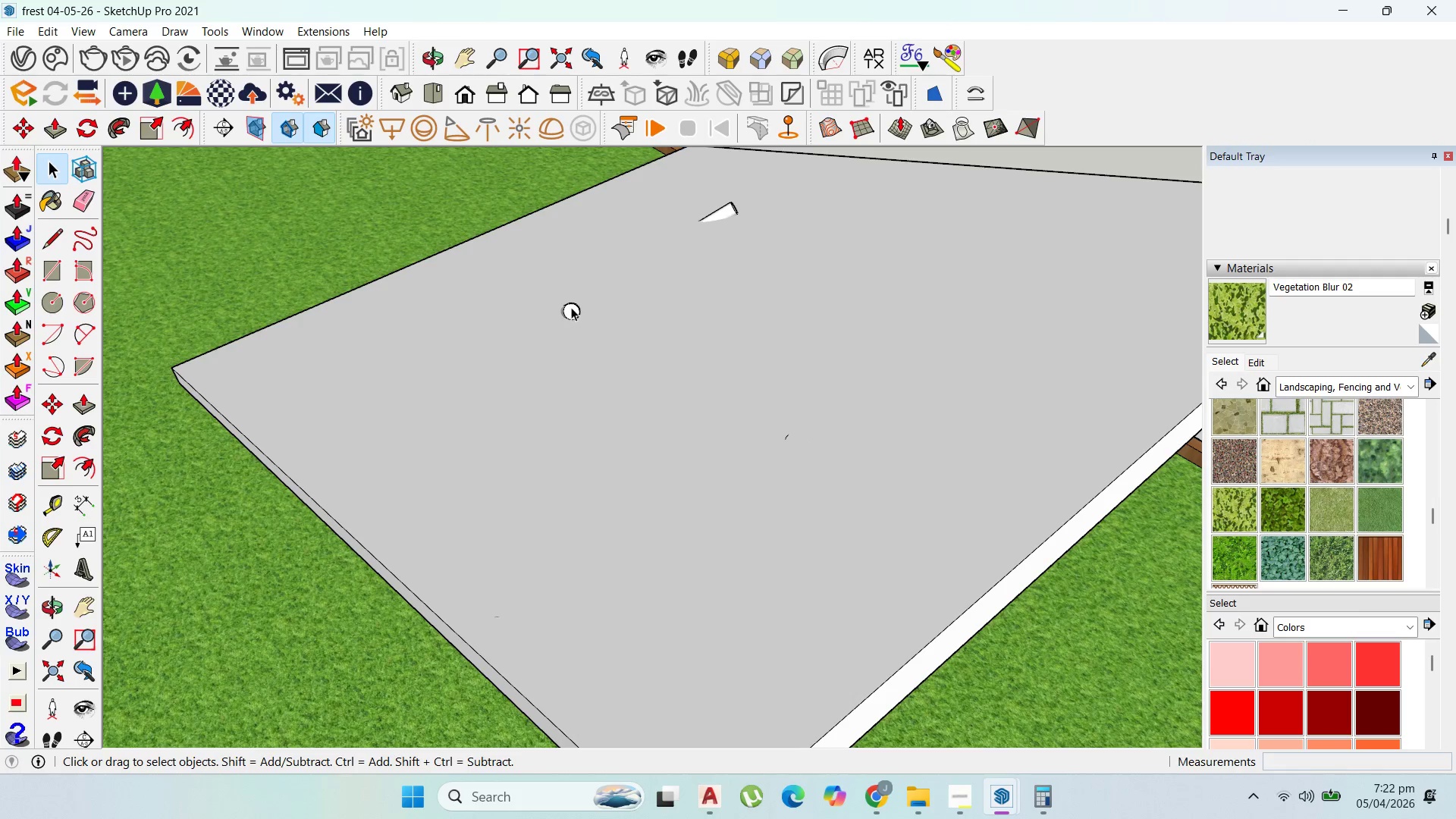 
scroll: coordinate [637, 378], scroll_direction: down, amount: 1.0
 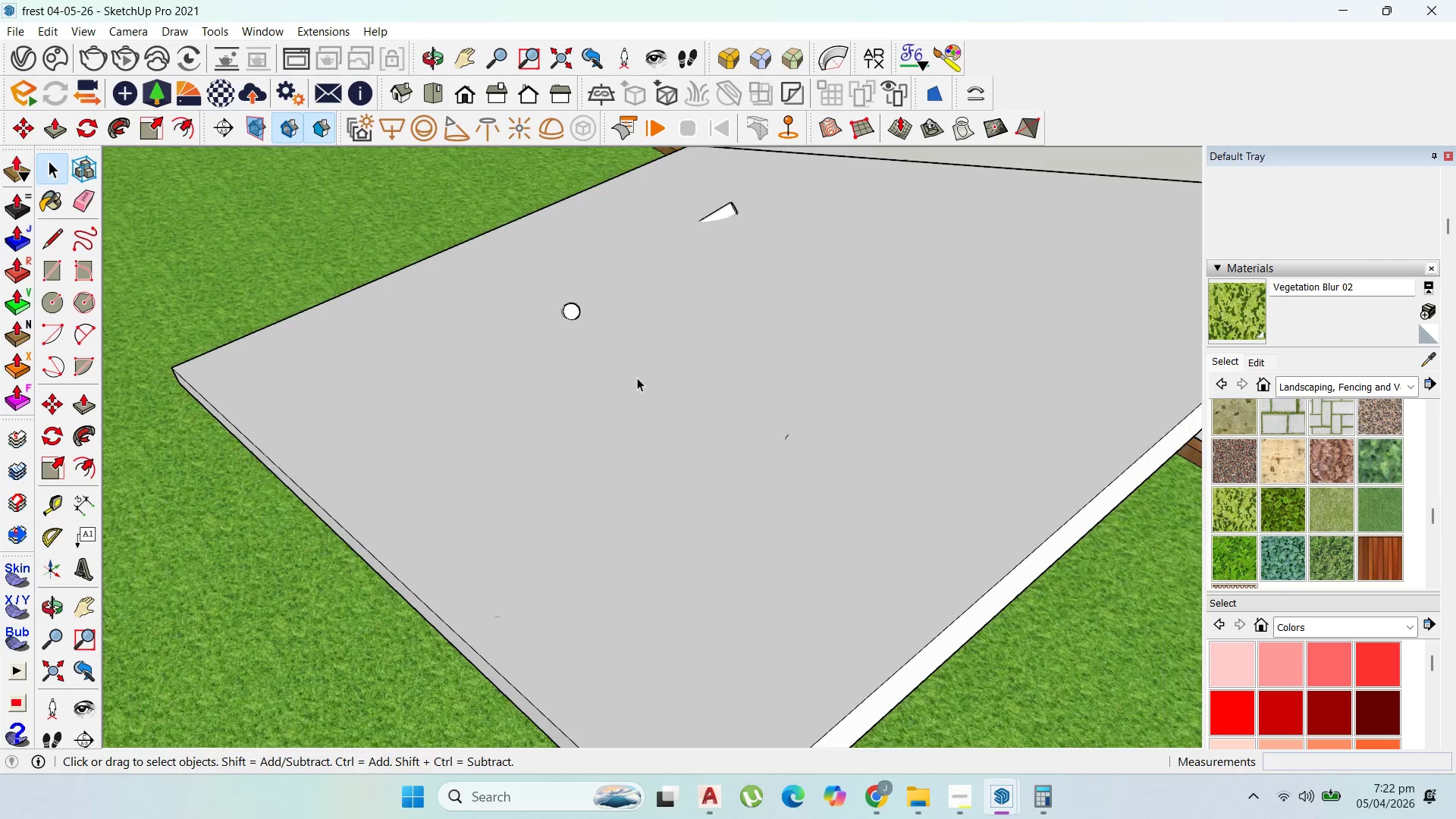 
double_click([571, 307])
 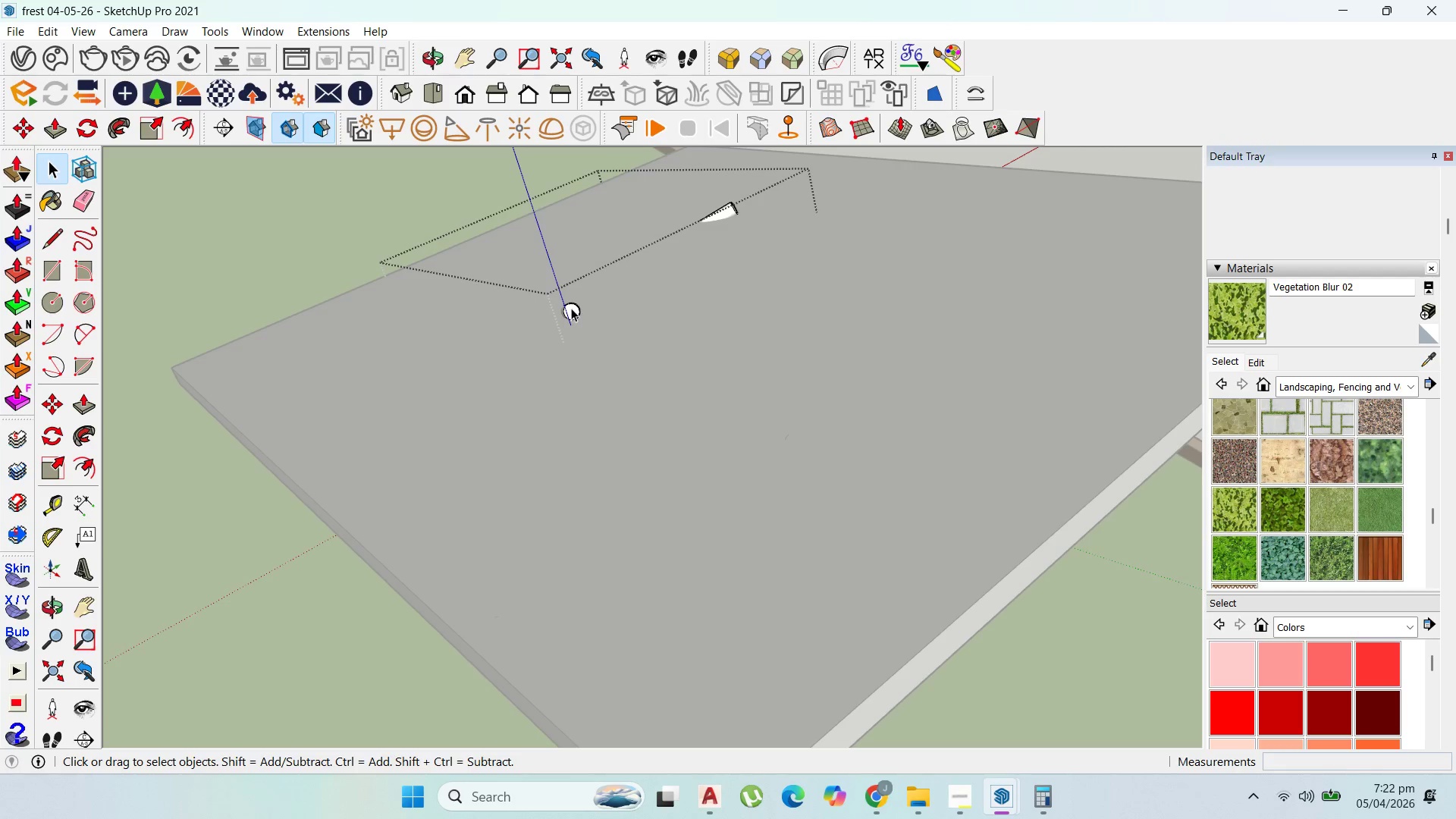 
triple_click([571, 308])
 